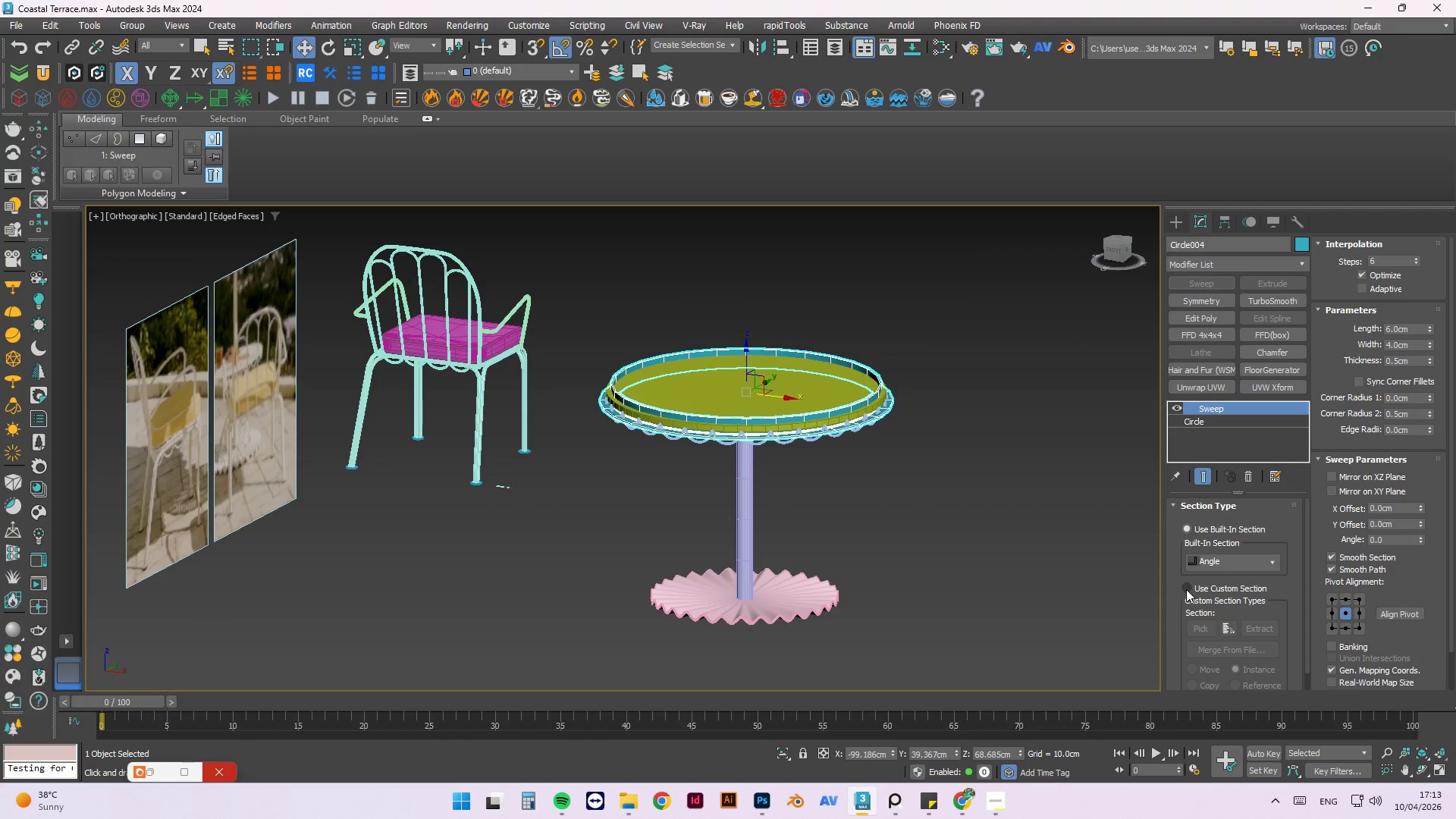 
left_click([1206, 628])
 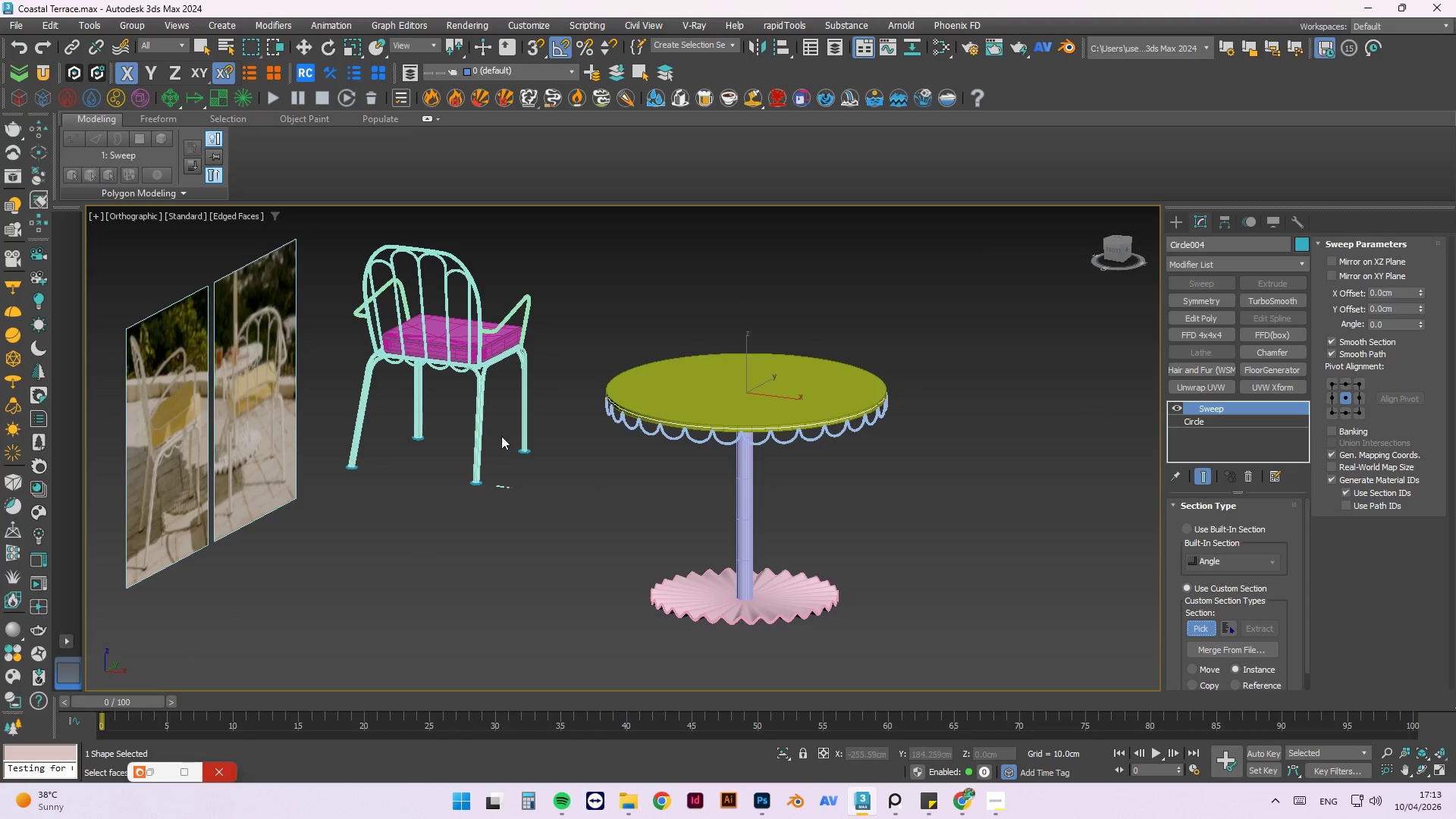 
scroll: coordinate [585, 548], scroll_direction: up, amount: 7.0
 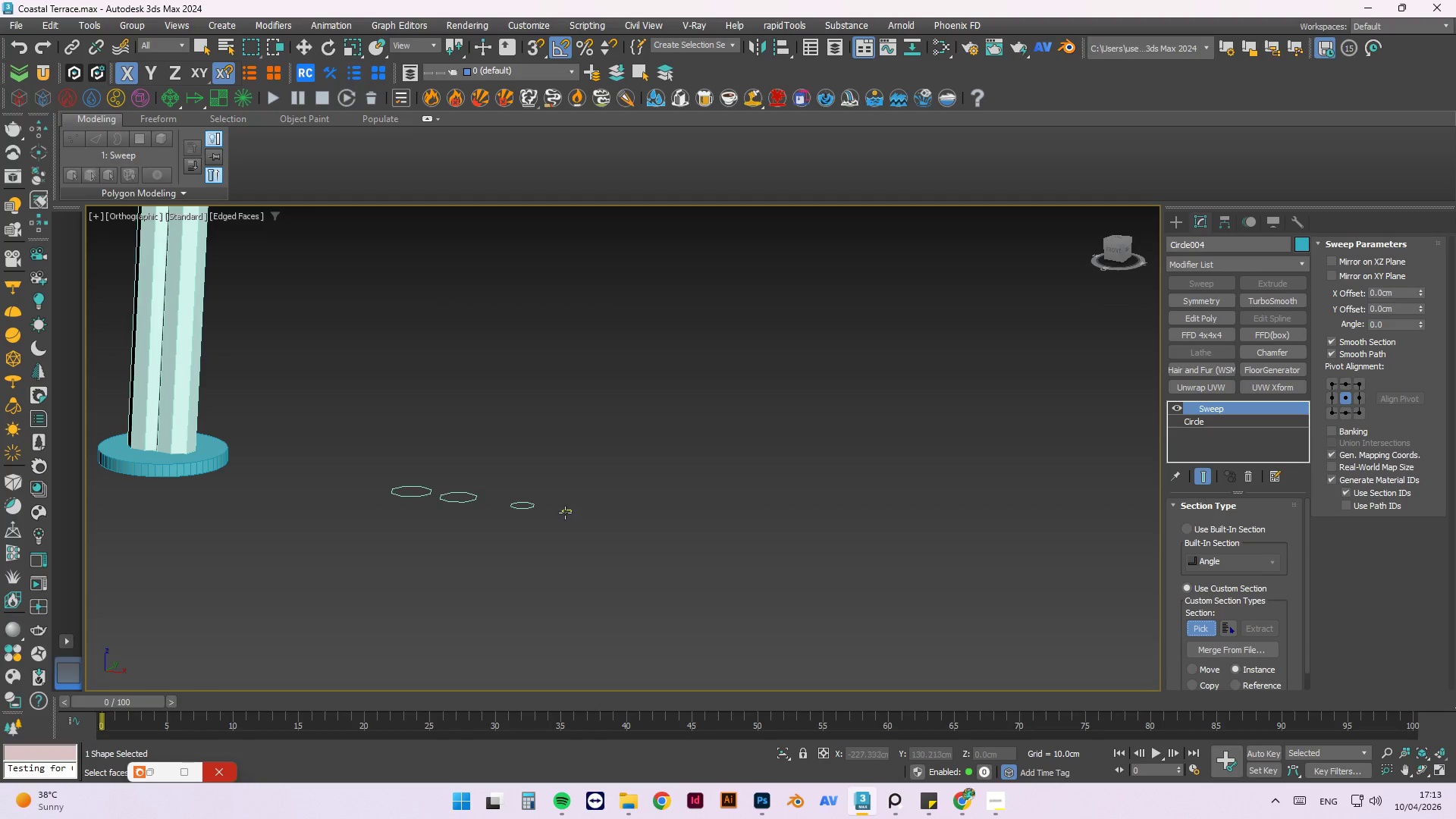 
left_click([565, 508])
 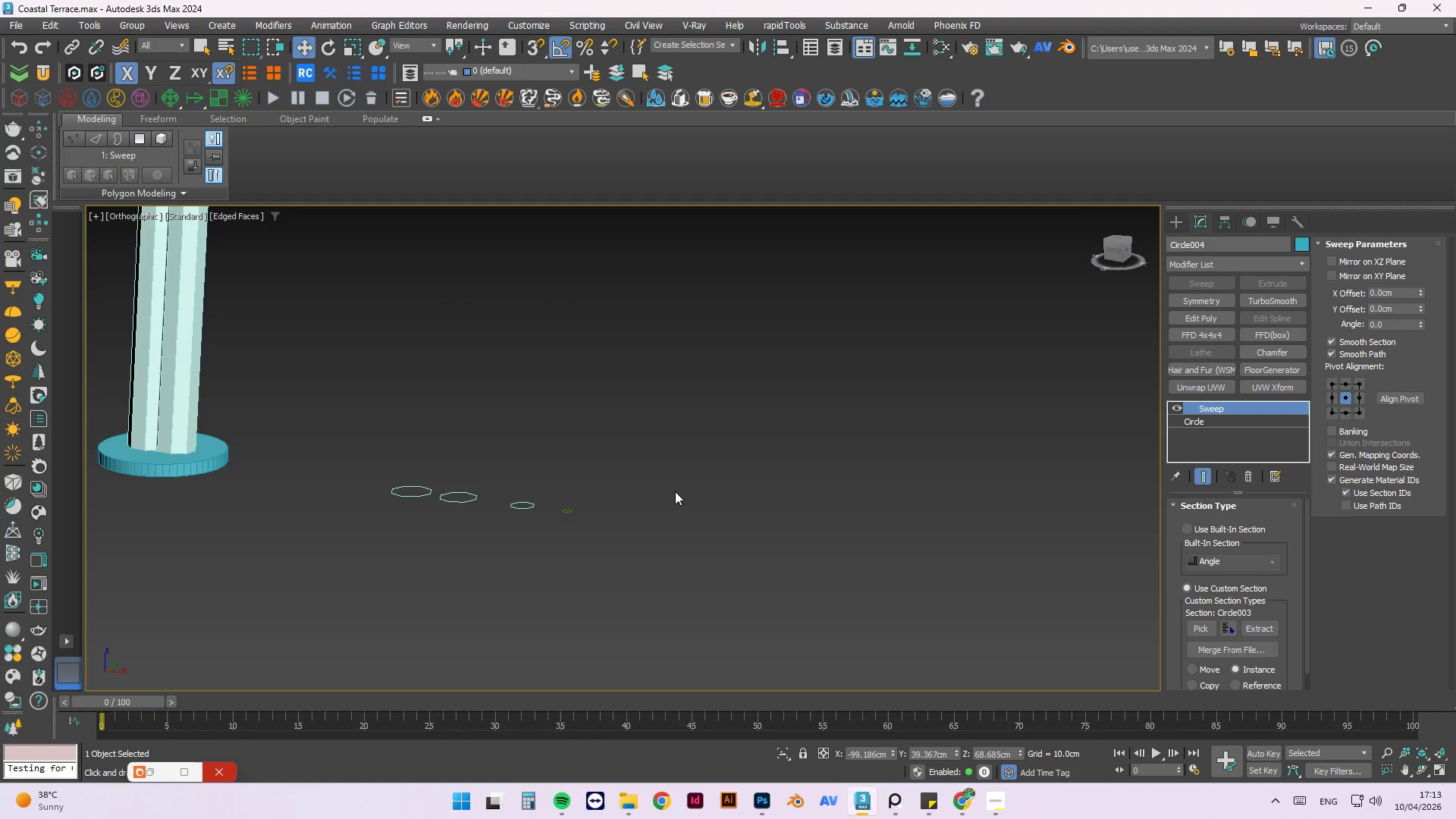 
scroll: coordinate [622, 523], scroll_direction: down, amount: 7.0
 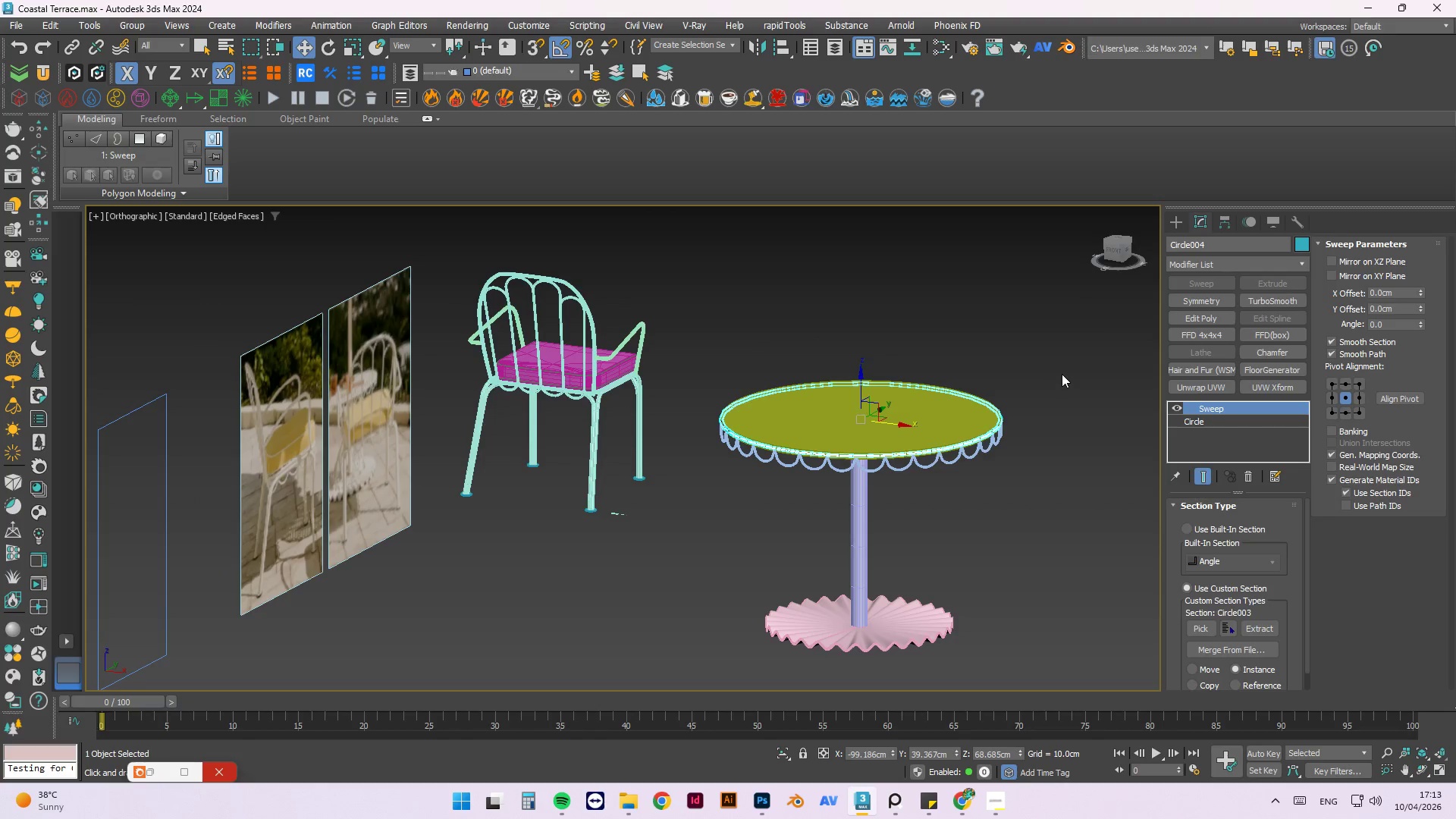 
scroll: coordinate [948, 421], scroll_direction: up, amount: 5.0
 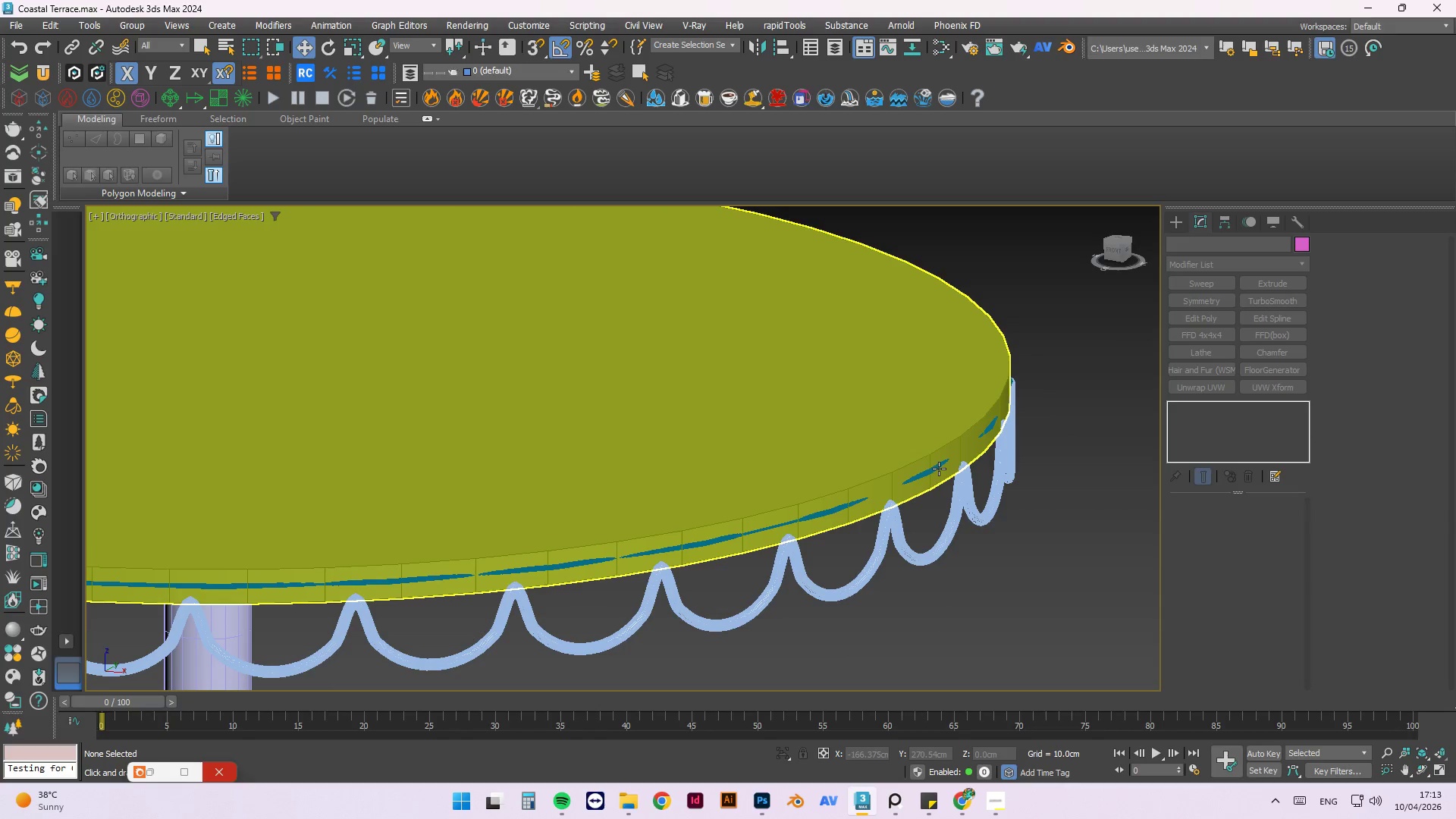 
left_click([937, 467])
 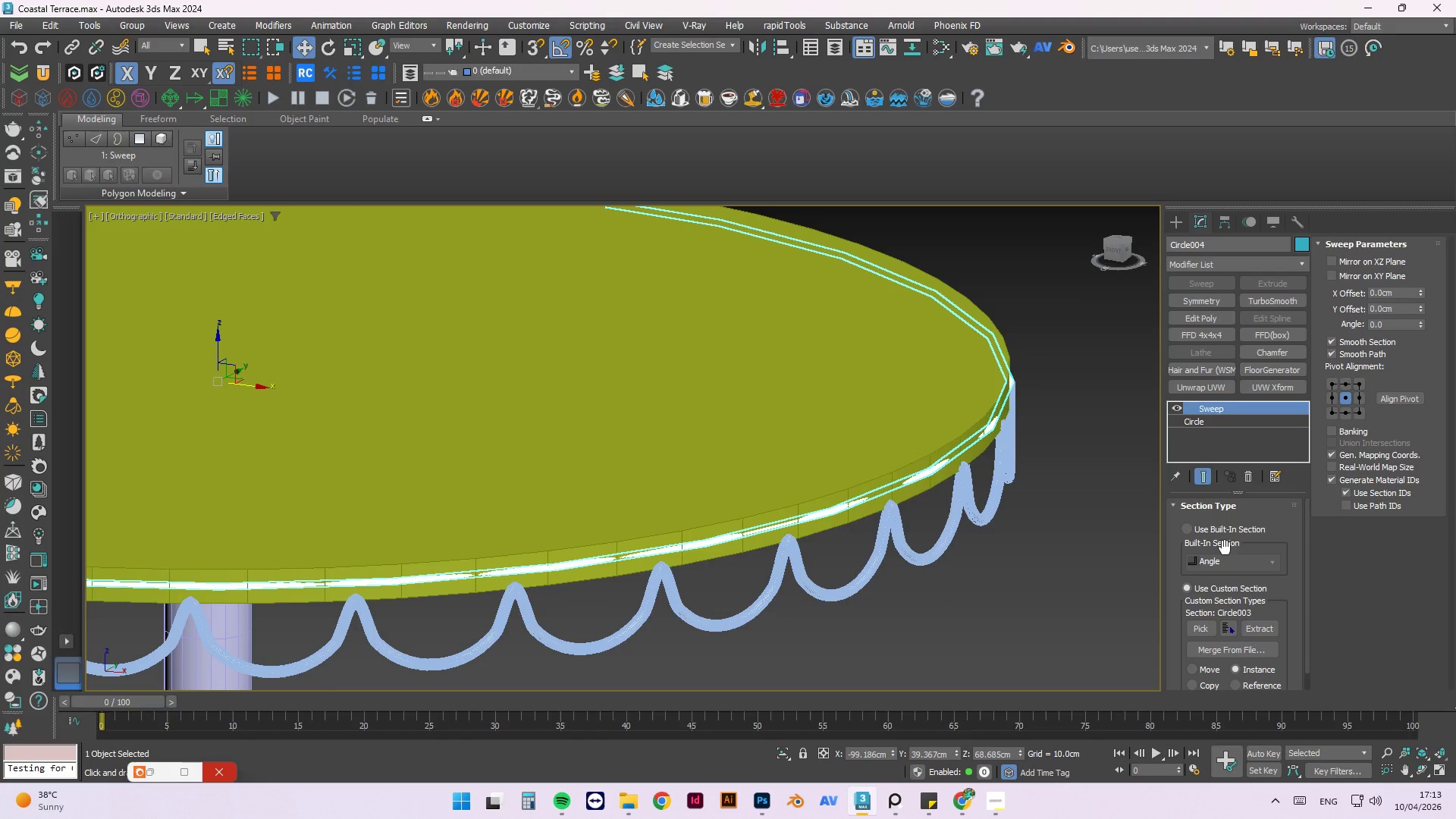 
left_click([1250, 566])
 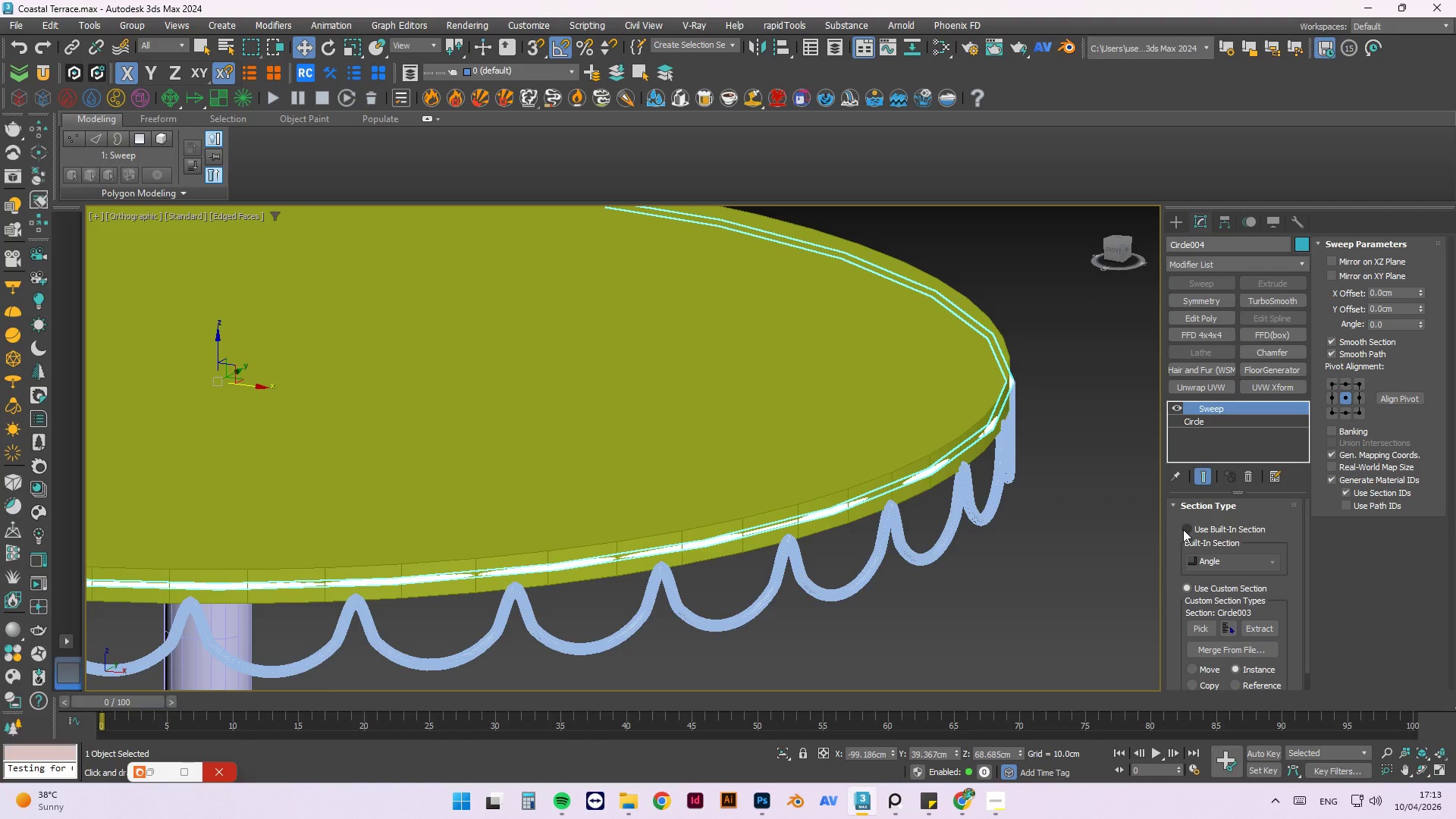 
left_click([1183, 529])
 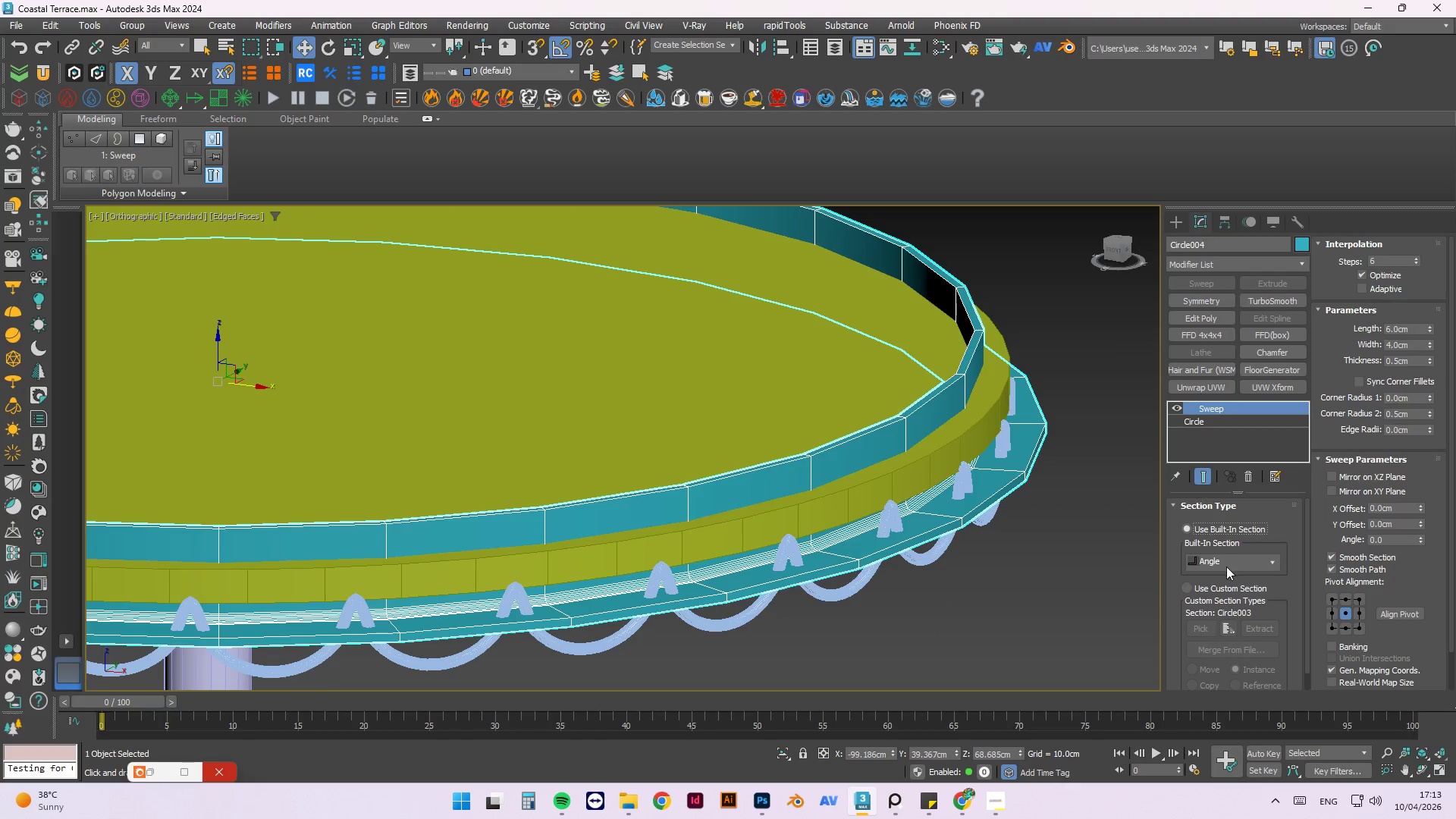 
left_click([1227, 566])
 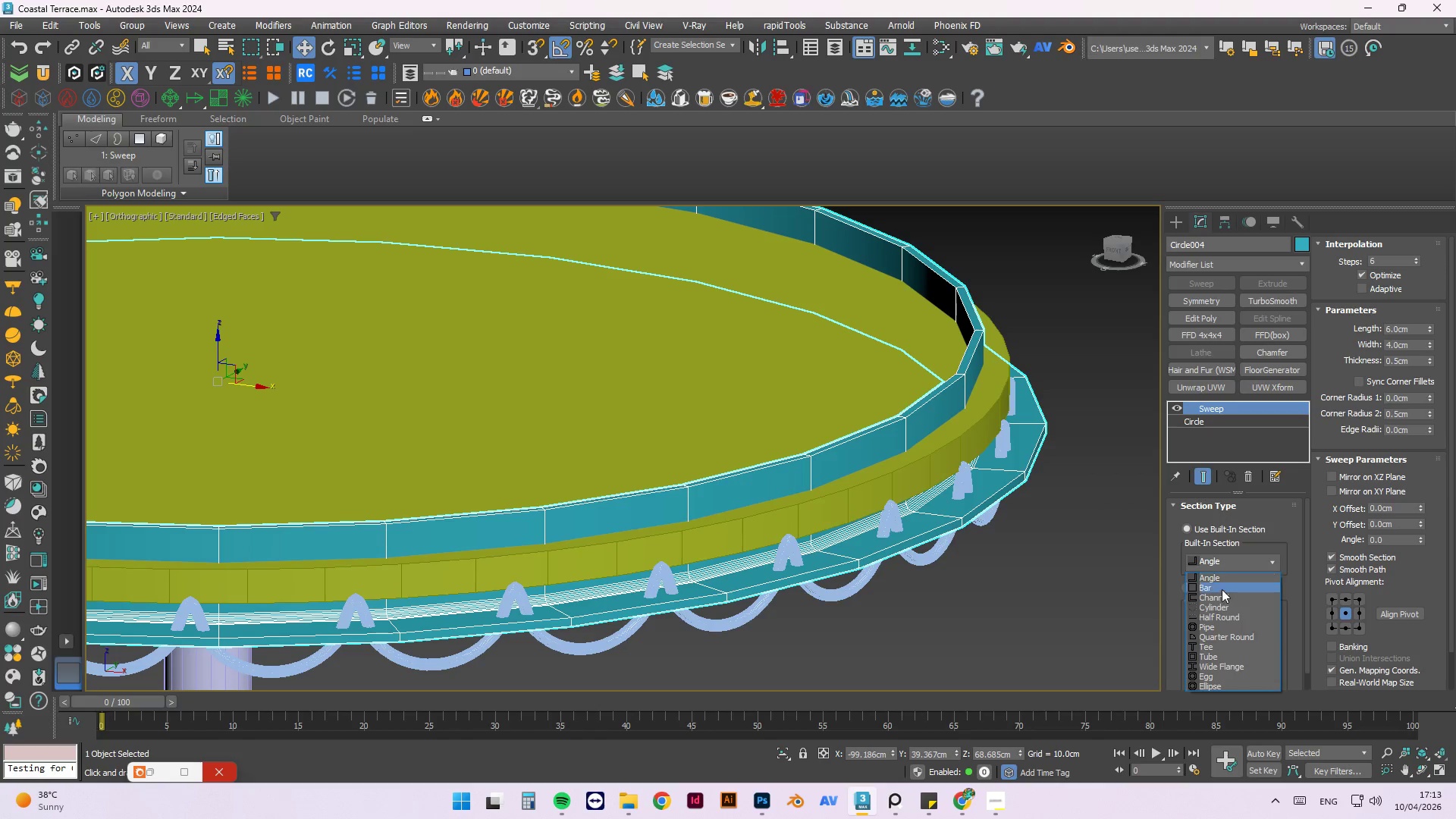 
left_click([1212, 607])
 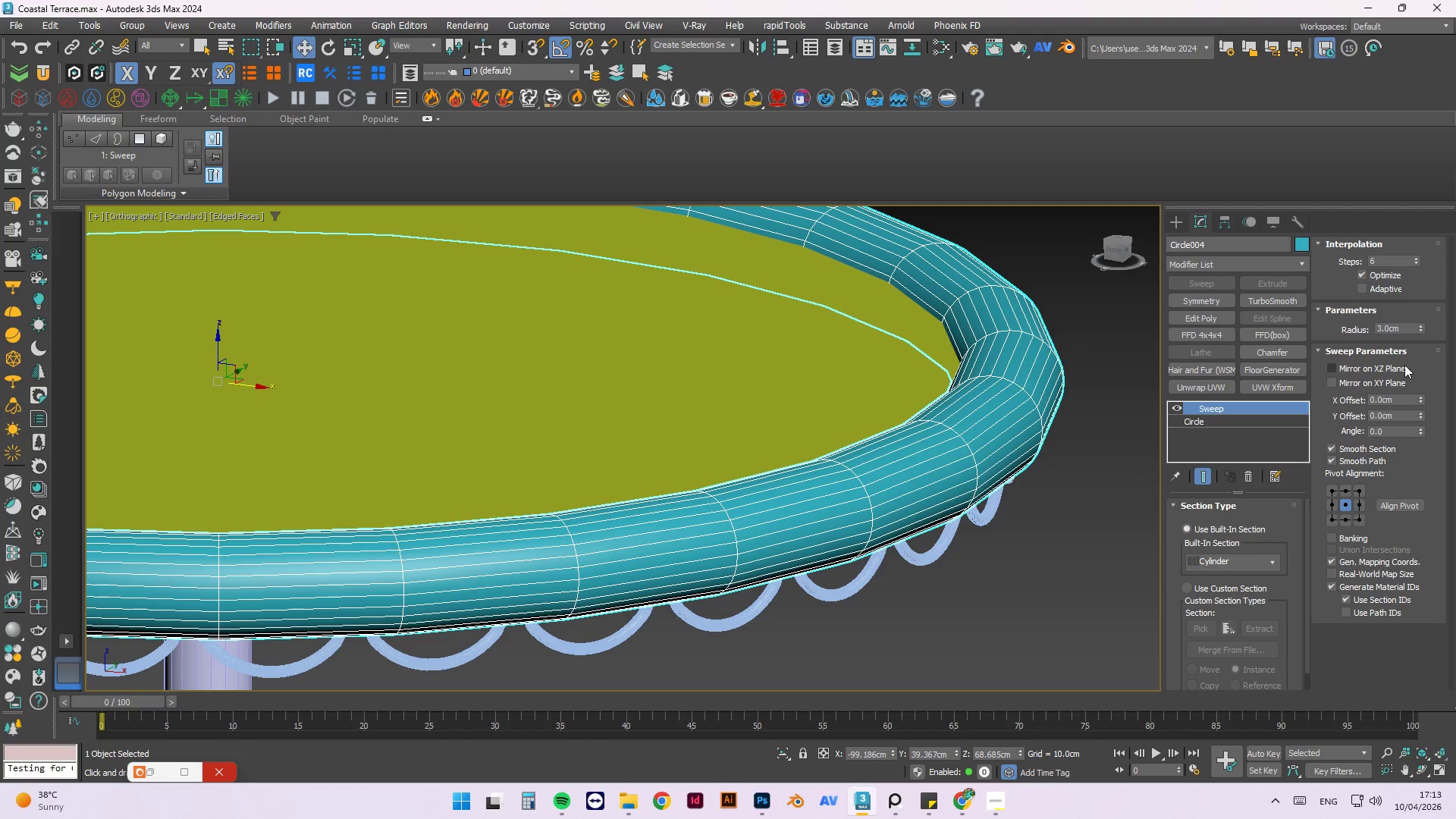 
left_click_drag(start_coordinate=[1401, 329], to_coordinate=[1332, 329])
 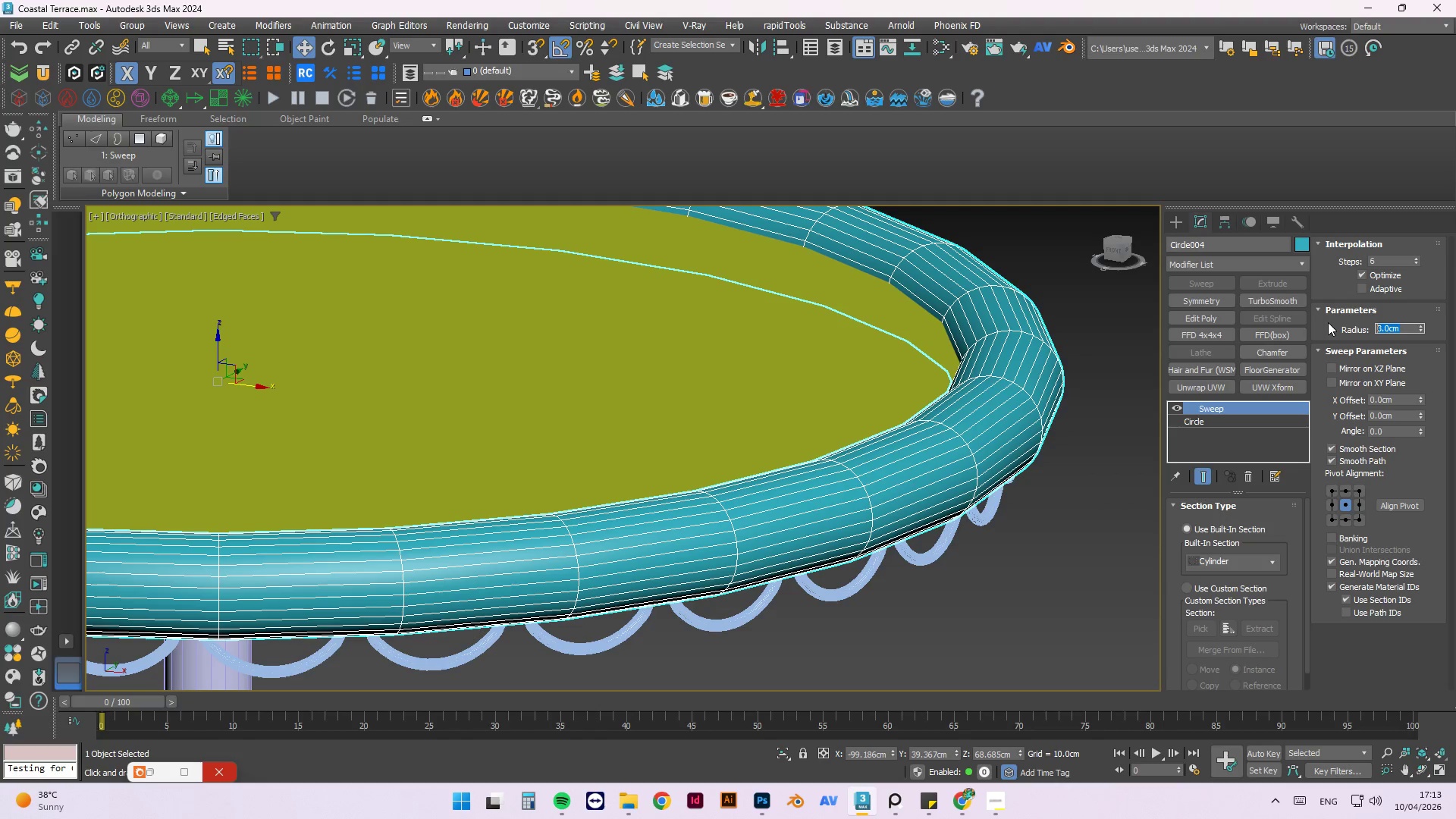 
key(Numpad1)
 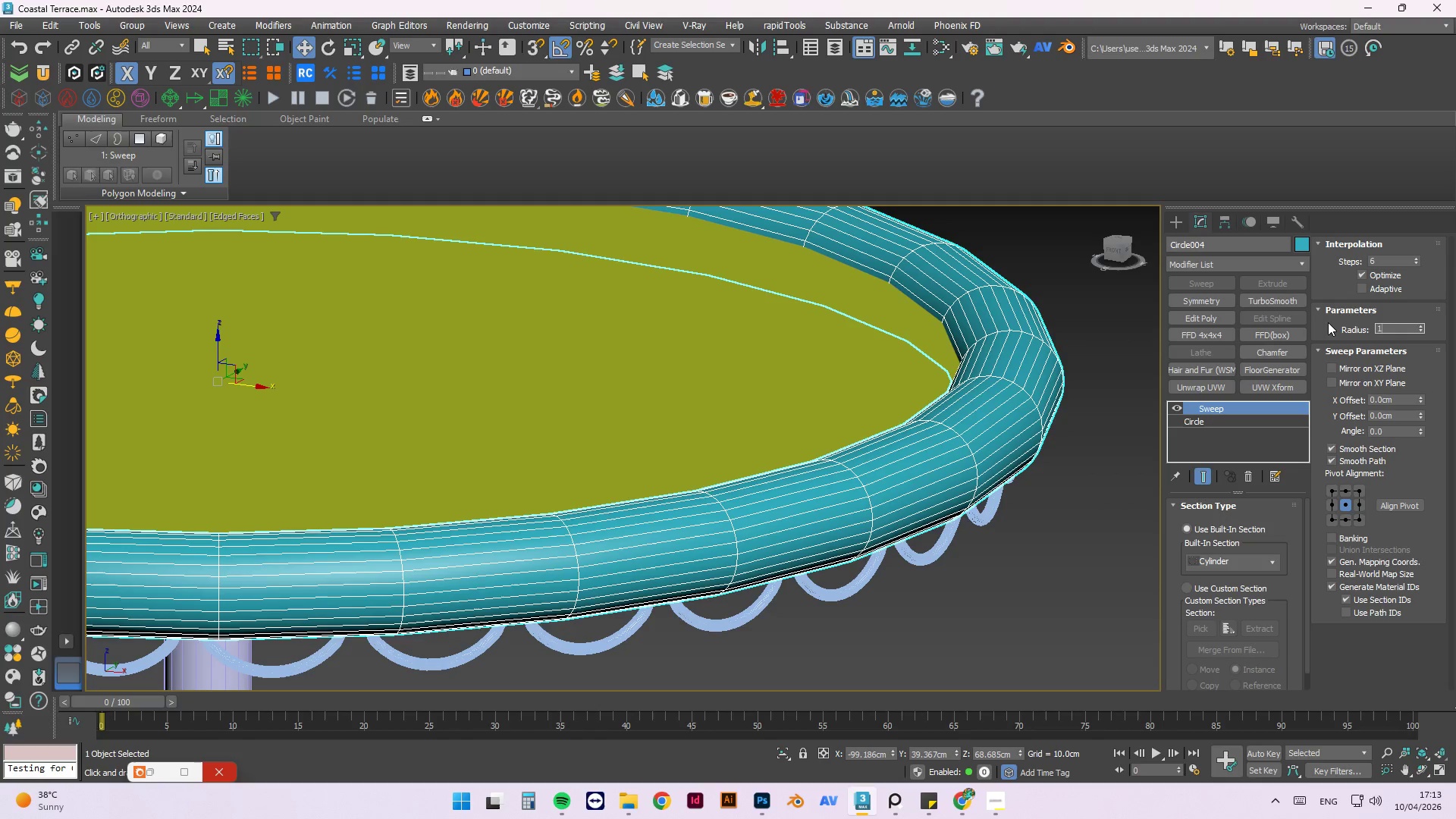 
key(NumpadEnter)
 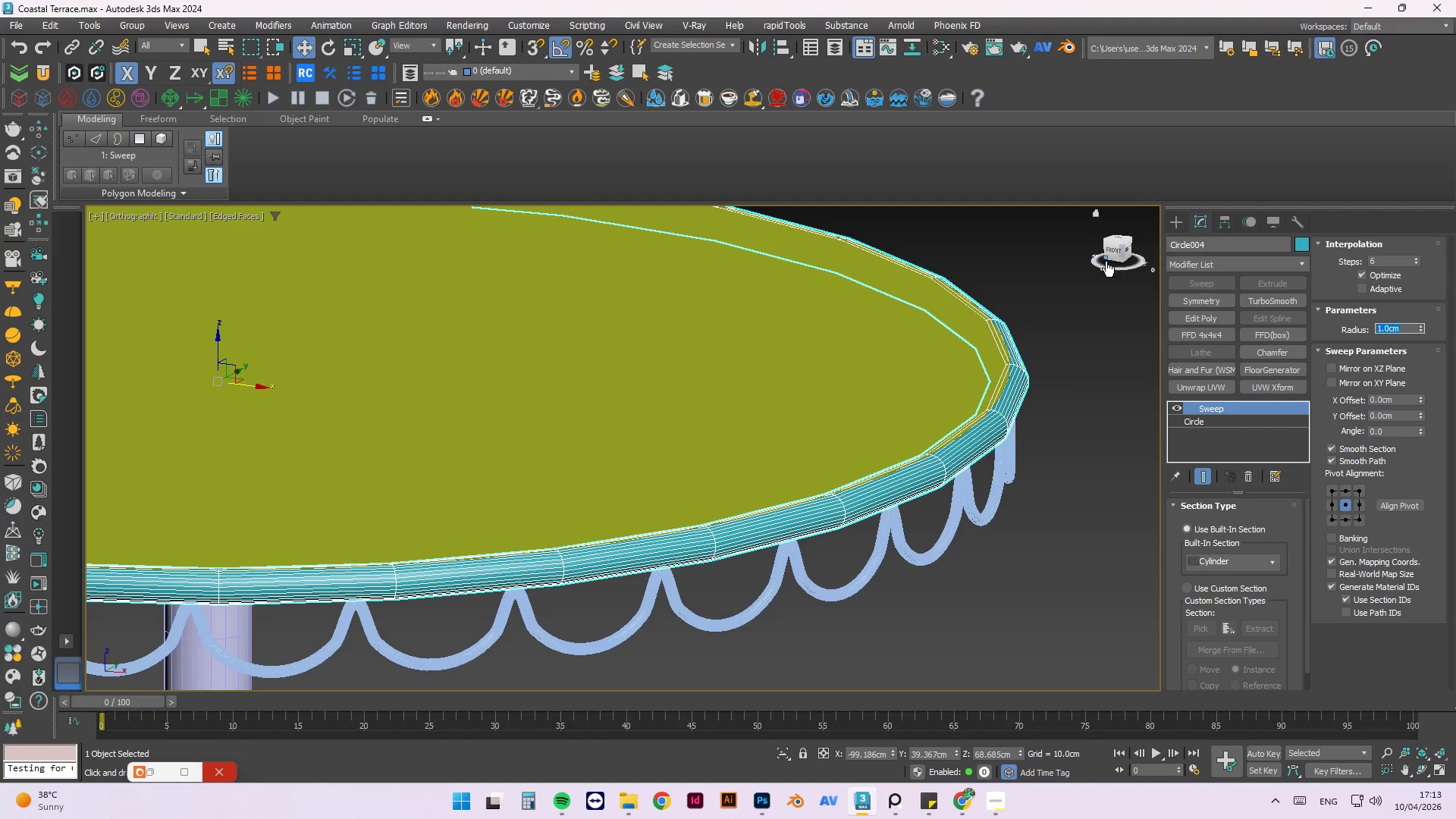 
scroll: coordinate [799, 497], scroll_direction: down, amount: 5.0
 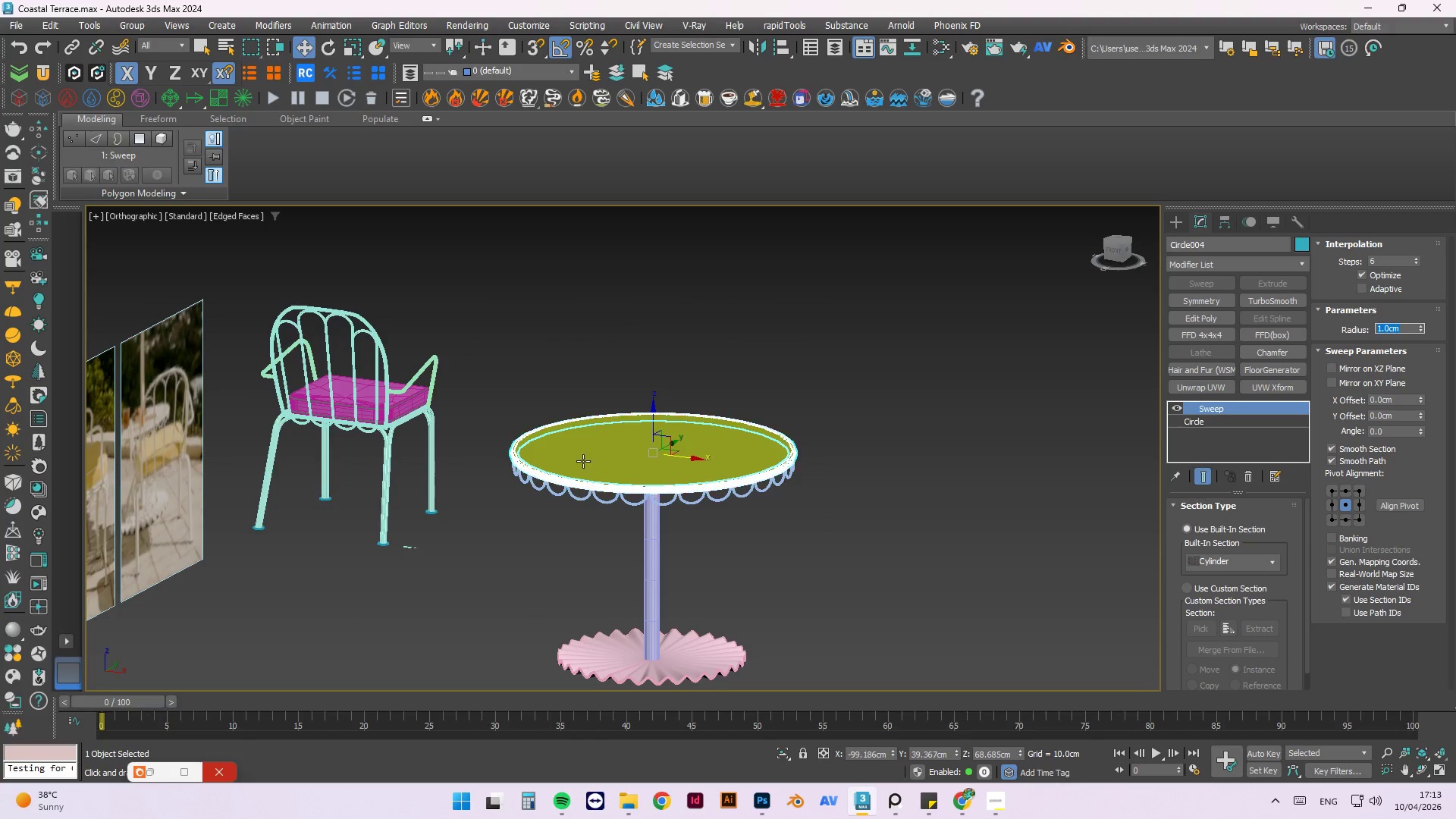 
scroll: coordinate [857, 472], scroll_direction: up, amount: 5.0
 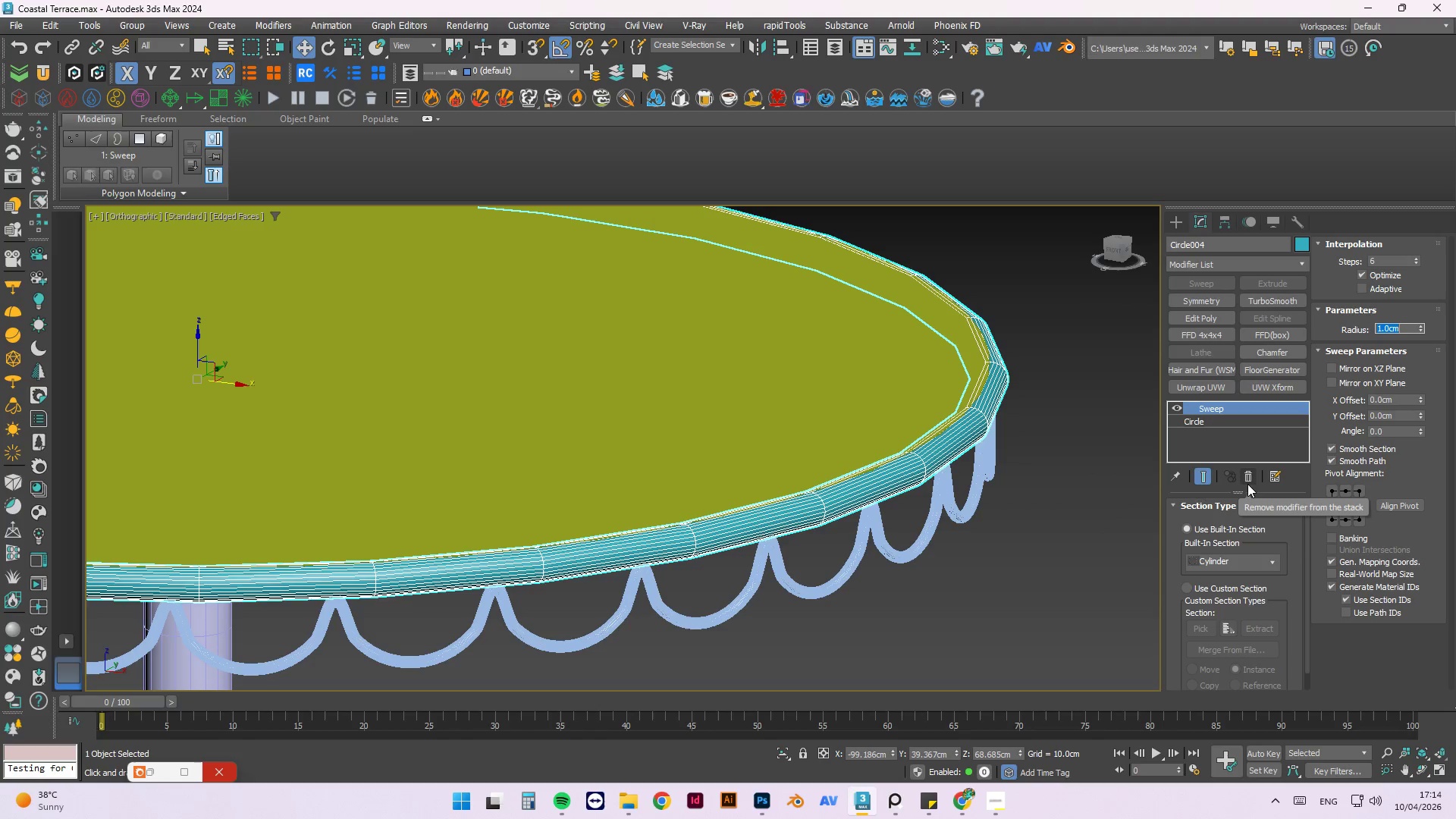 
wait(6.75)
 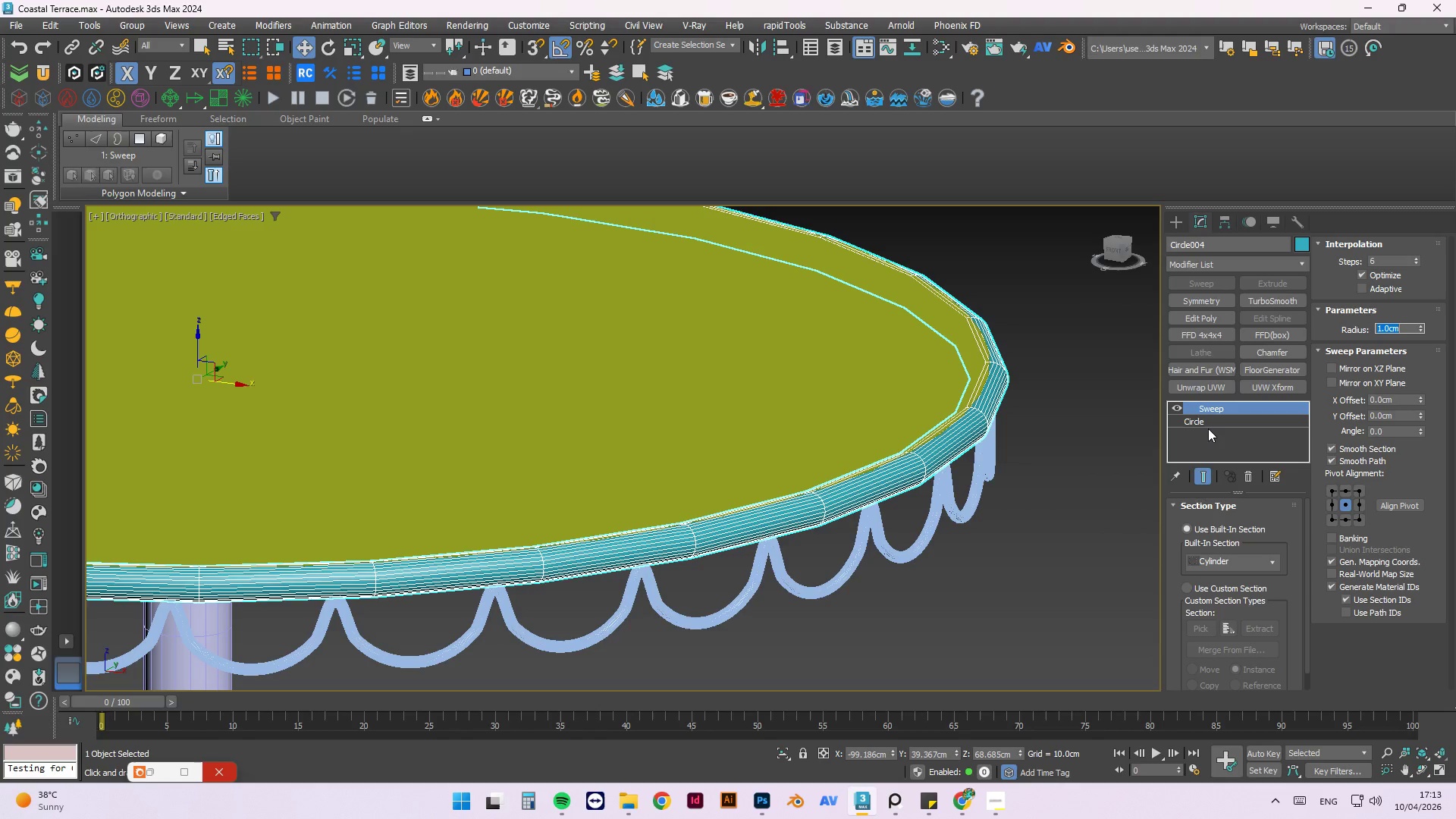 
scroll: coordinate [1264, 591], scroll_direction: down, amount: 4.0
 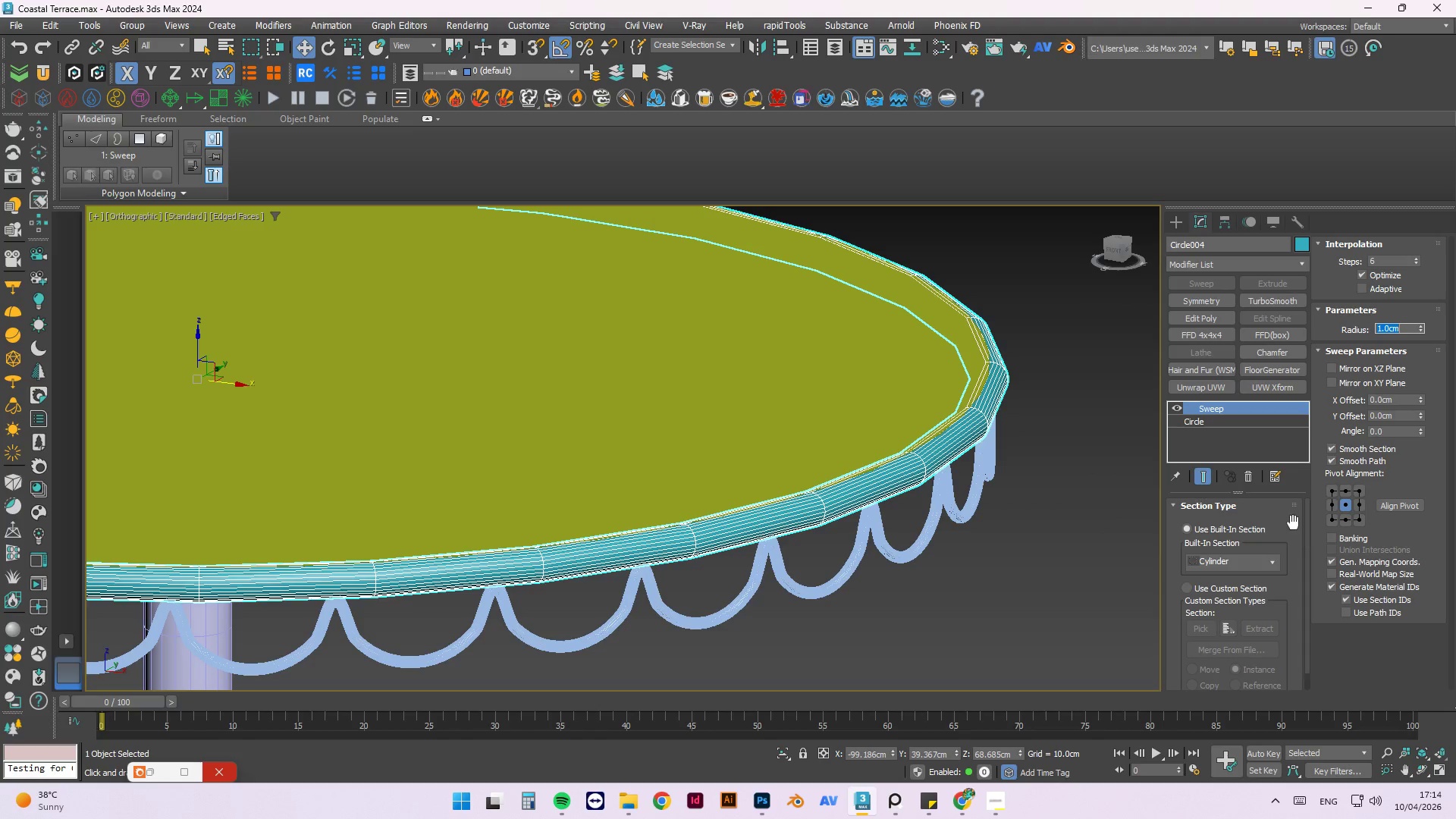 
left_click([1250, 480])
 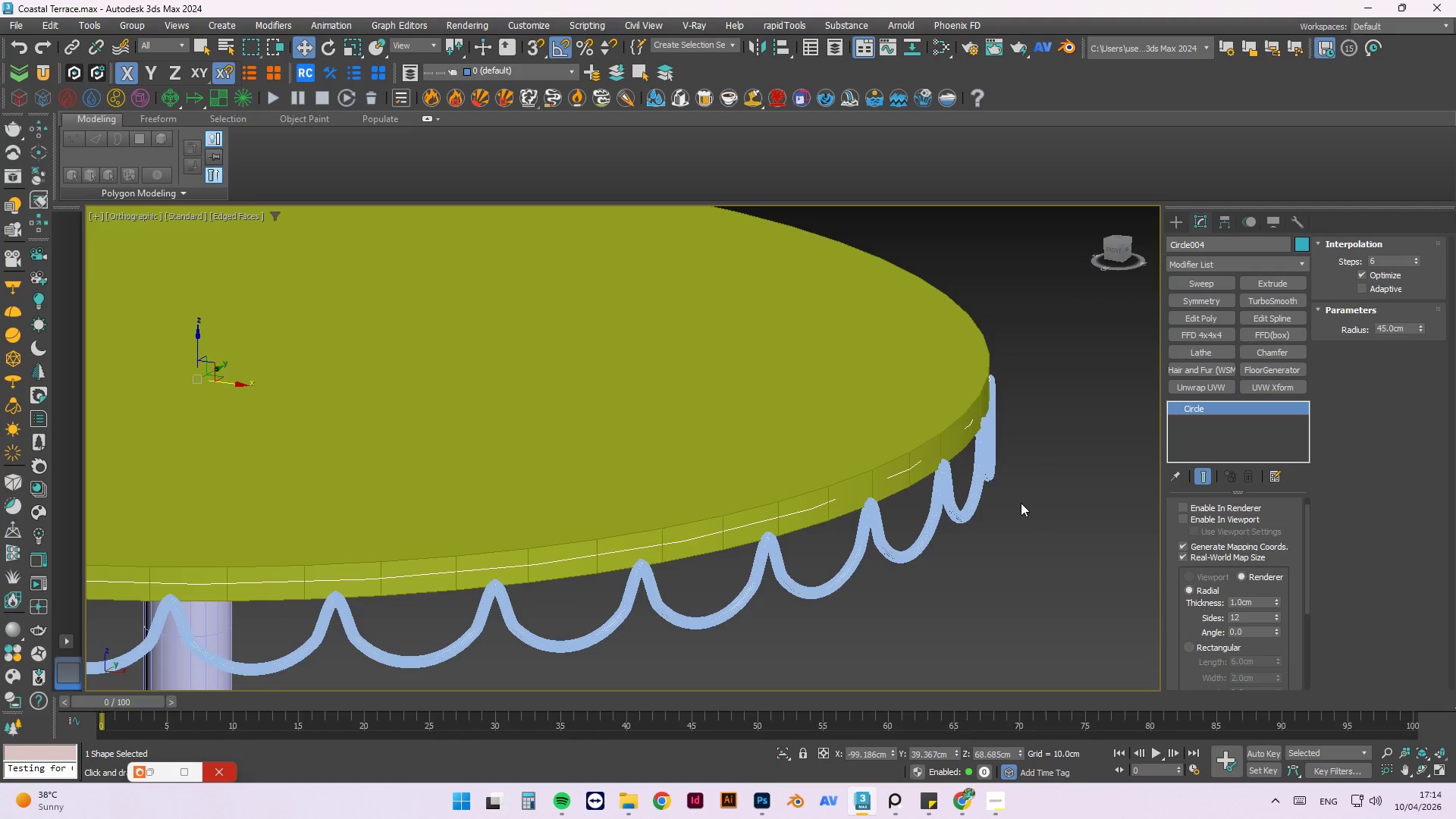 
scroll: coordinate [1091, 471], scroll_direction: down, amount: 5.0
 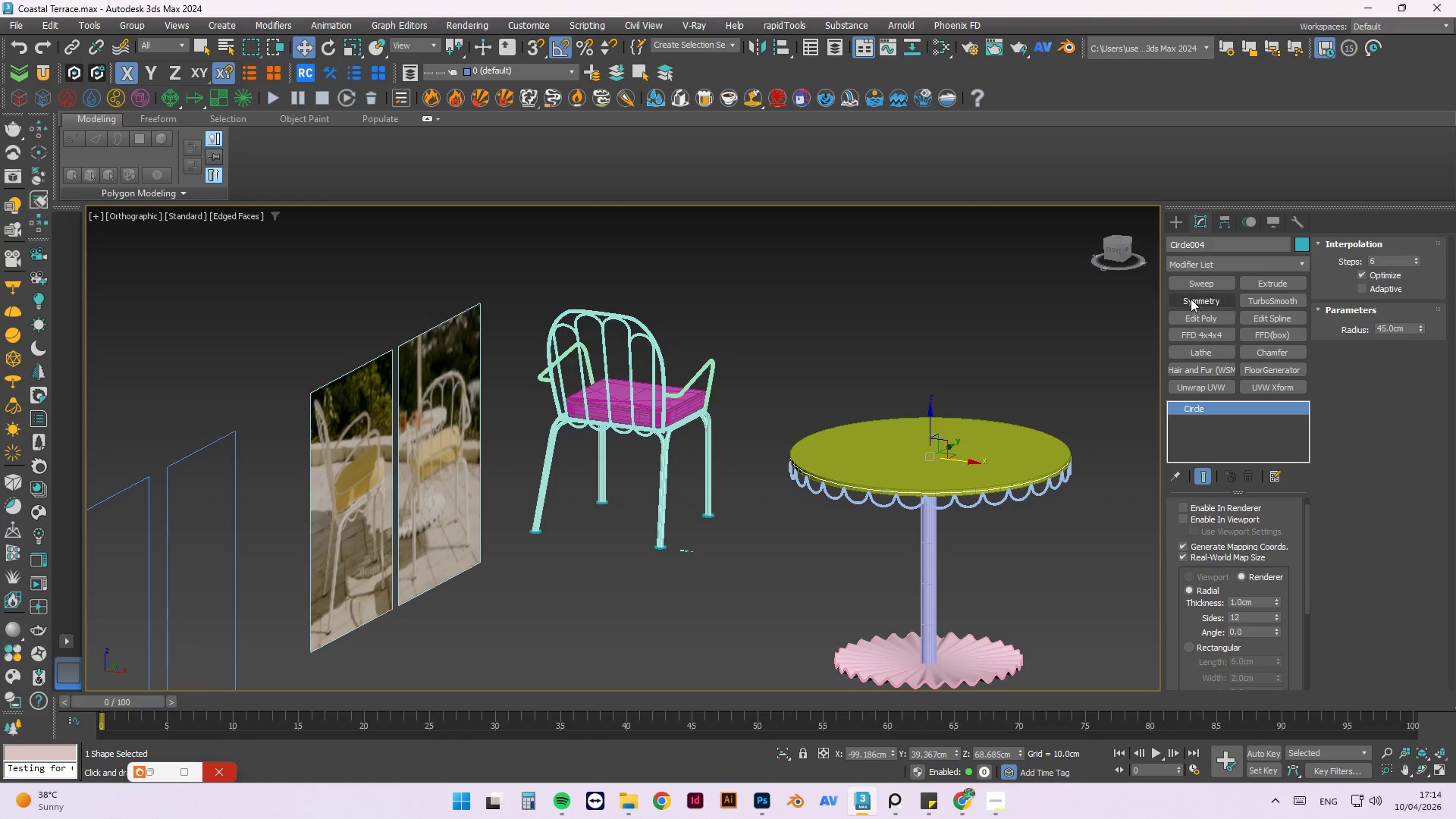 
left_click([1191, 290])
 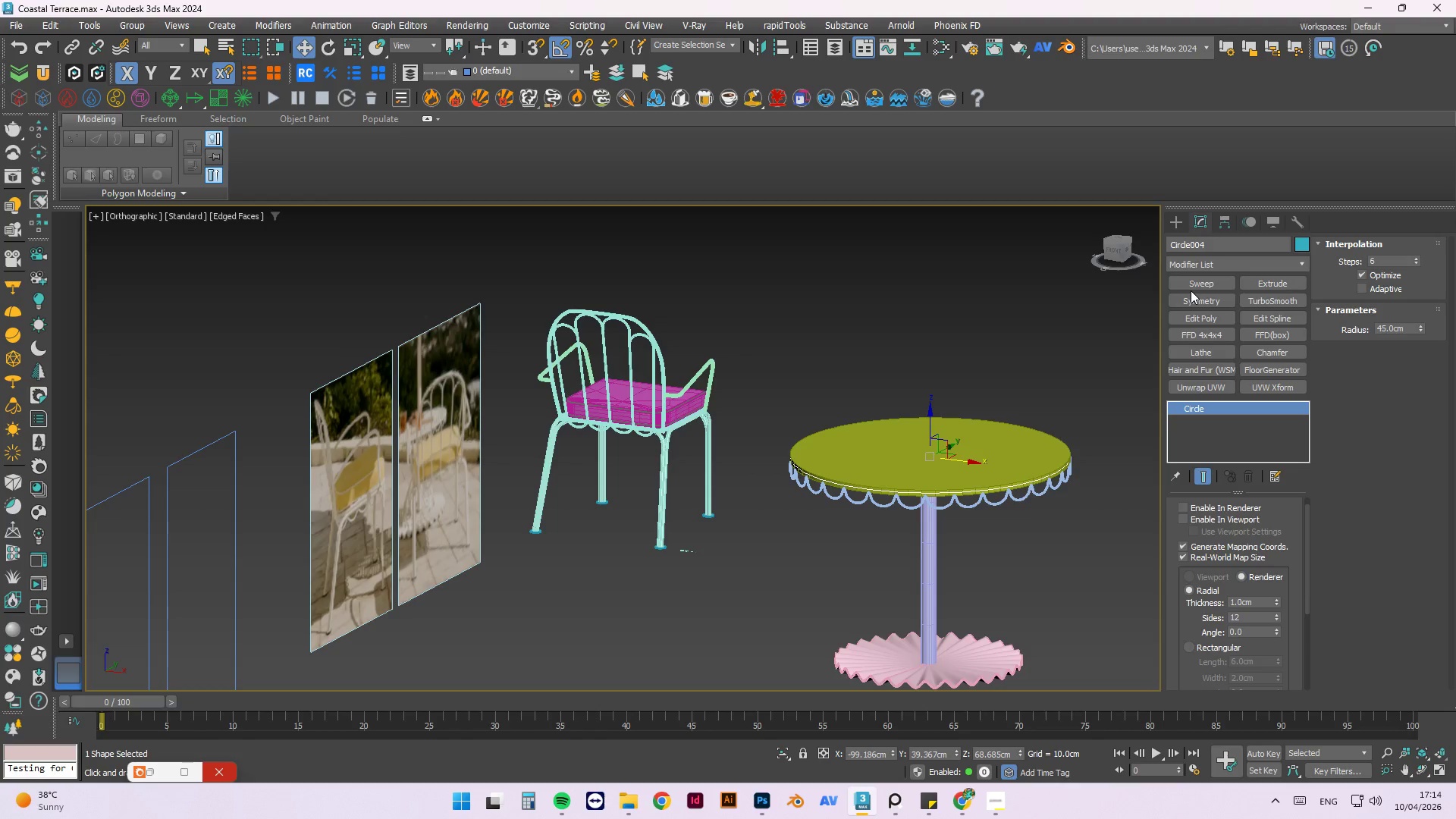 
left_click([1191, 284])
 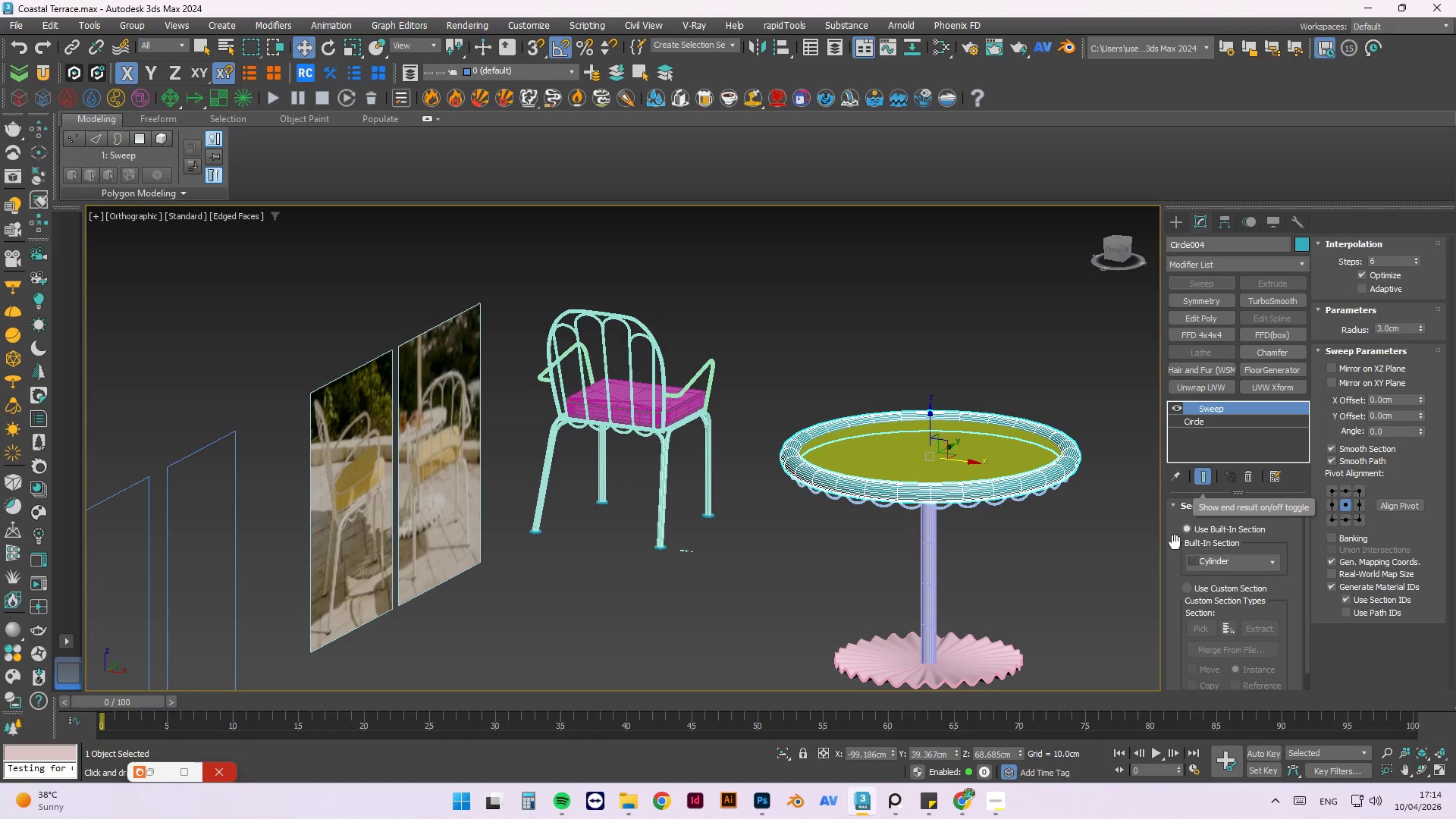 
left_click([1185, 586])
 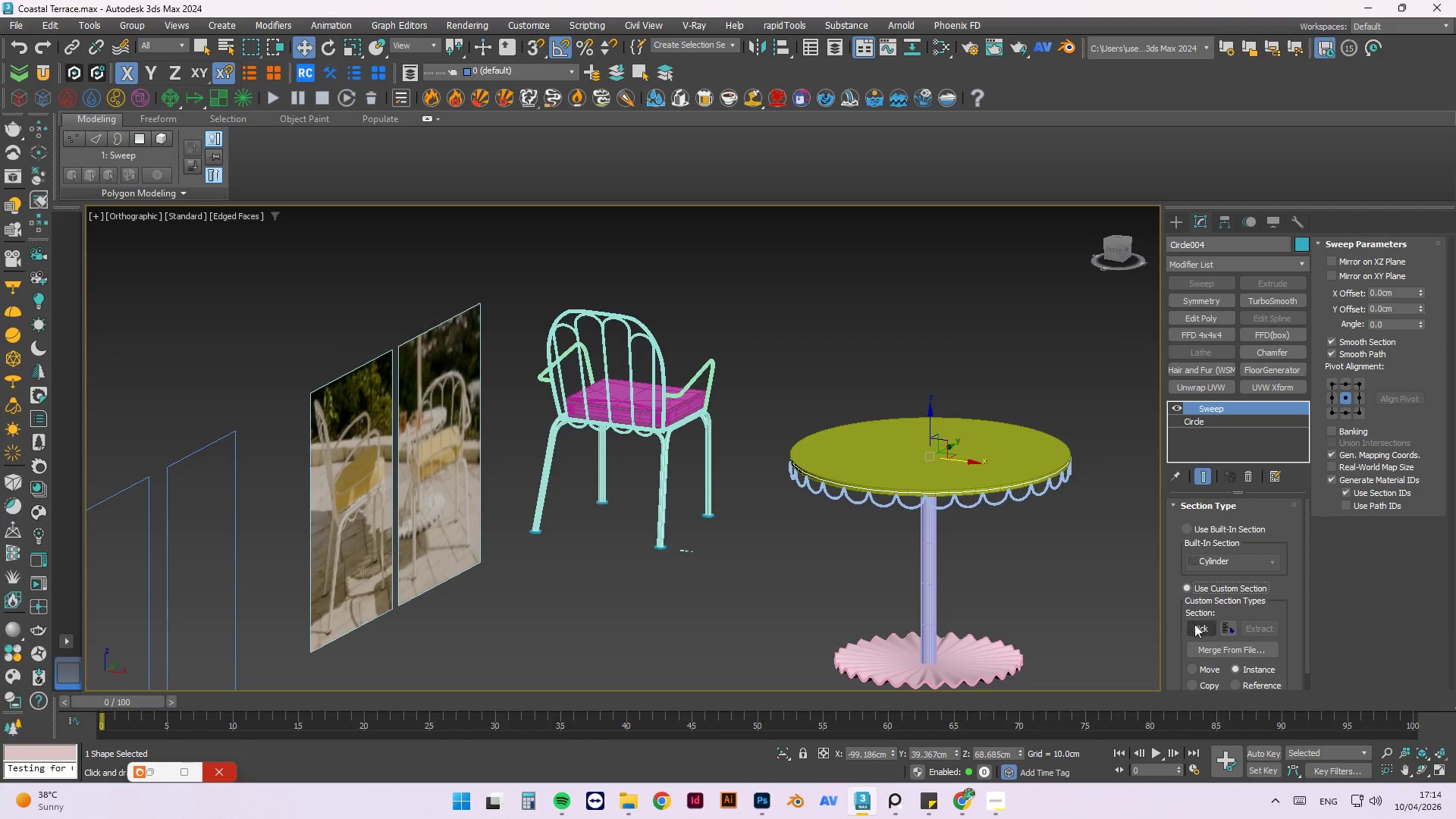 
left_click([1196, 625])
 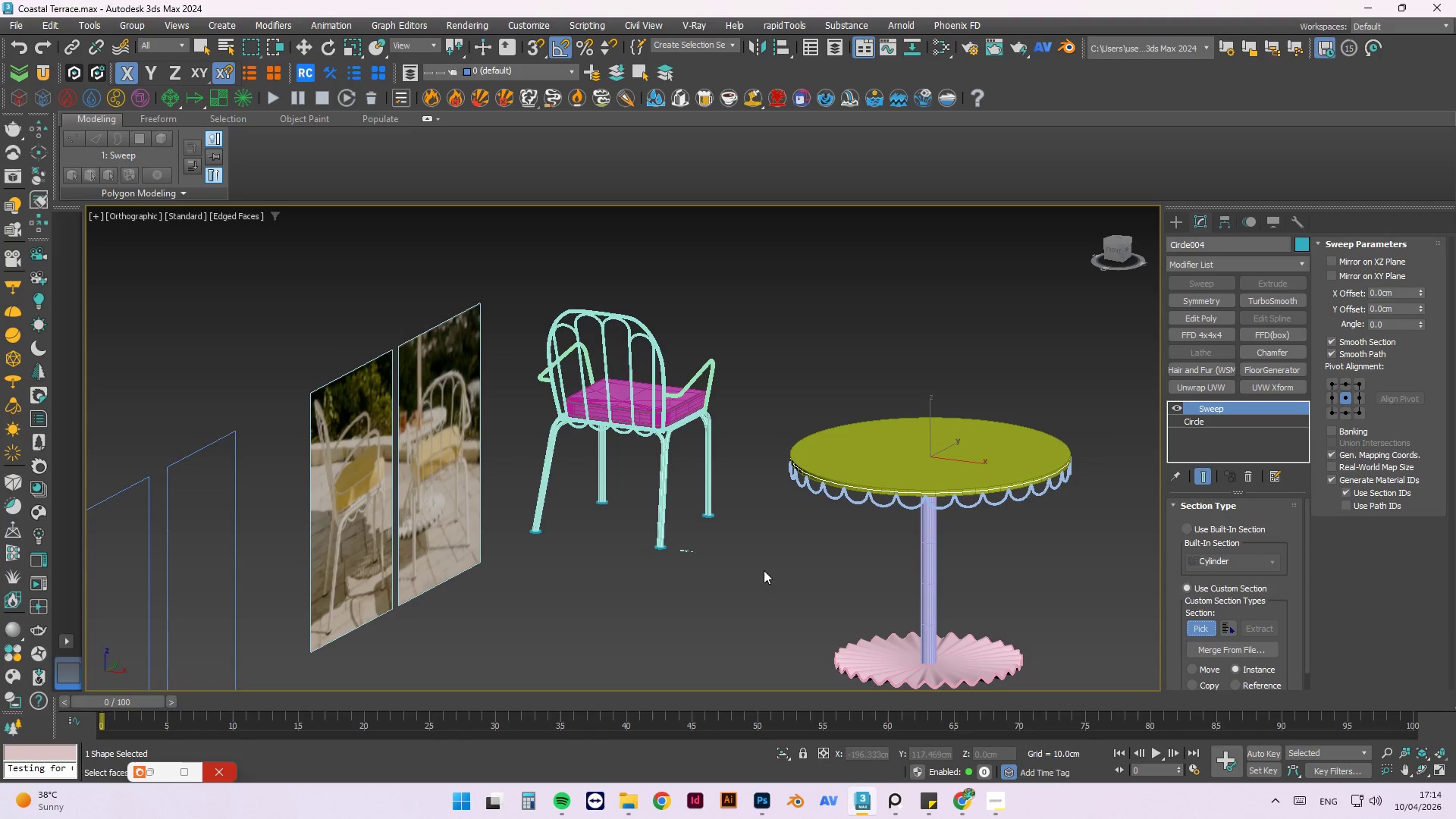 
scroll: coordinate [733, 582], scroll_direction: up, amount: 7.0
 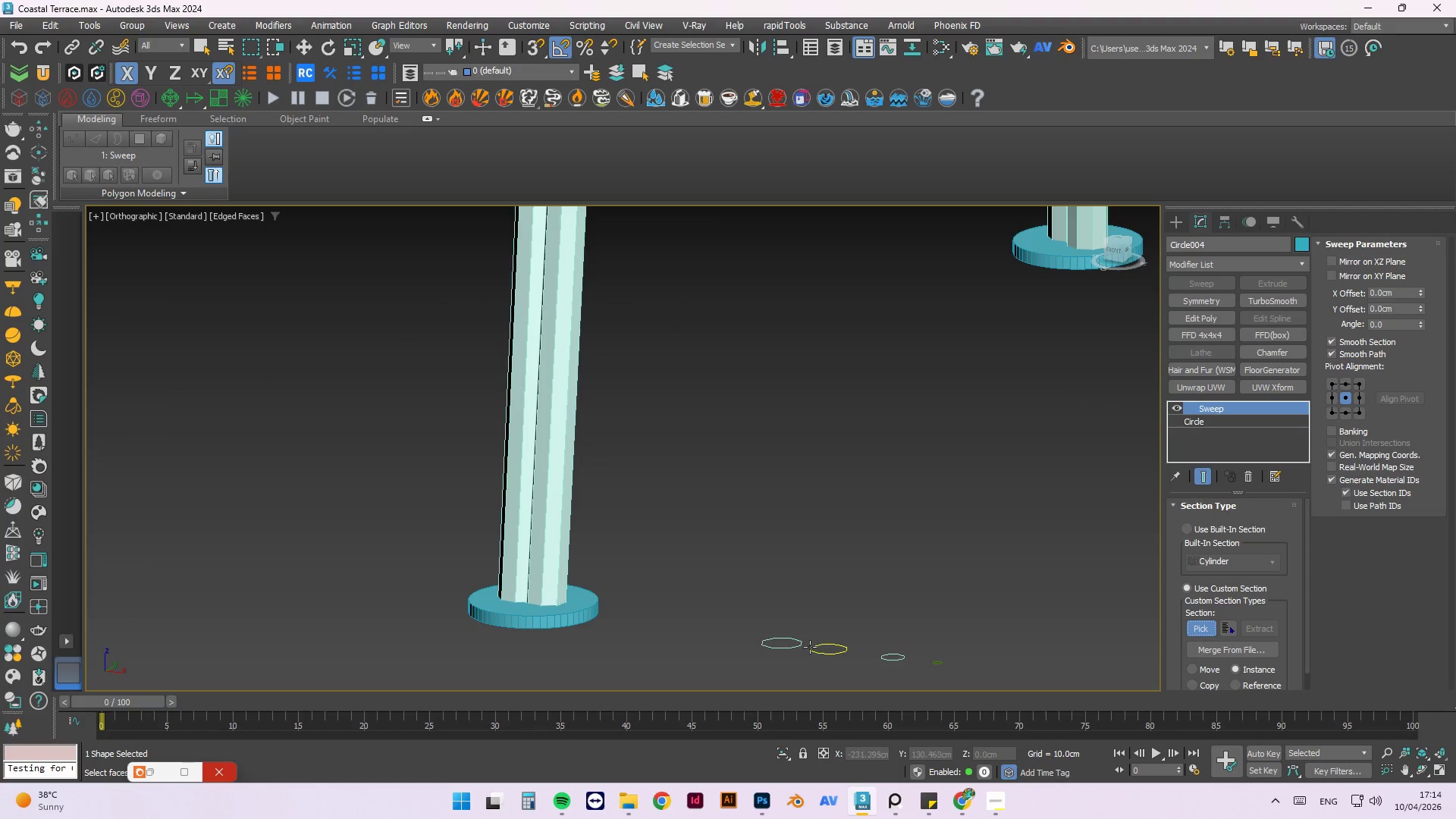 
left_click([799, 645])
 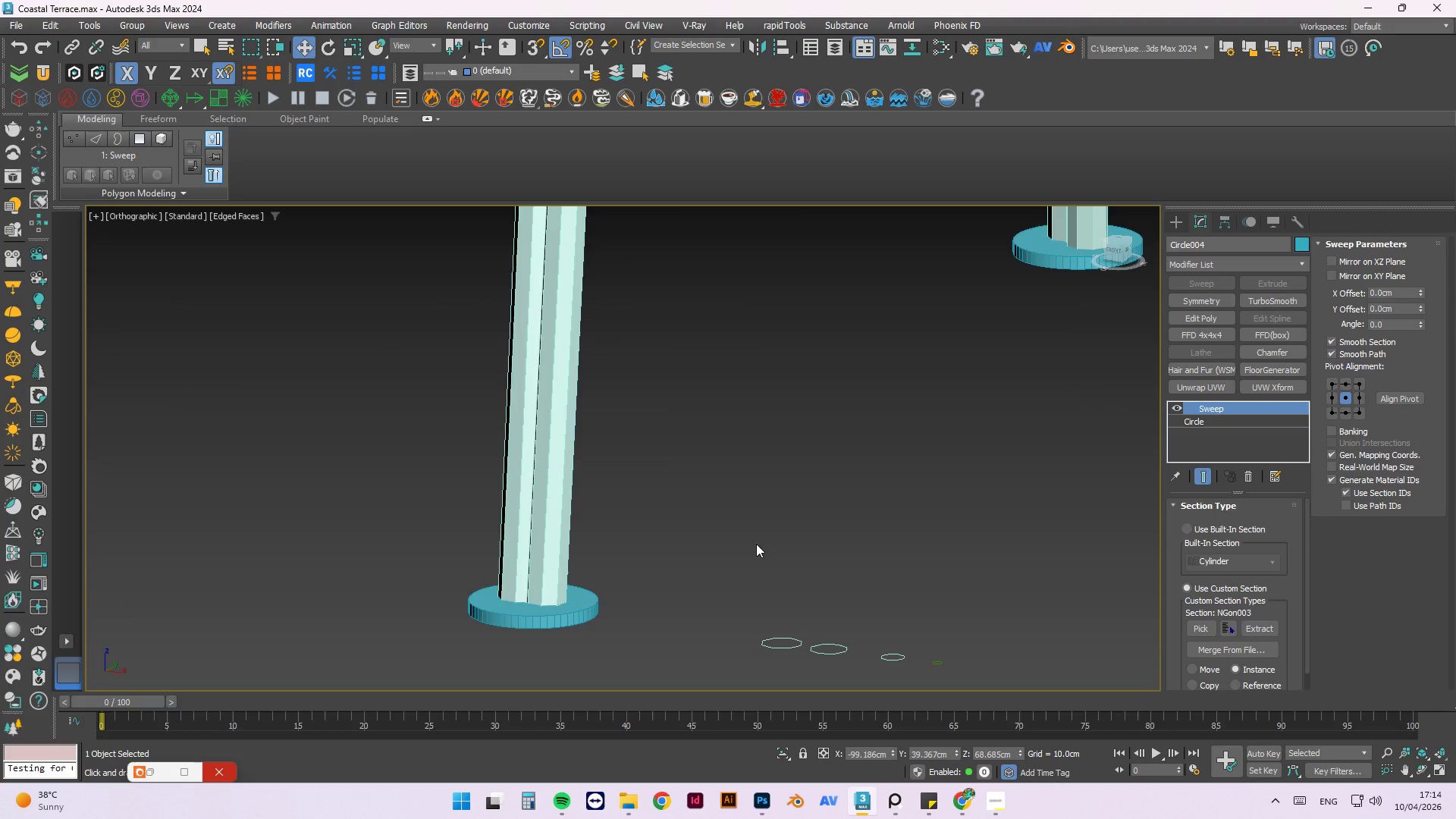 
scroll: coordinate [789, 403], scroll_direction: down, amount: 8.0
 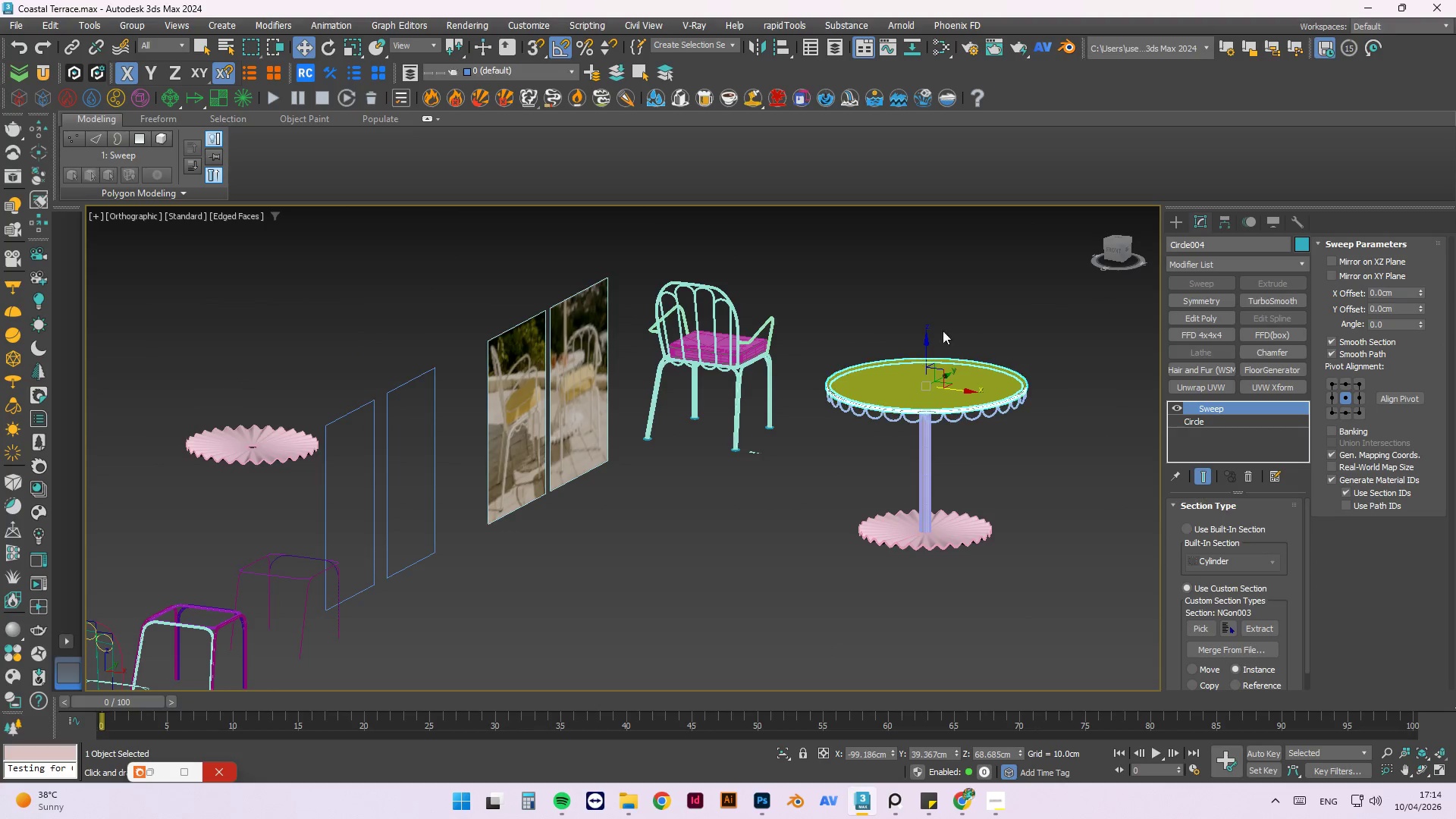 
left_click([991, 302])
 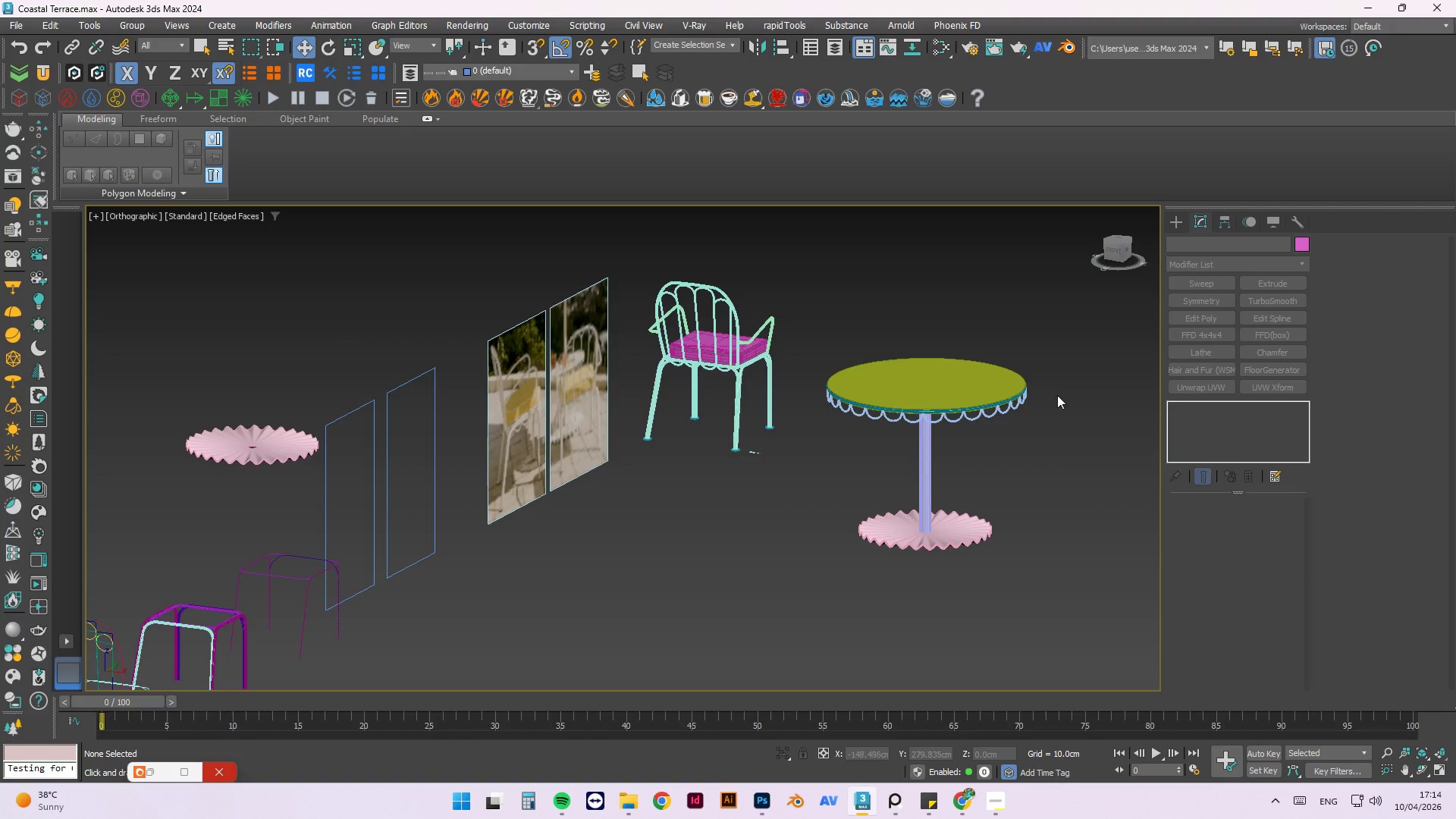 
scroll: coordinate [1009, 434], scroll_direction: up, amount: 6.0
 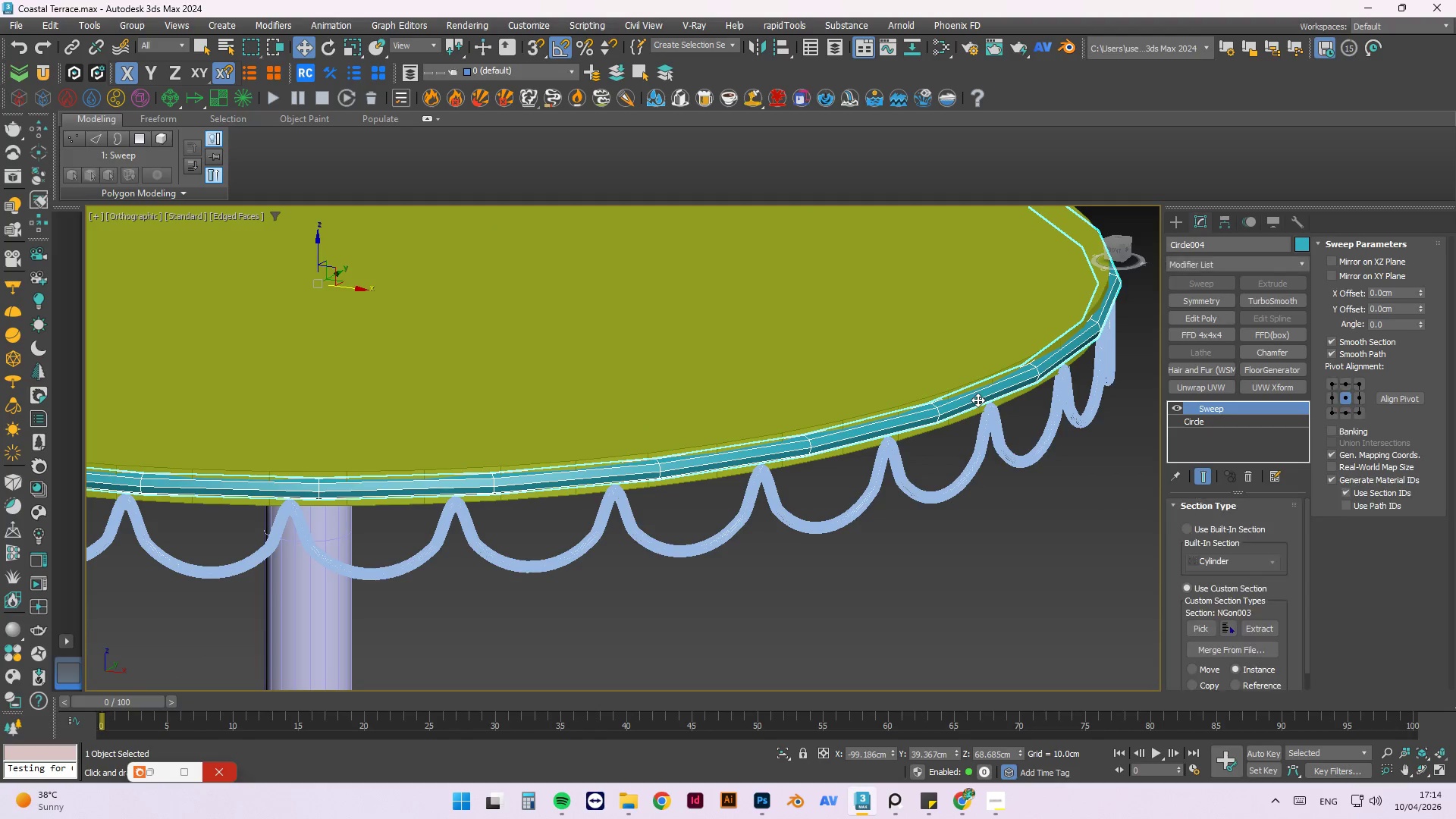 
scroll: coordinate [957, 437], scroll_direction: down, amount: 3.0
 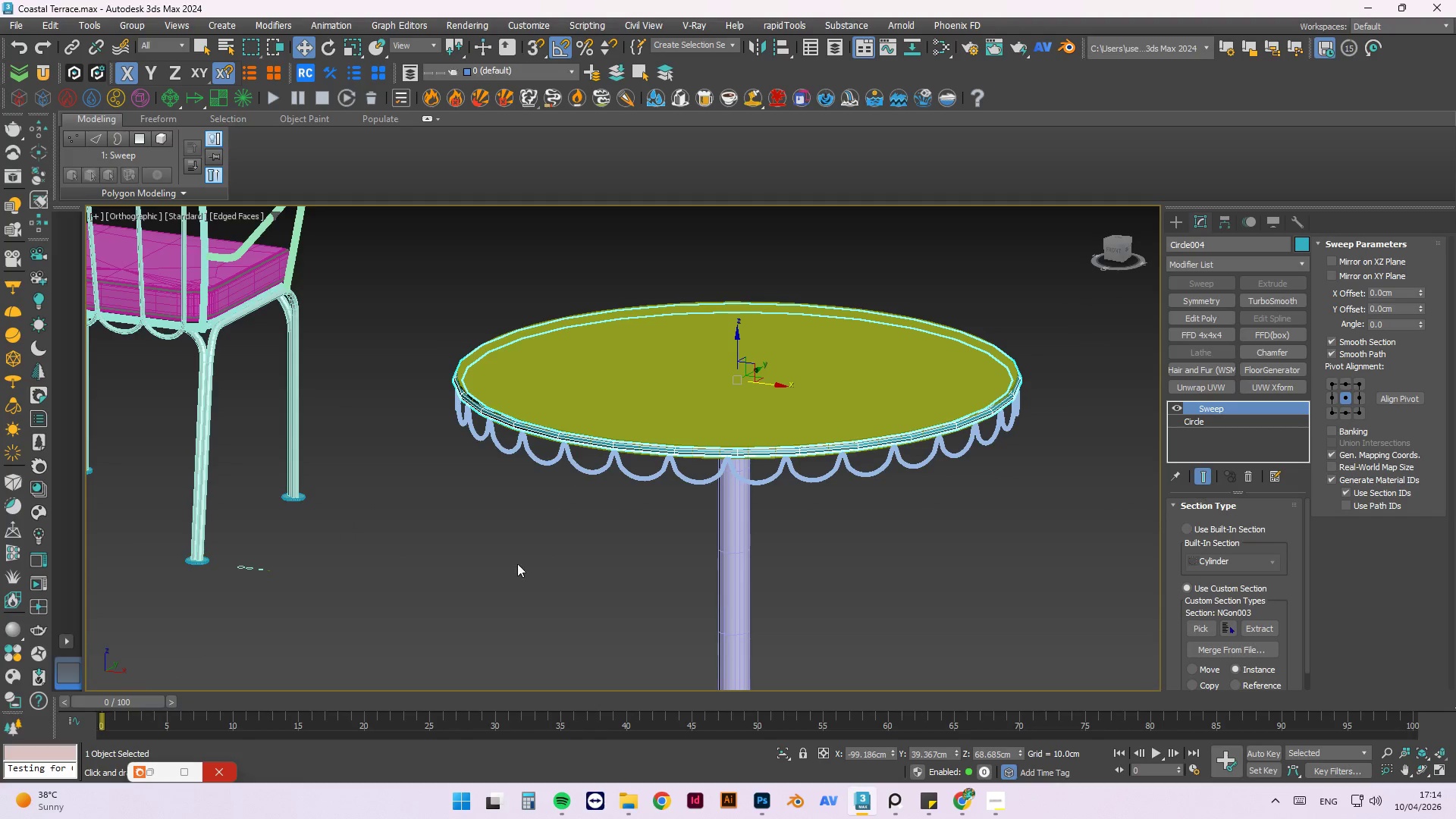 
scroll: coordinate [215, 559], scroll_direction: up, amount: 3.0
 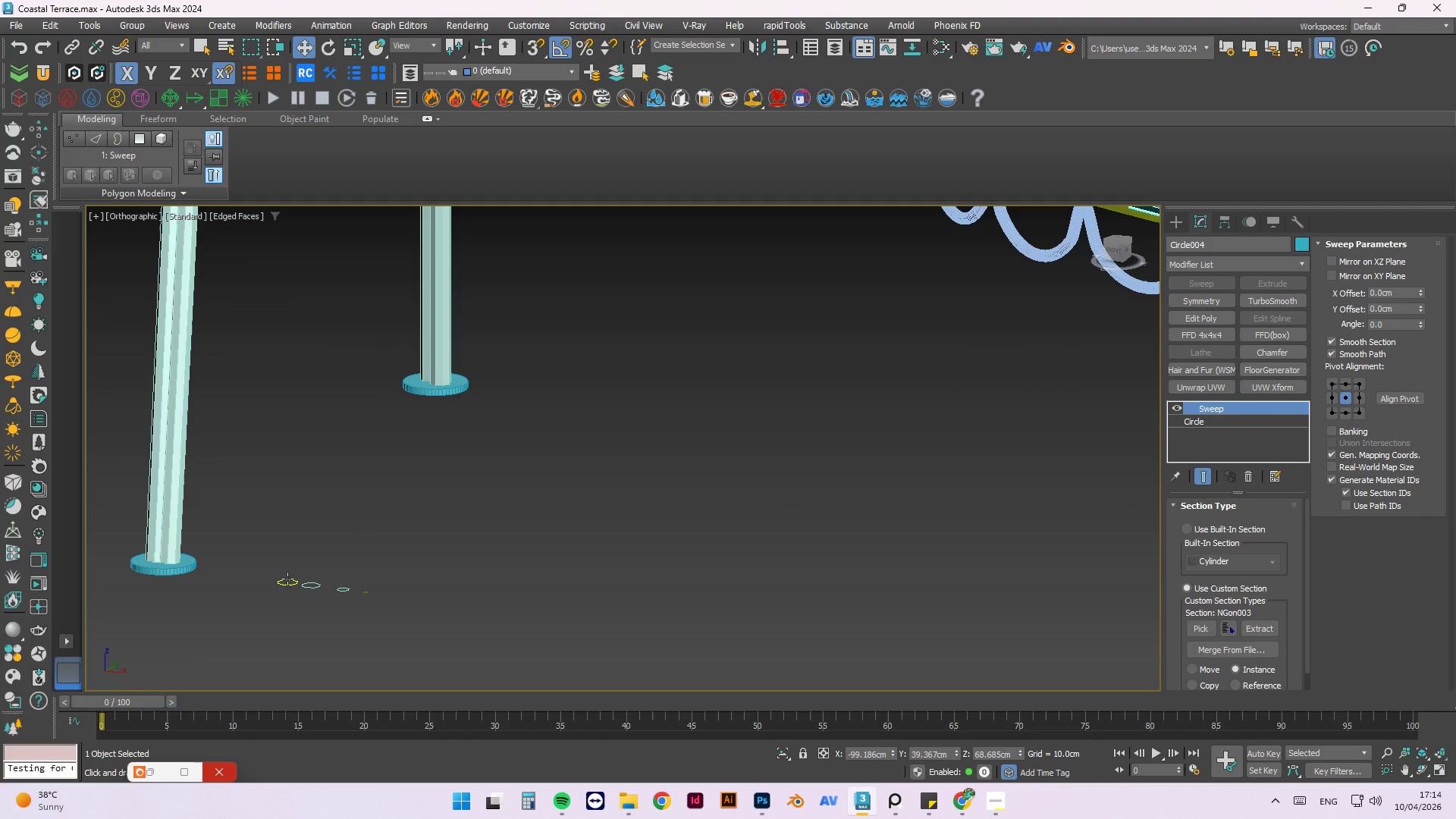 
left_click([287, 580])
 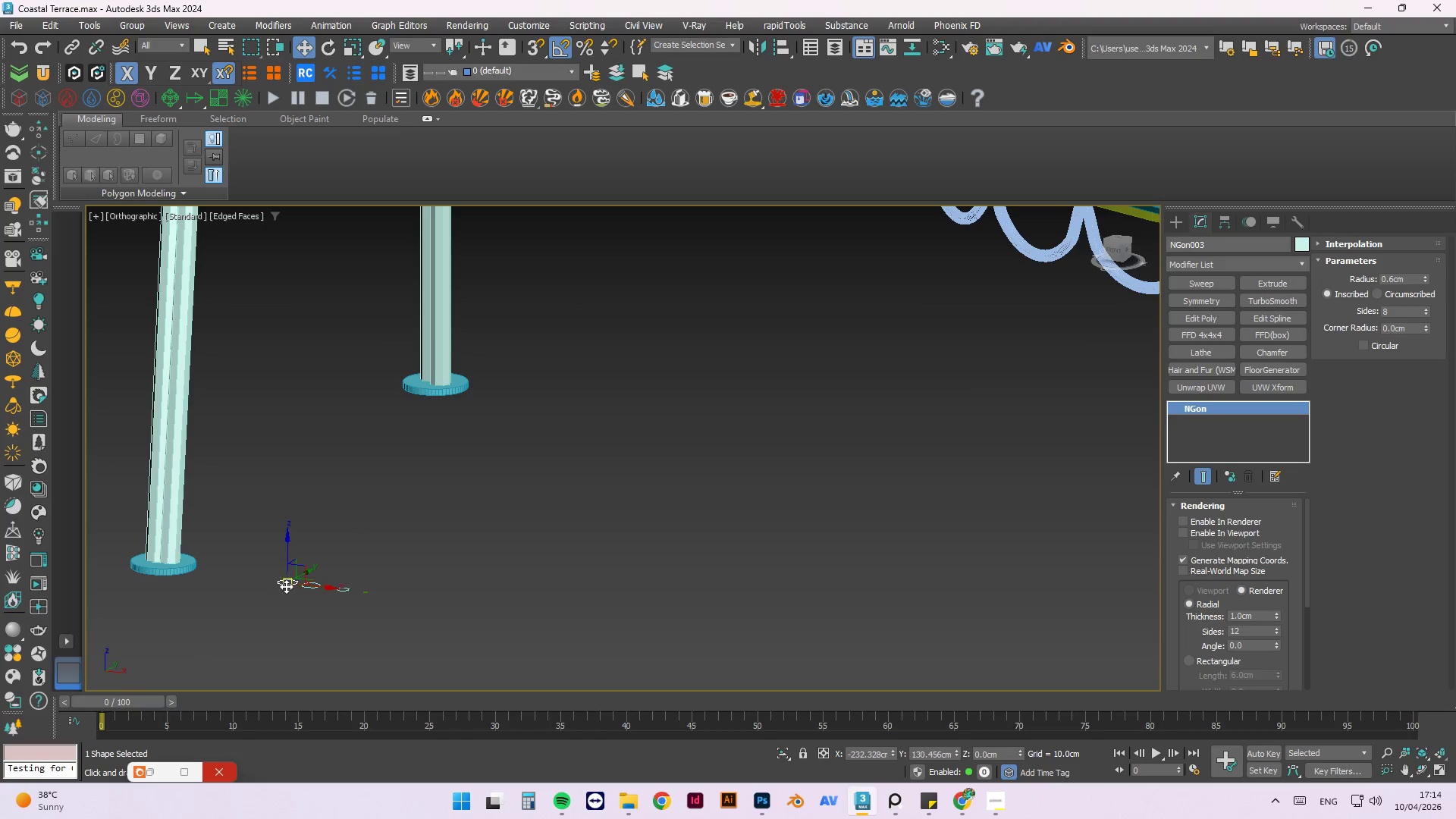 
scroll: coordinate [286, 587], scroll_direction: up, amount: 2.0
 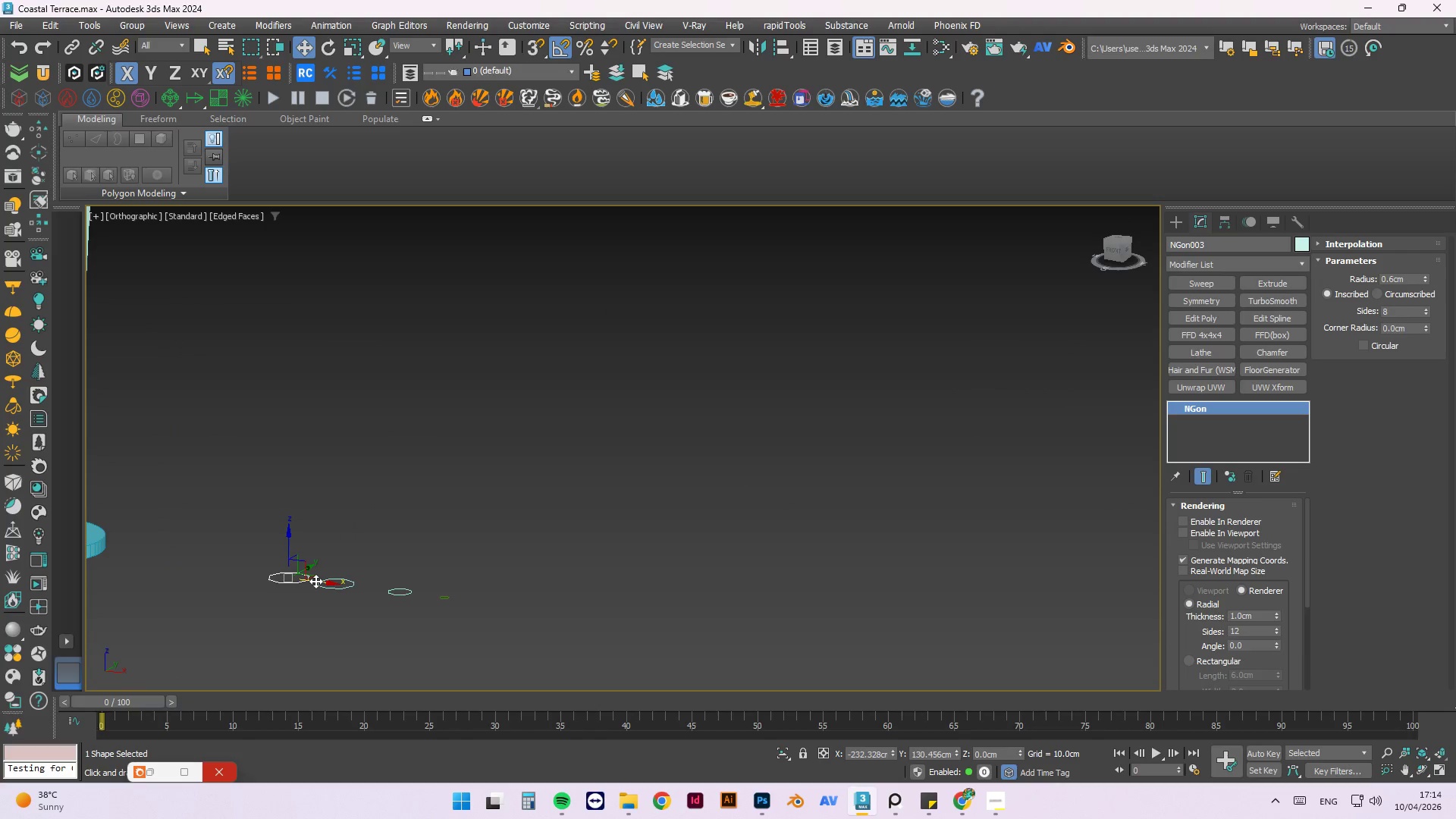 
left_click_drag(start_coordinate=[315, 581], to_coordinate=[272, 577])
 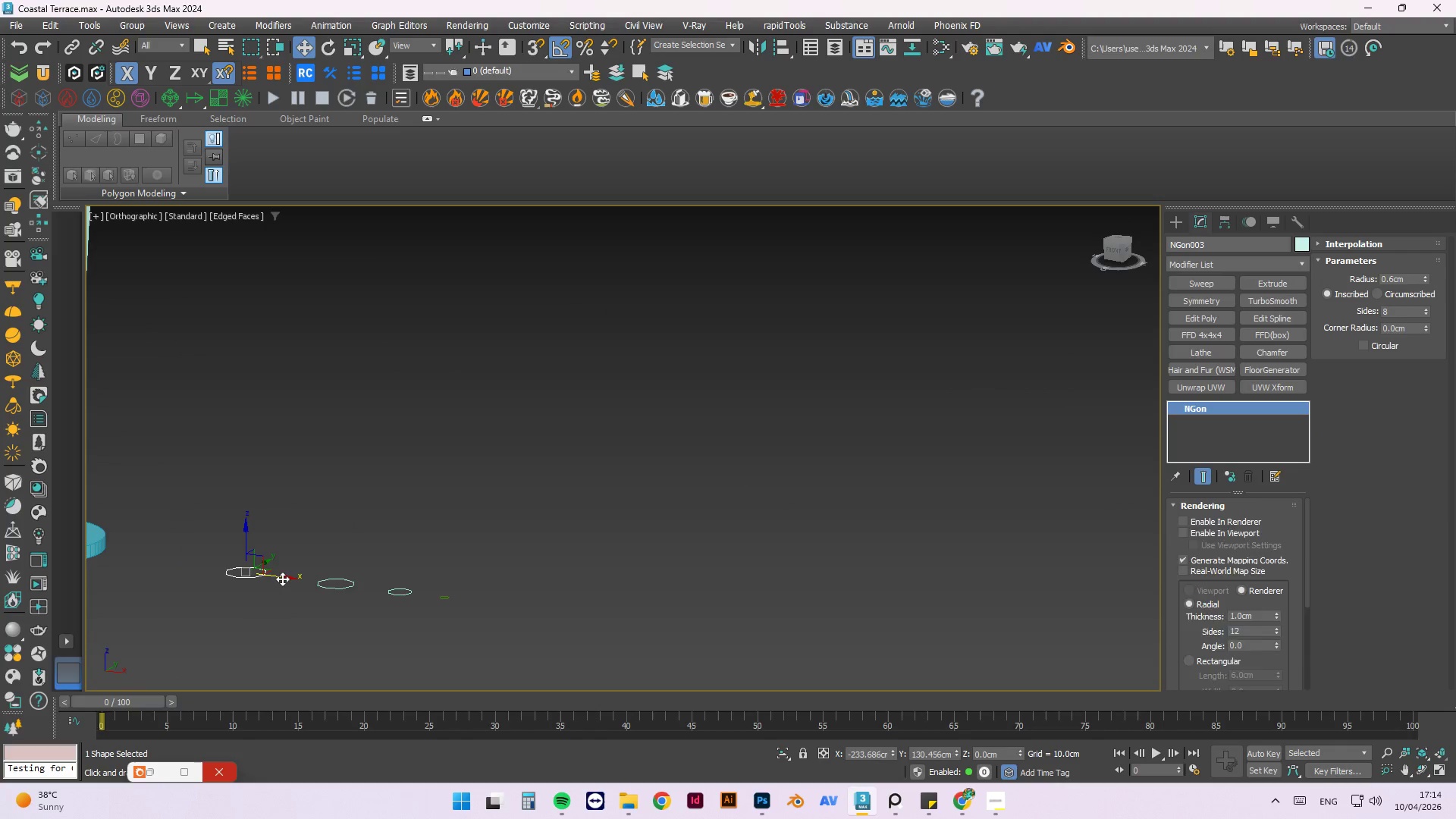 
hold_key(key=ShiftLeft, duration=0.89)
 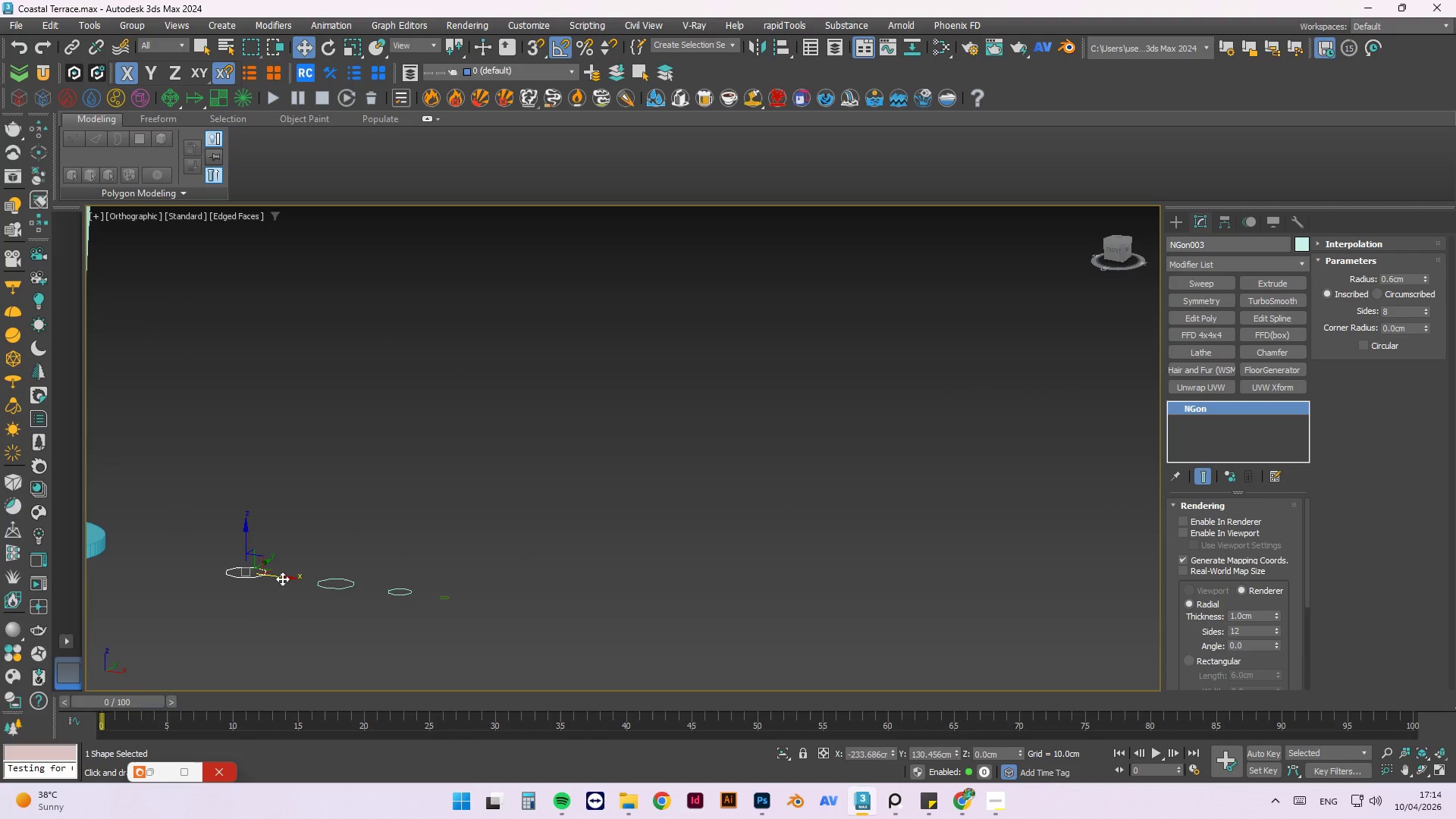 
hold_key(key=ShiftLeft, duration=1.3)
left_click_drag(start_coordinate=[282, 579], to_coordinate=[323, 585])
 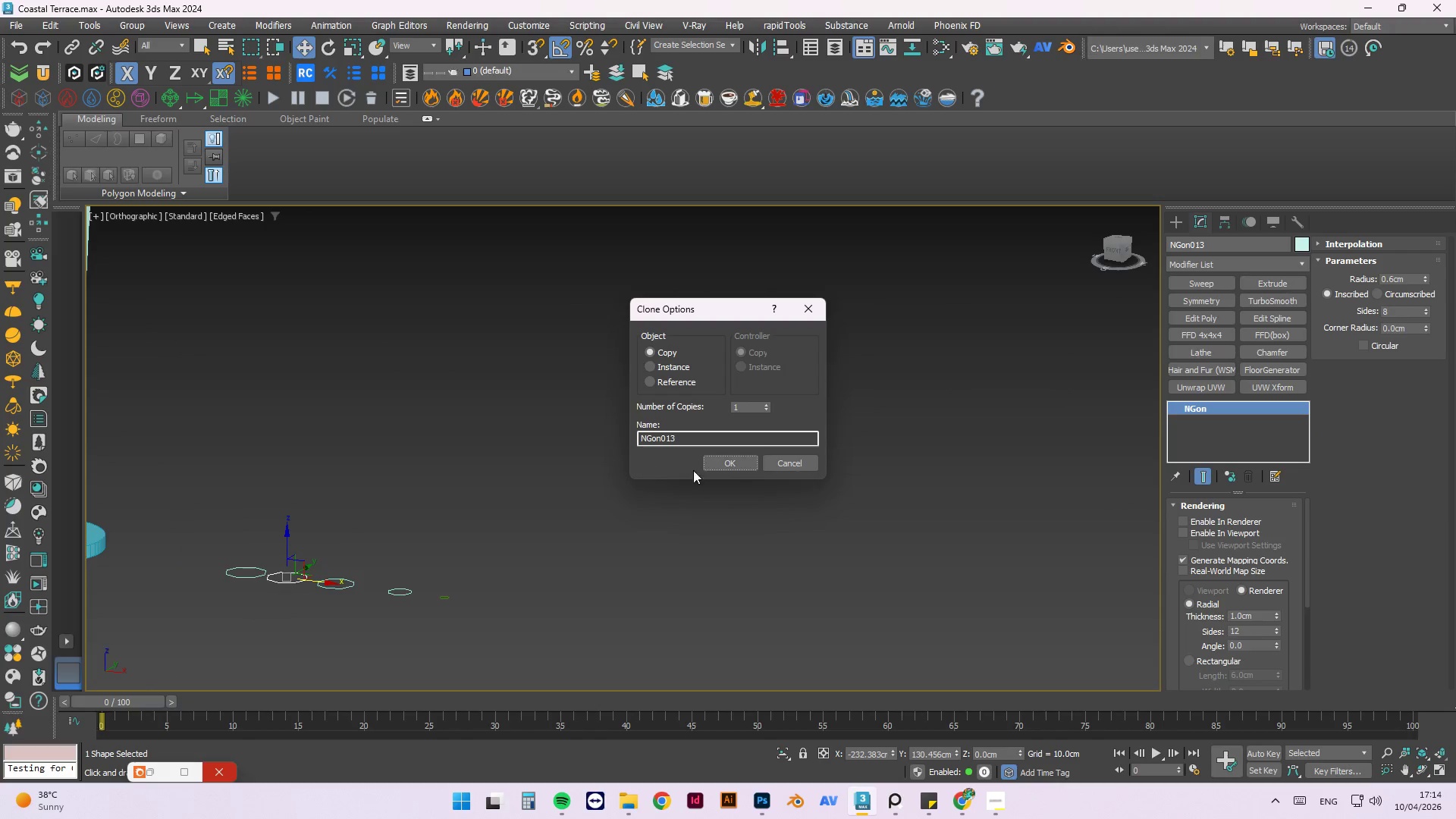 
left_click([738, 460])
 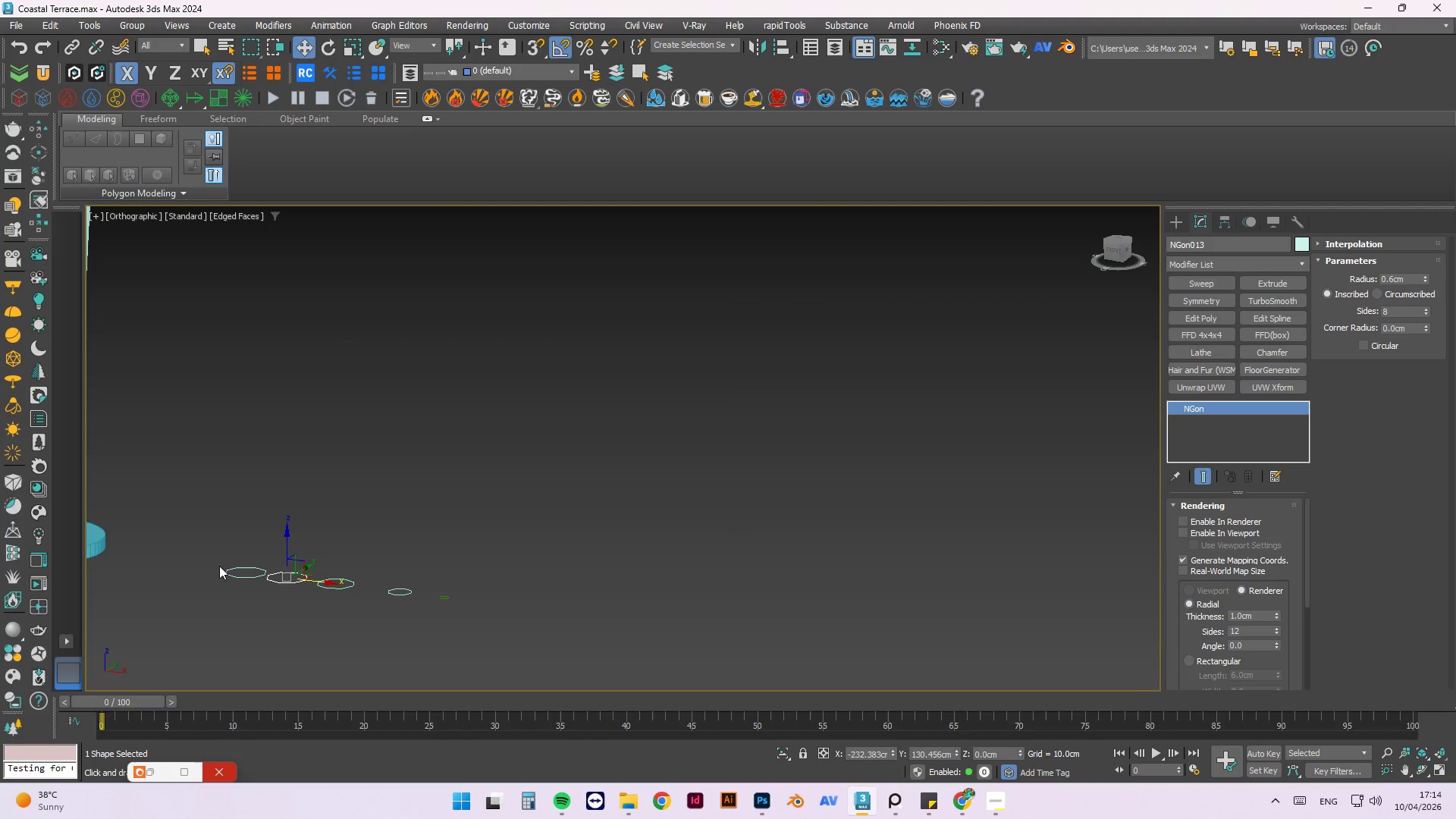 
left_click([228, 570])
 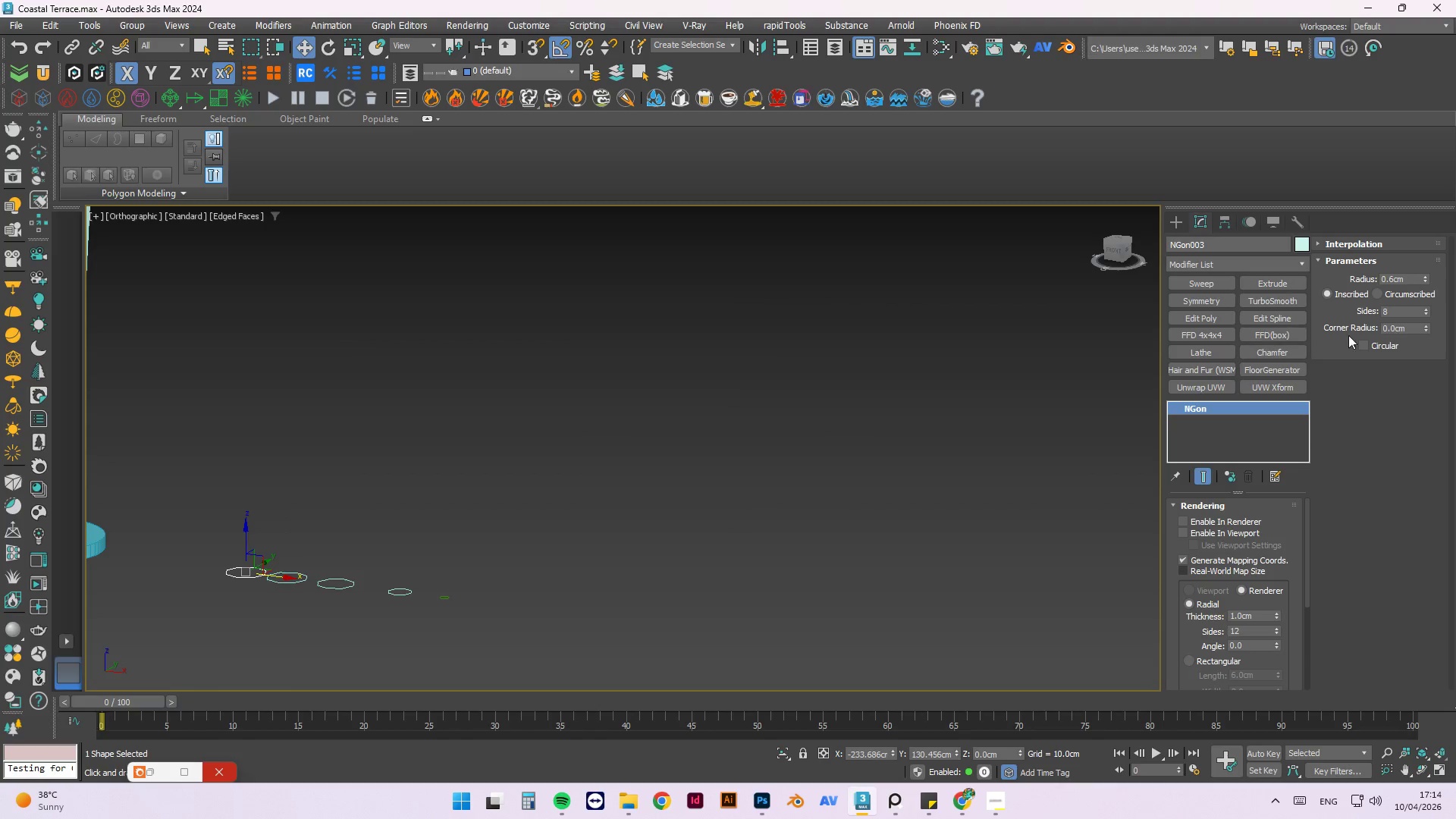 
left_click_drag(start_coordinate=[1404, 275], to_coordinate=[1329, 281])
 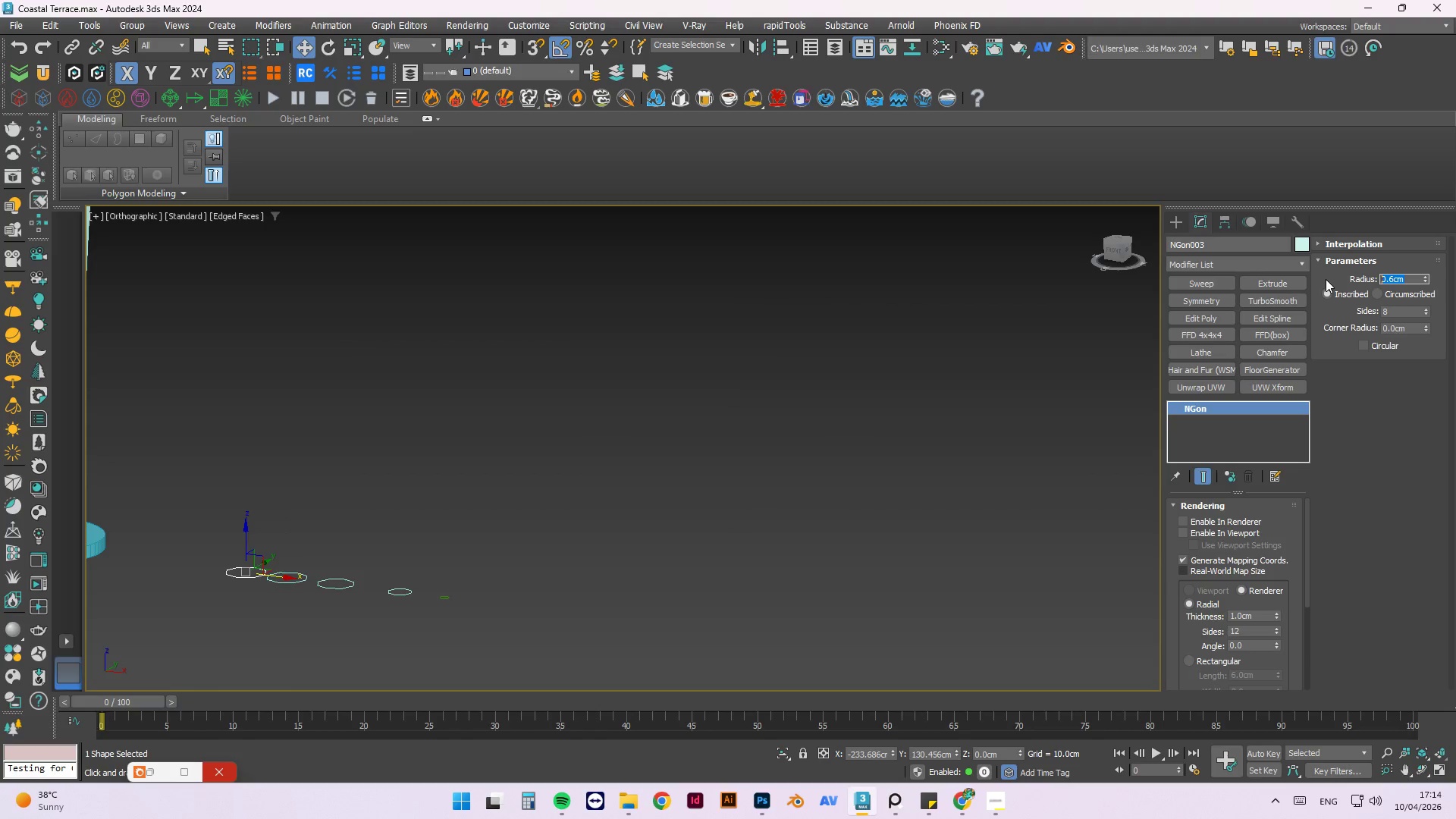 
key(NumpadDecimal)
 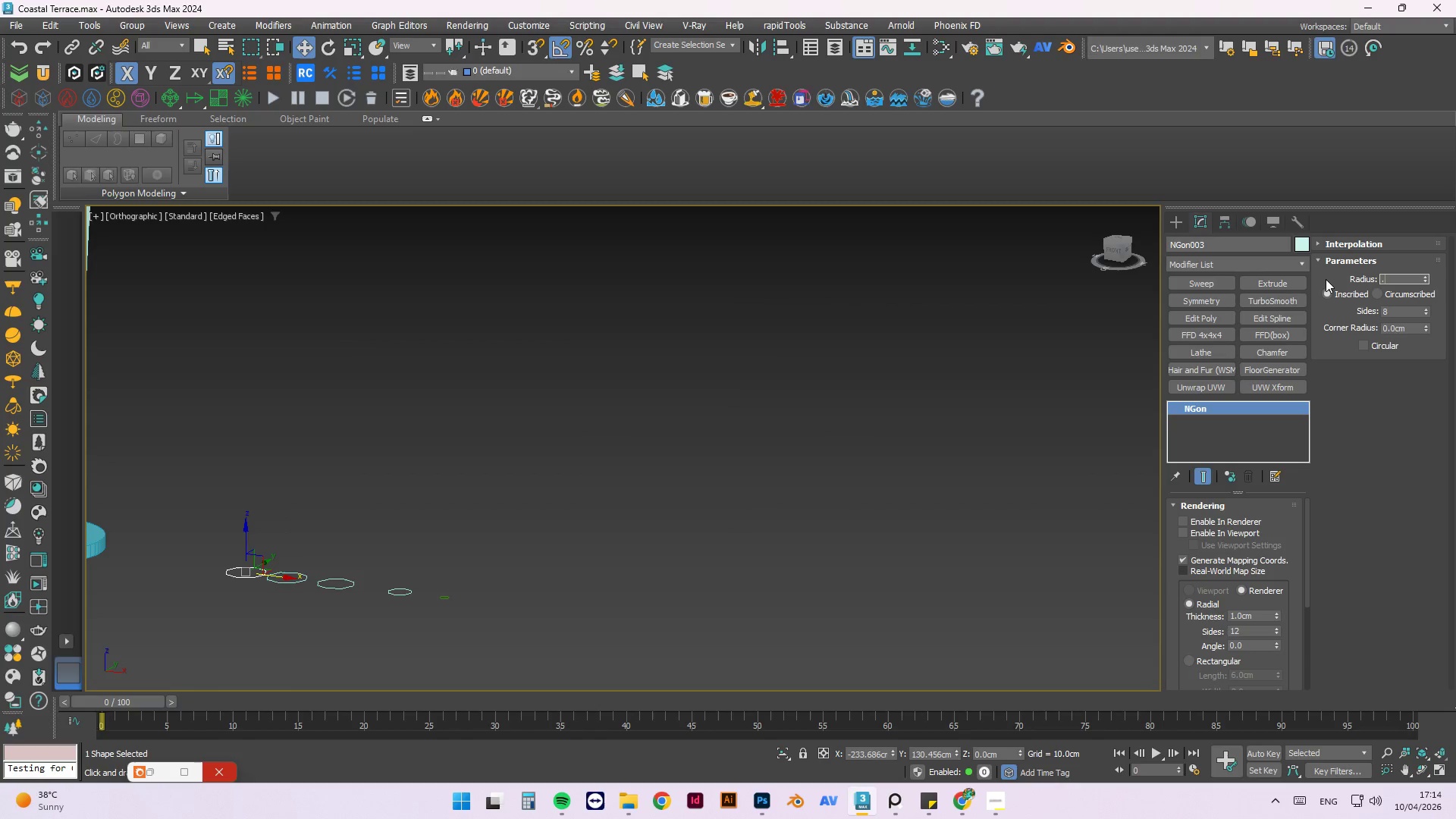 
key(Numpad8)
 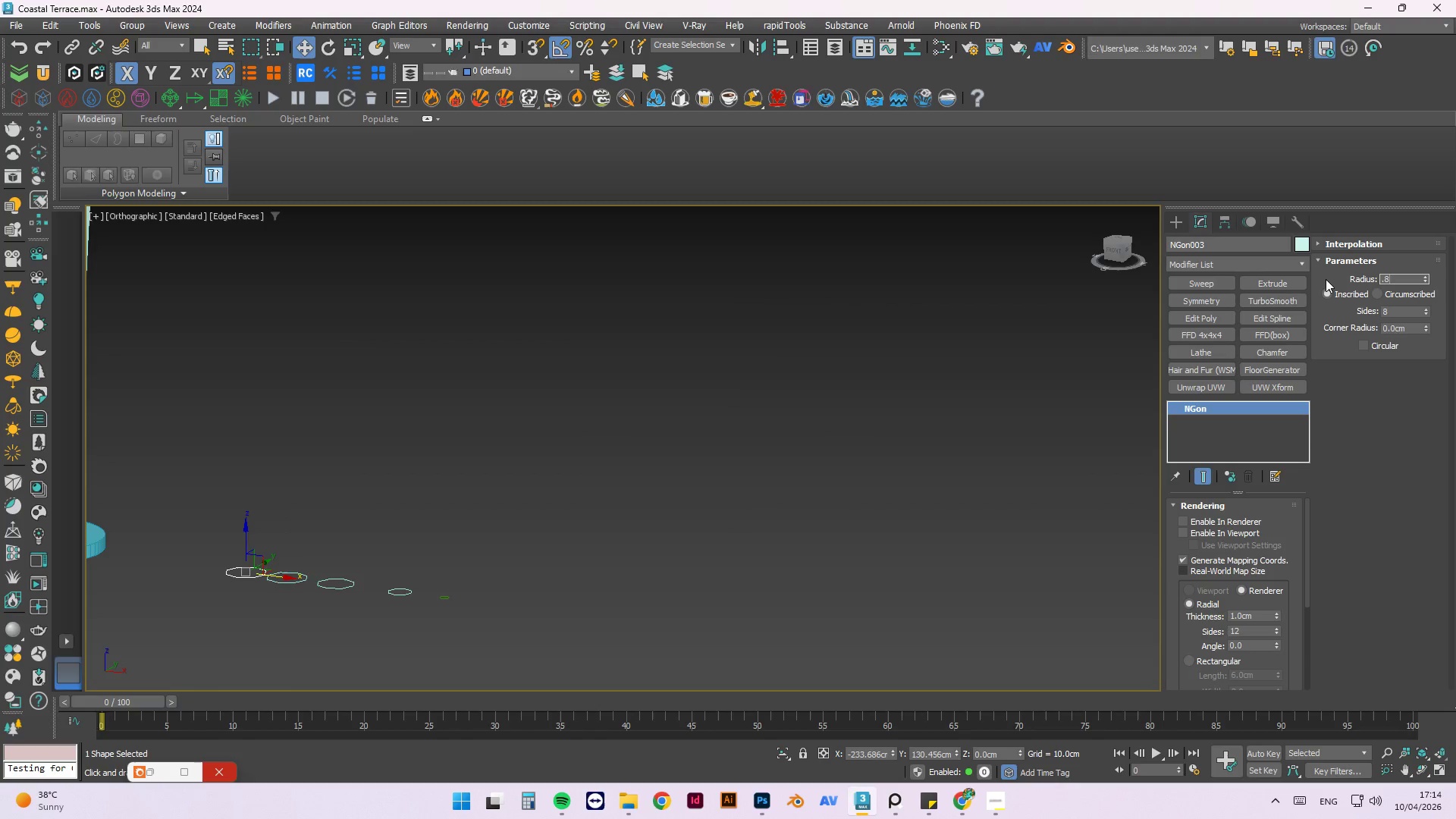 
key(NumpadEnter)
 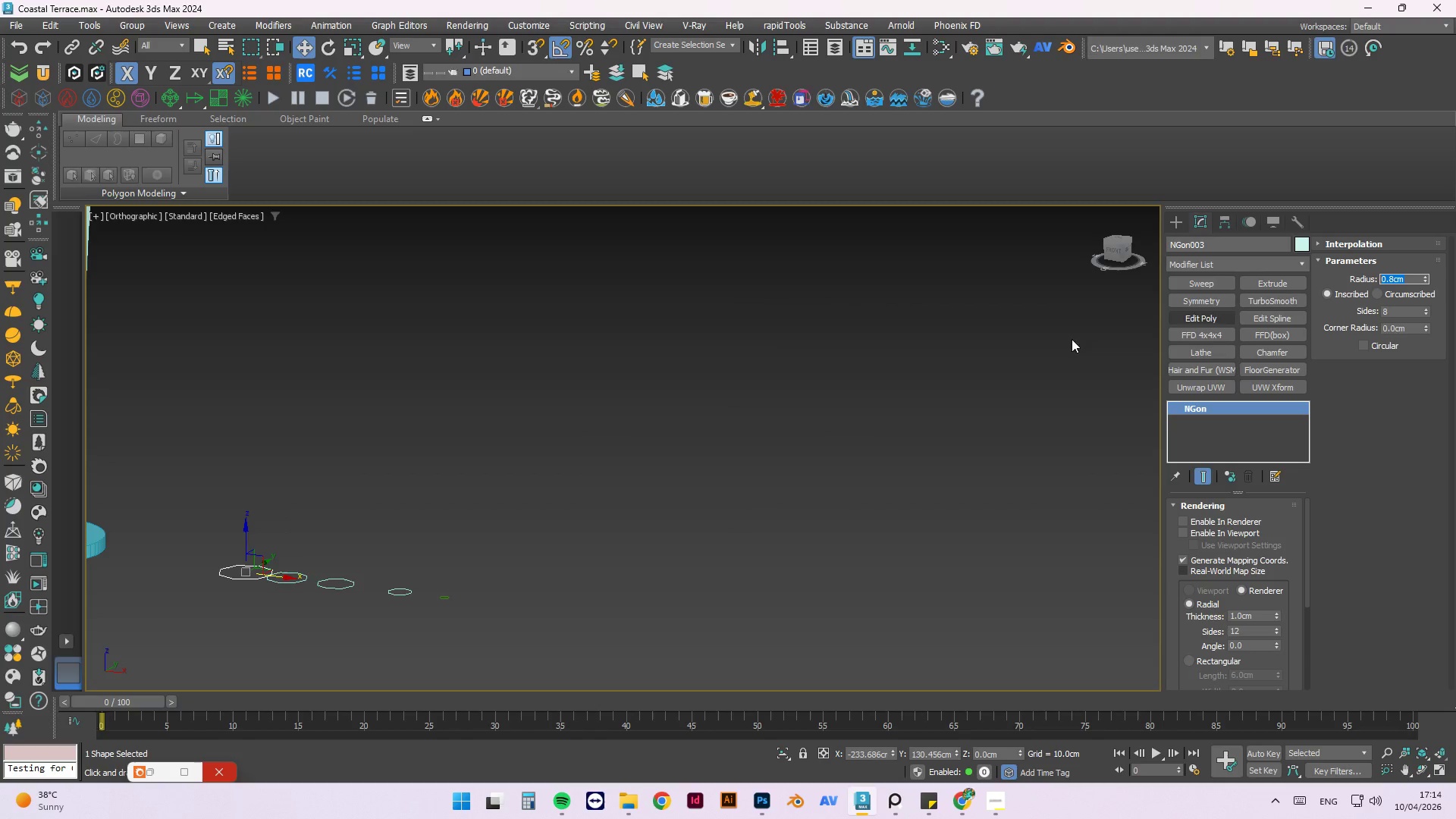 
left_click([728, 488])
 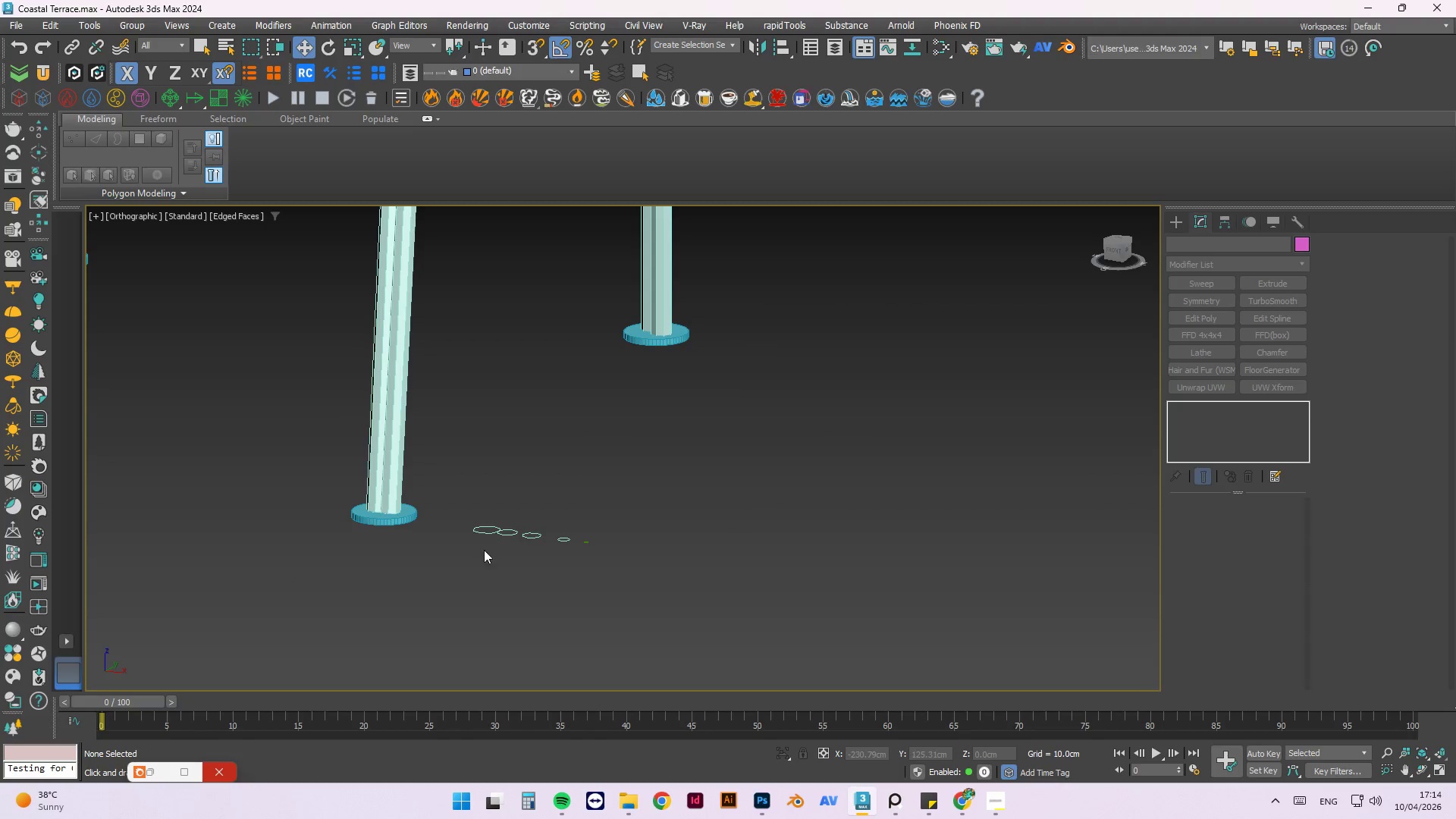 
scroll: coordinate [481, 547], scroll_direction: down, amount: 5.0
 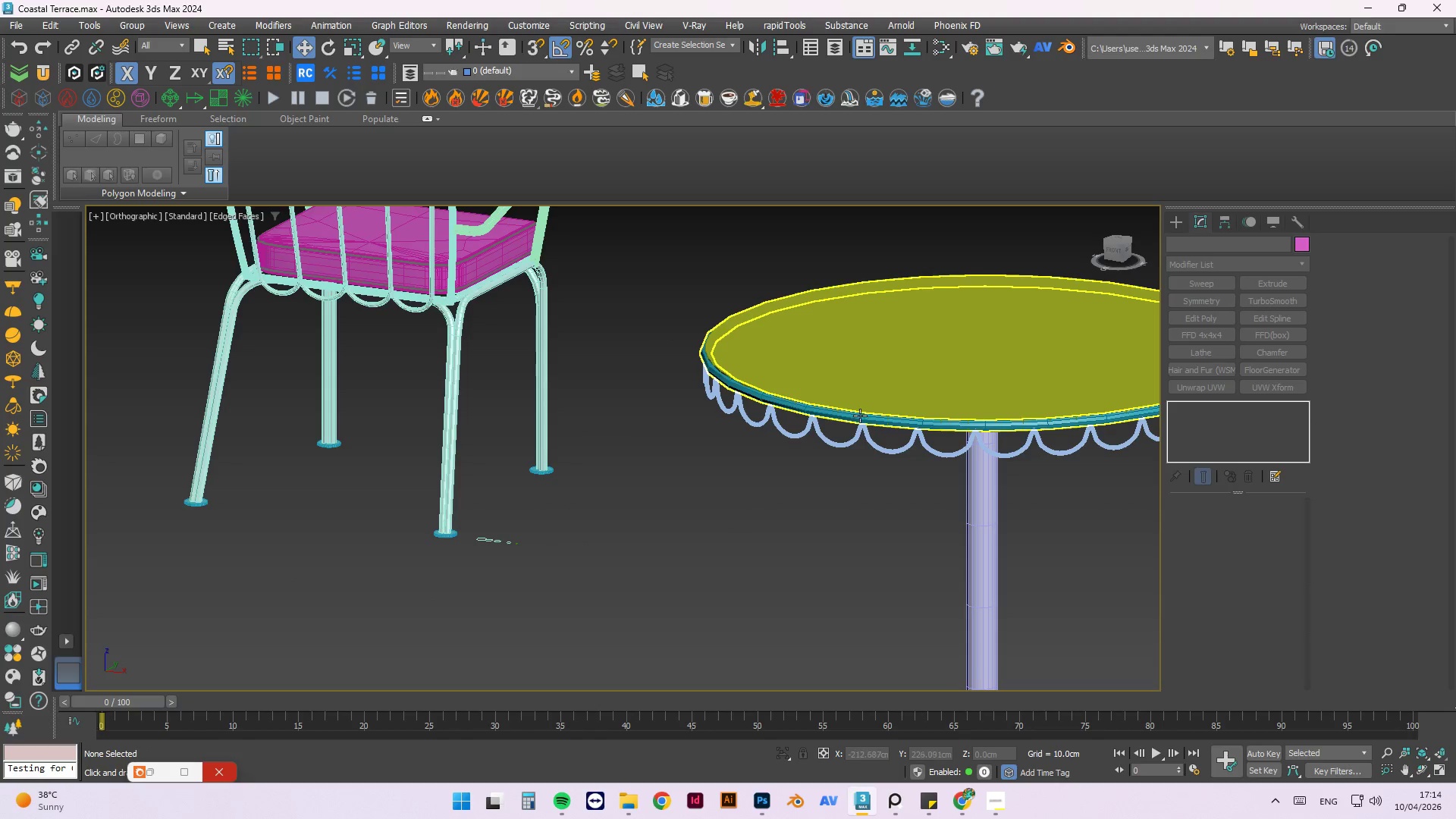 
left_click([859, 415])
 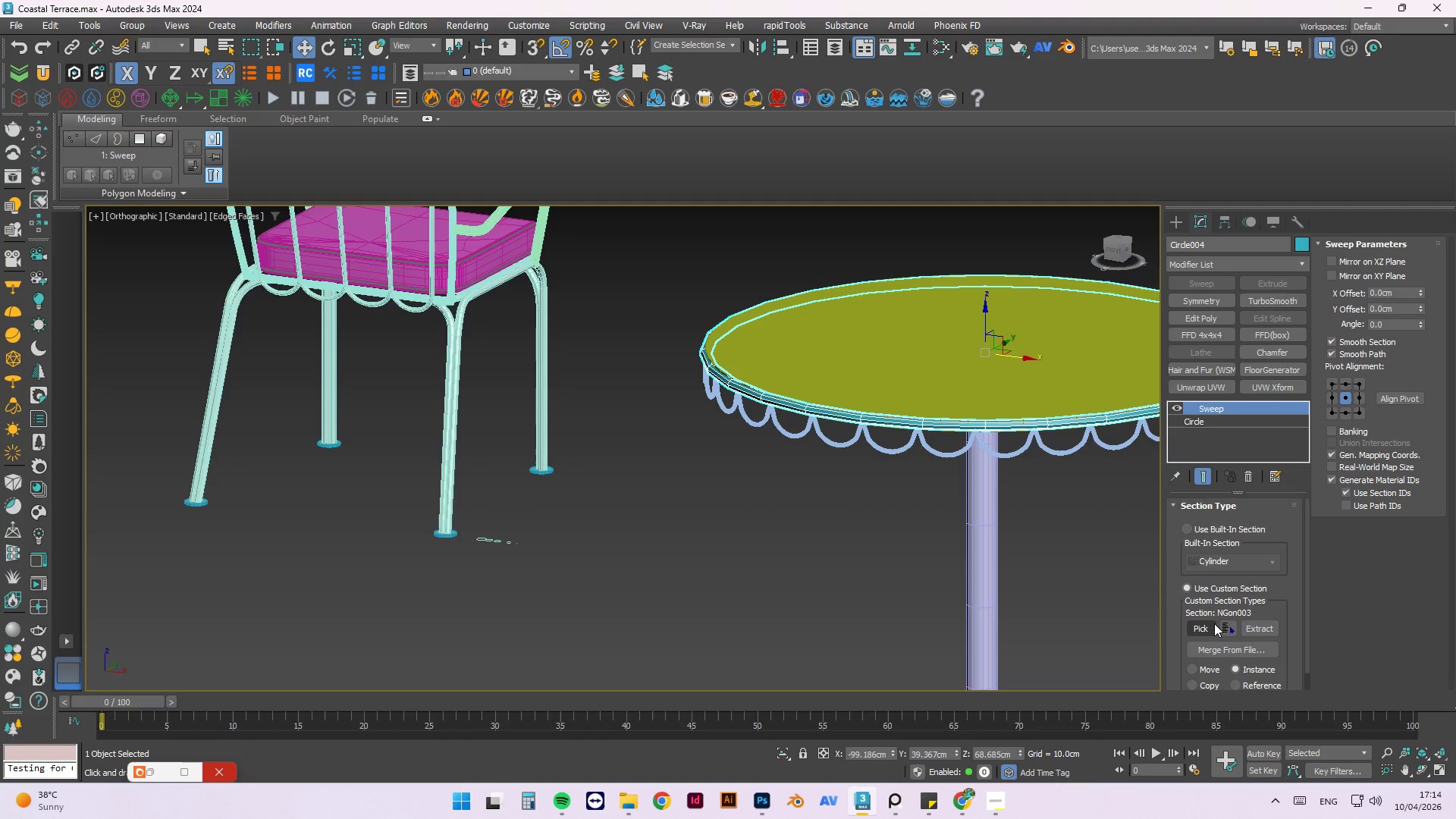 
left_click([1200, 625])
 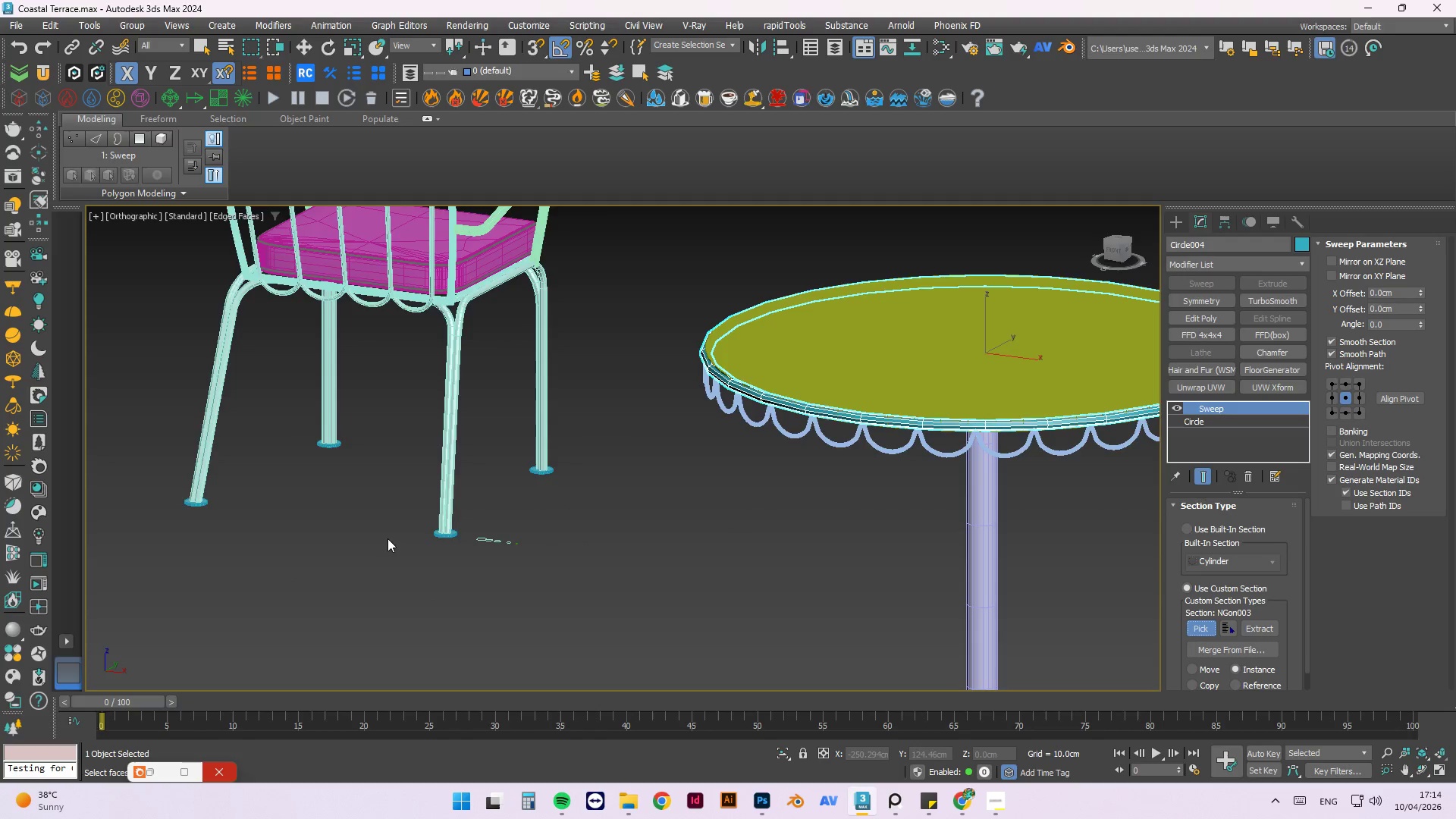 
scroll: coordinate [474, 557], scroll_direction: up, amount: 3.0
 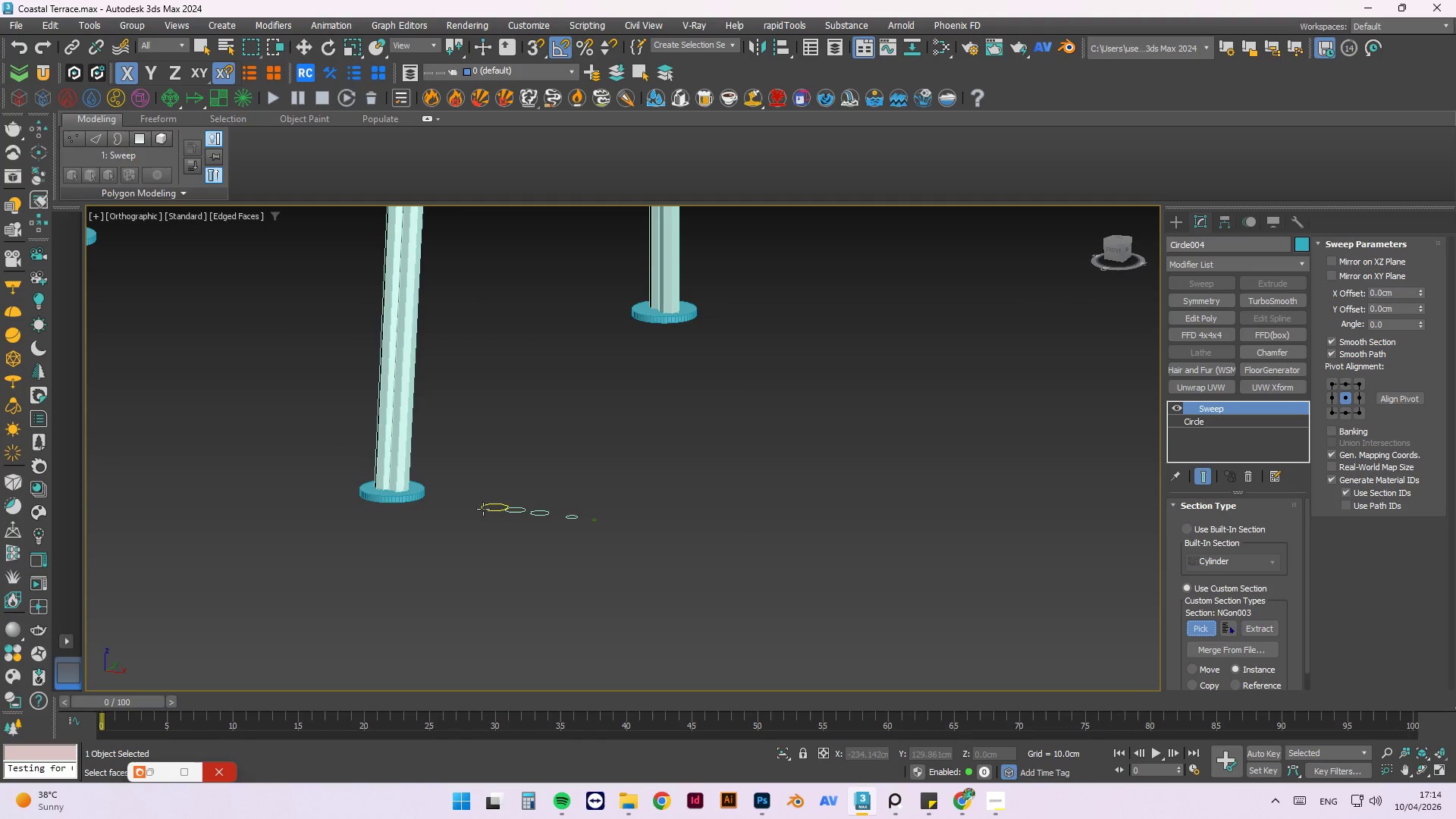 
left_click([483, 508])
 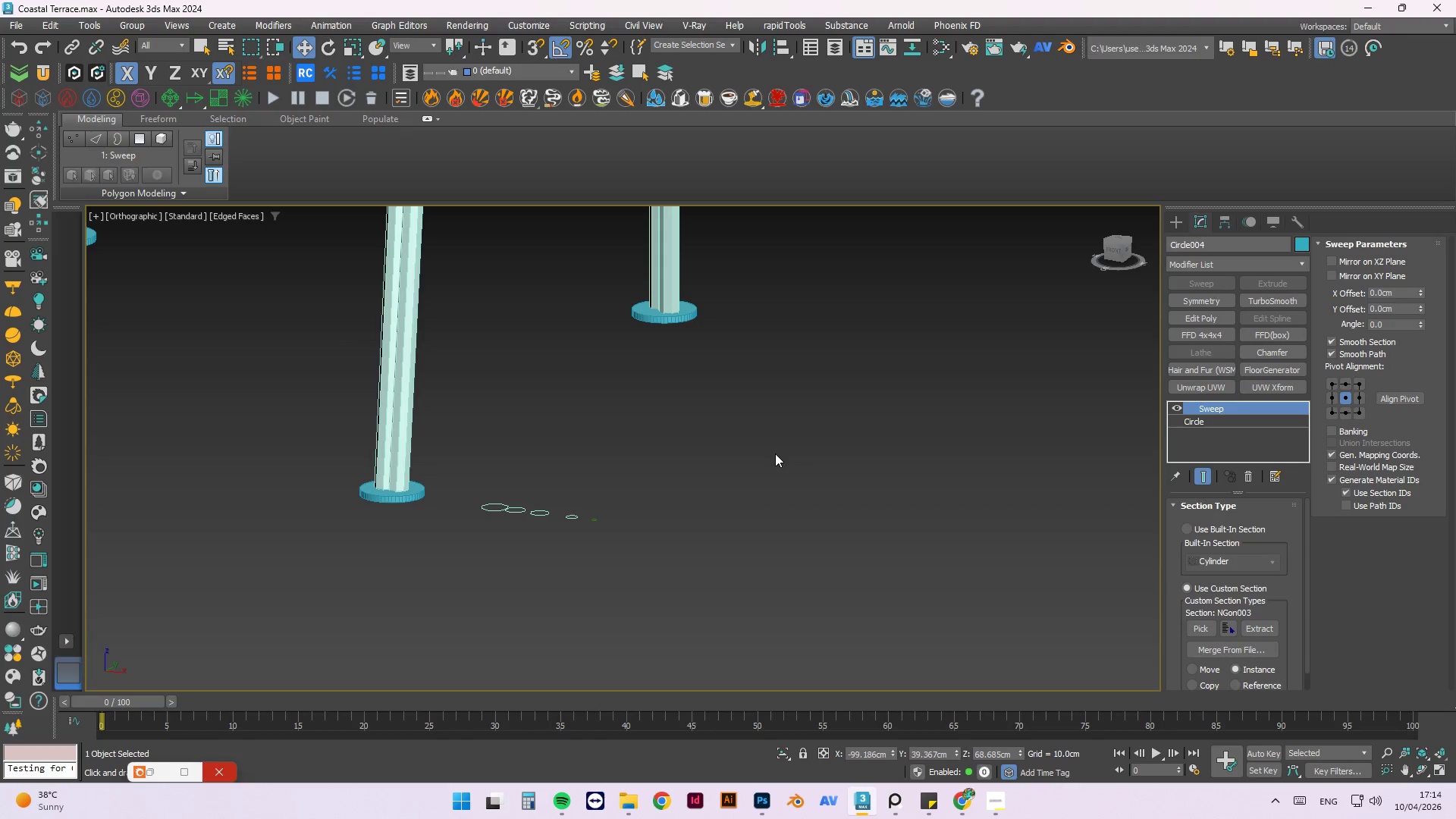 
left_click([775, 453])
 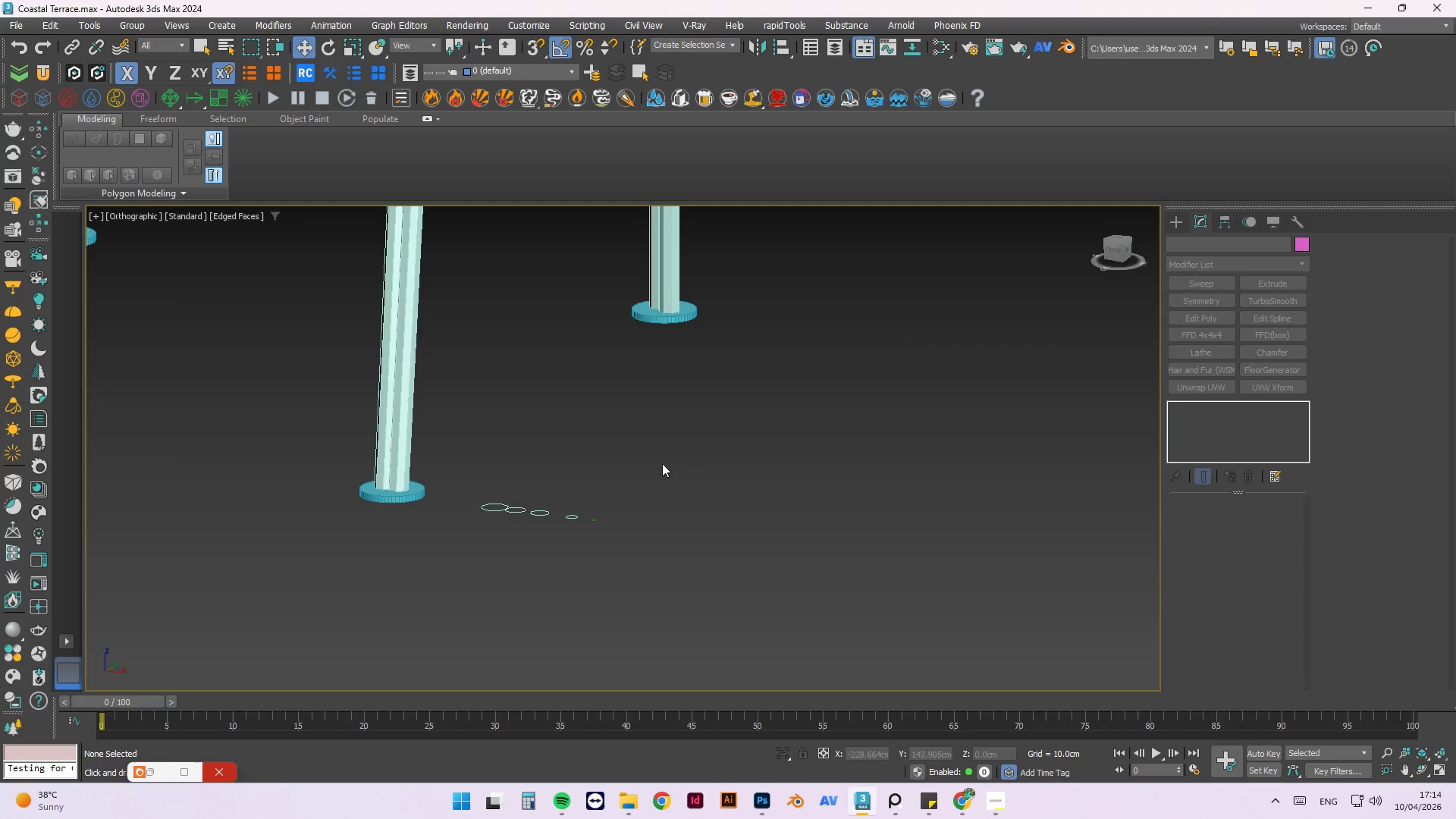 
scroll: coordinate [622, 450], scroll_direction: down, amount: 4.0
 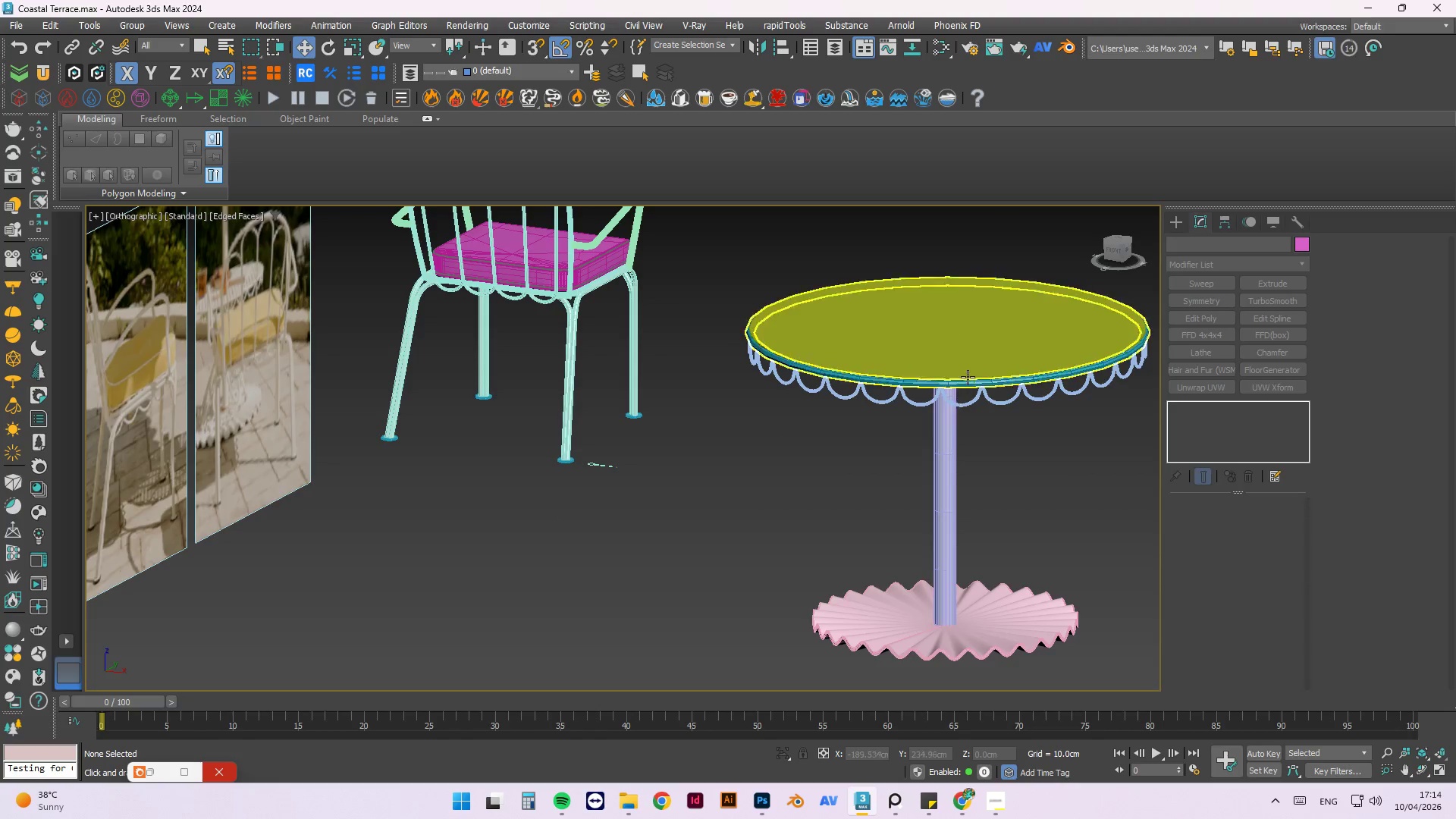 
scroll: coordinate [965, 366], scroll_direction: up, amount: 2.0
 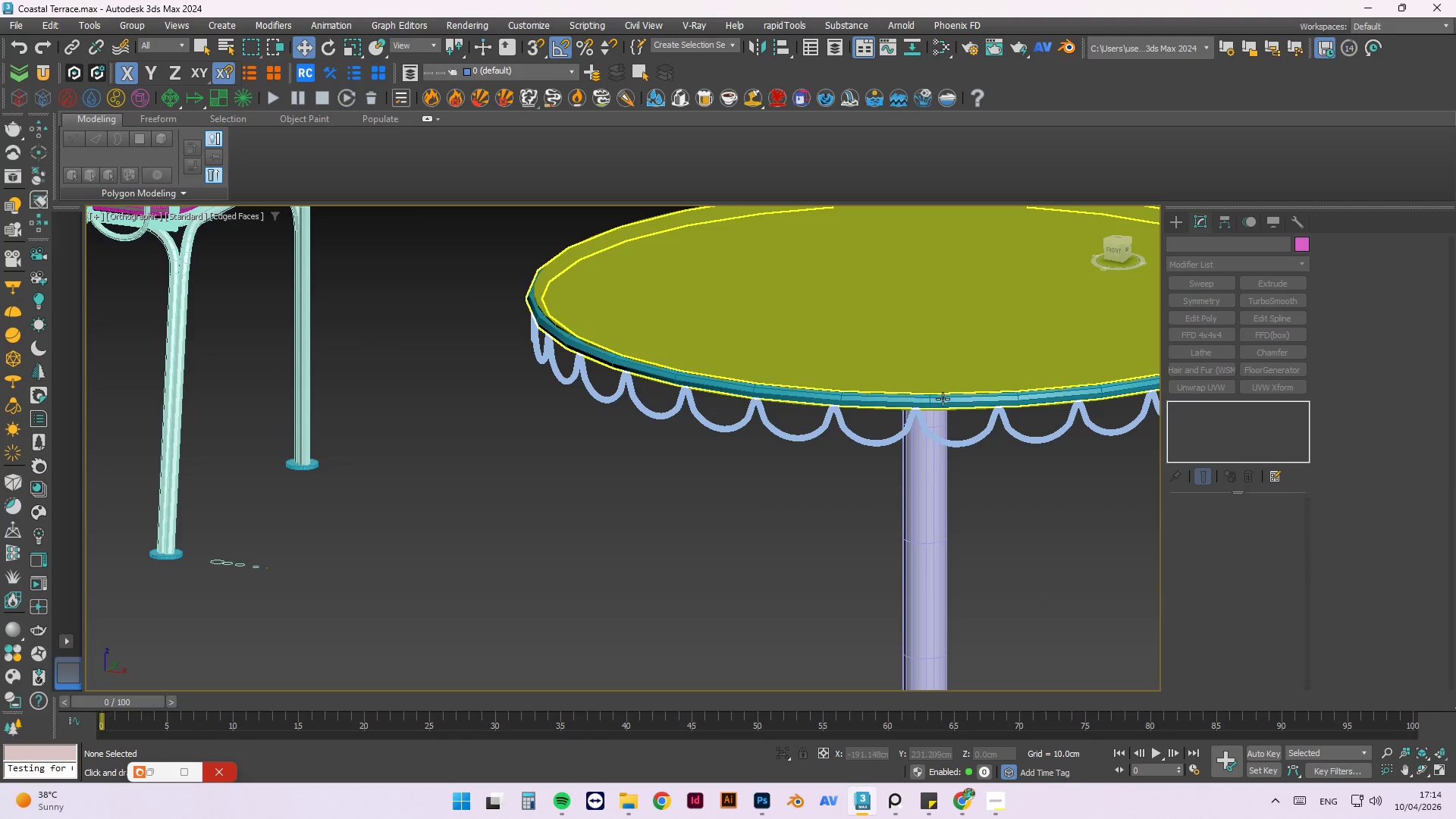 
left_click([942, 400])
 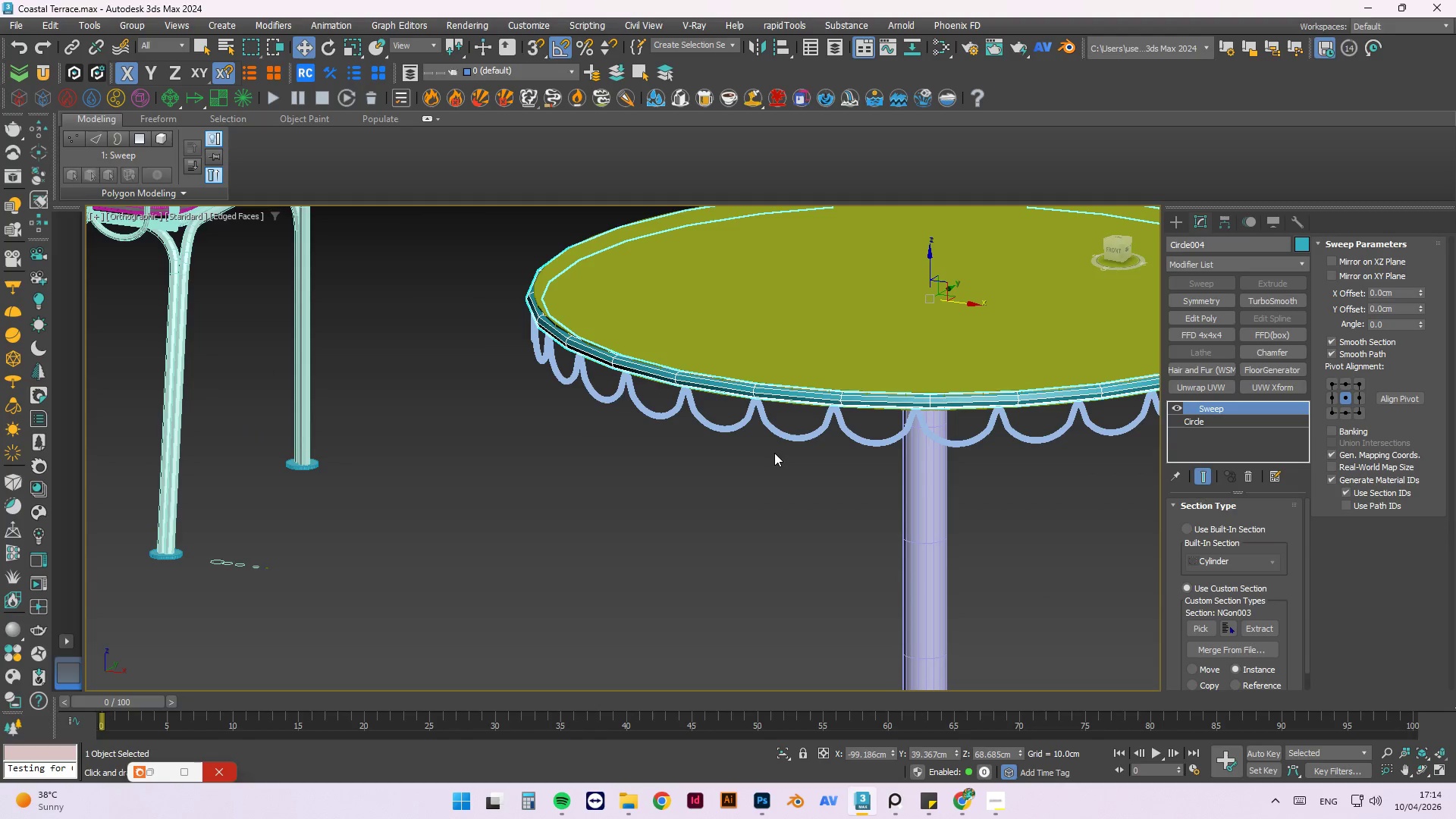 
scroll: coordinate [450, 629], scroll_direction: down, amount: 3.0
 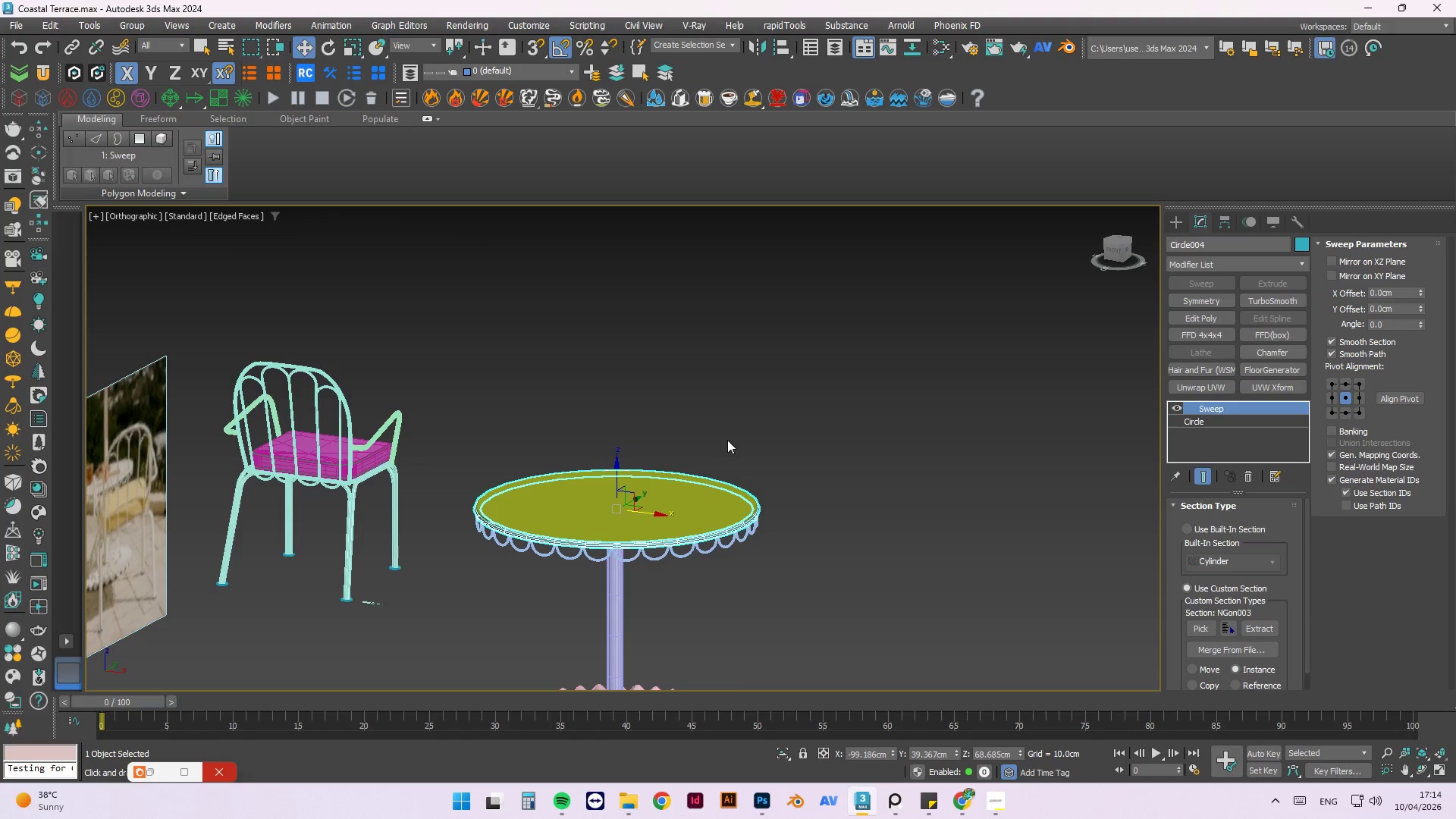 
wait(6.47)
 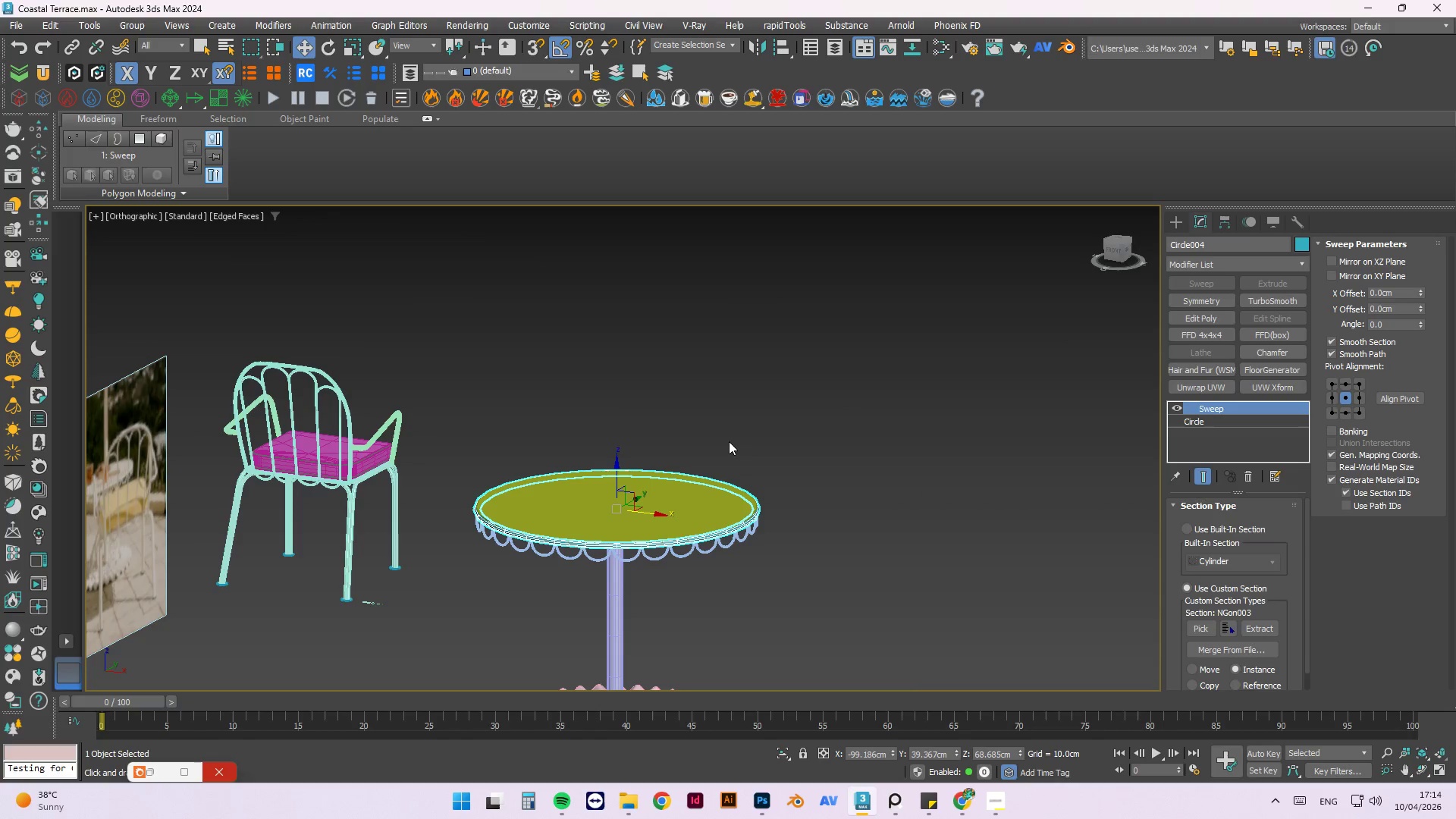 
scroll: coordinate [661, 518], scroll_direction: up, amount: 2.0
 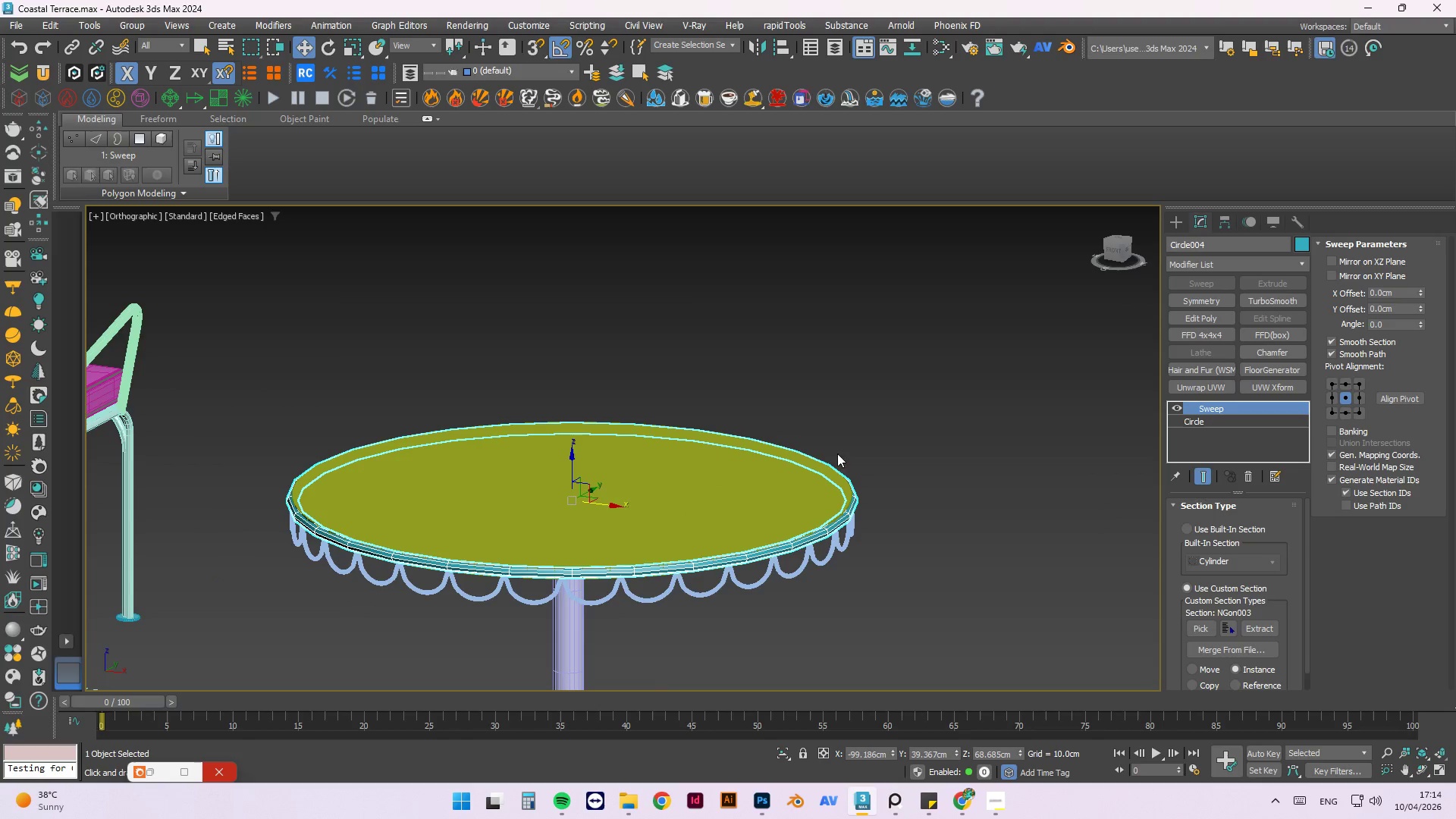 
left_click([857, 447])
 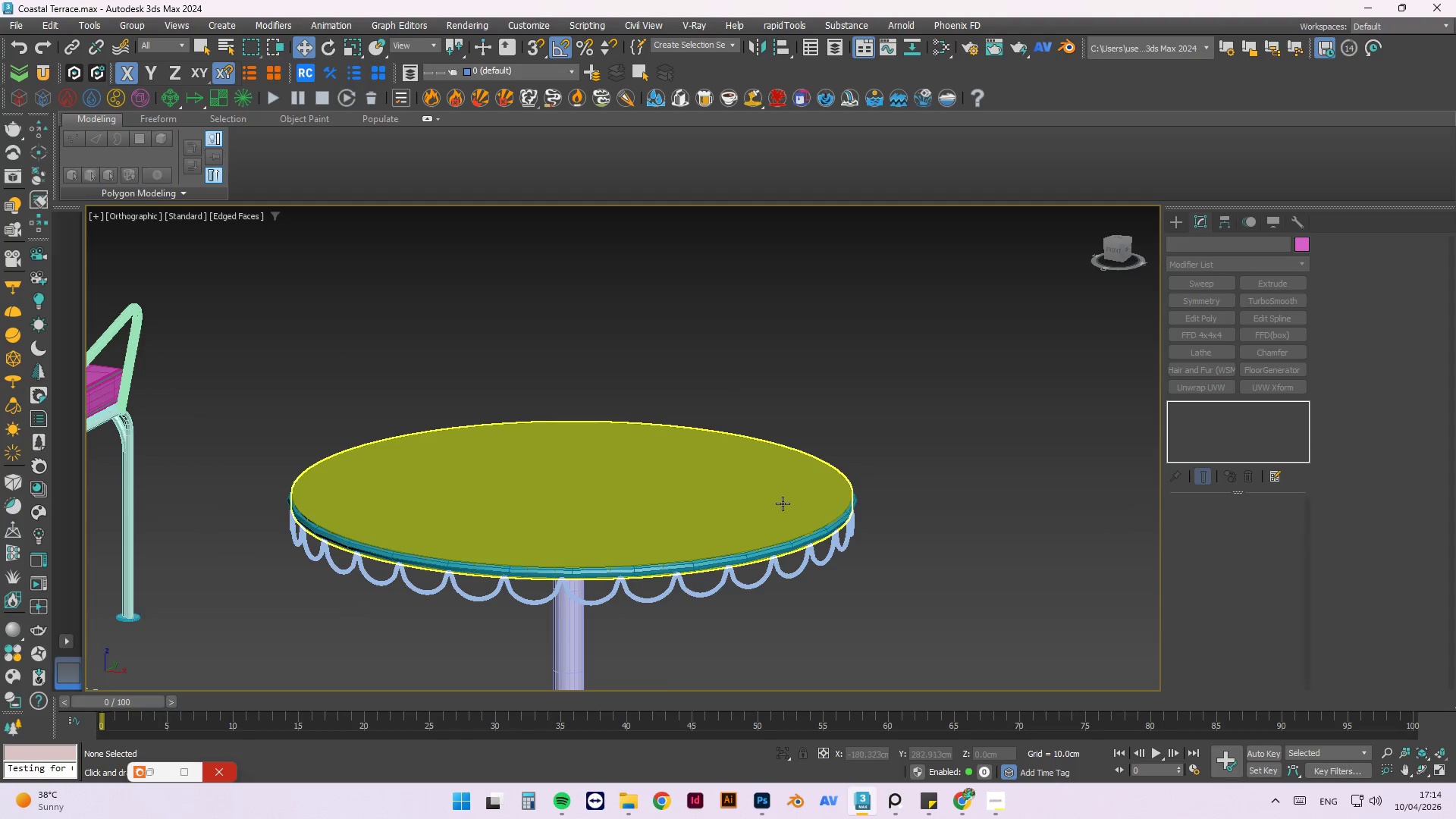 
left_click([783, 504])
 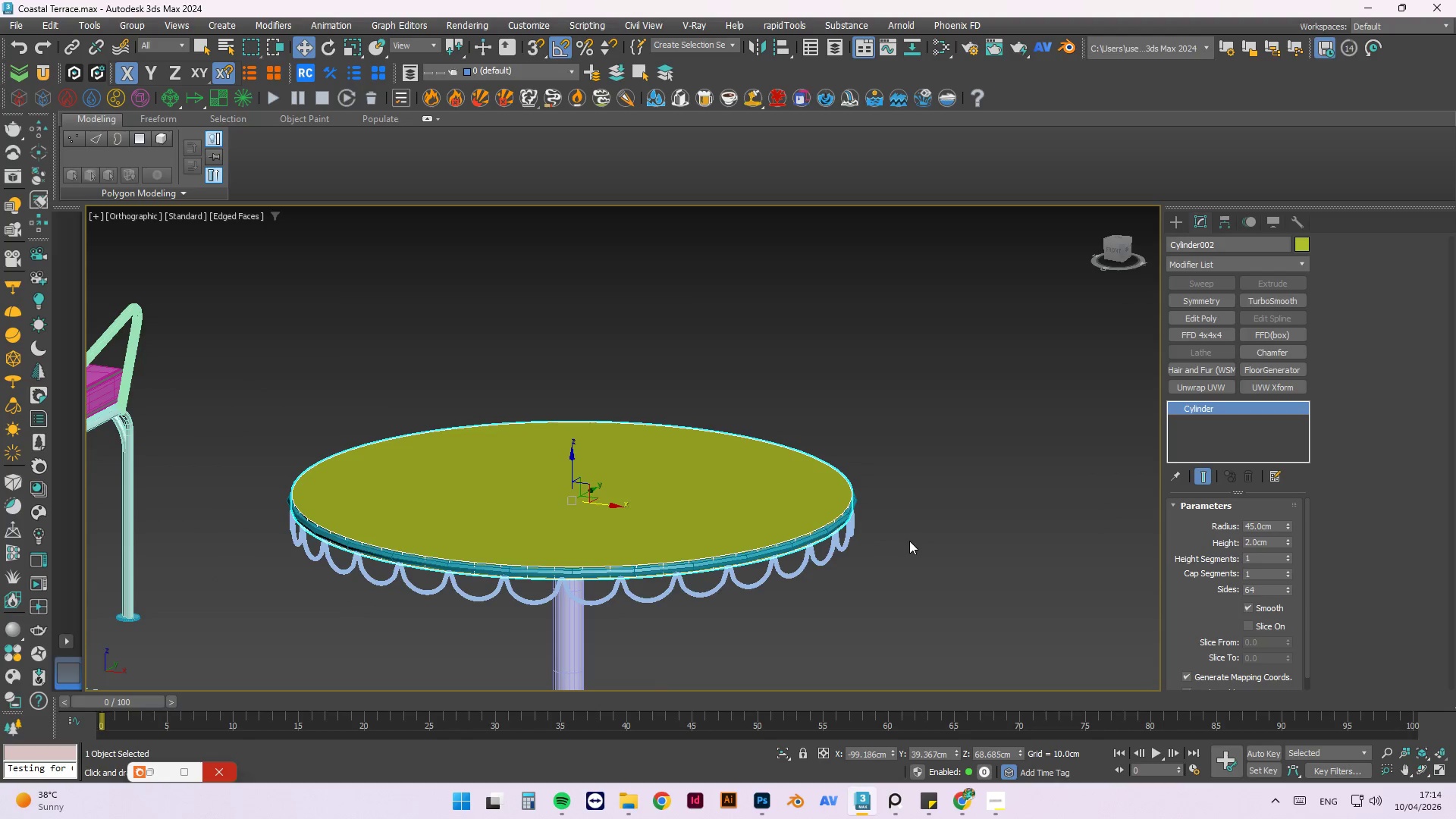 
scroll: coordinate [910, 532], scroll_direction: down, amount: 1.0
 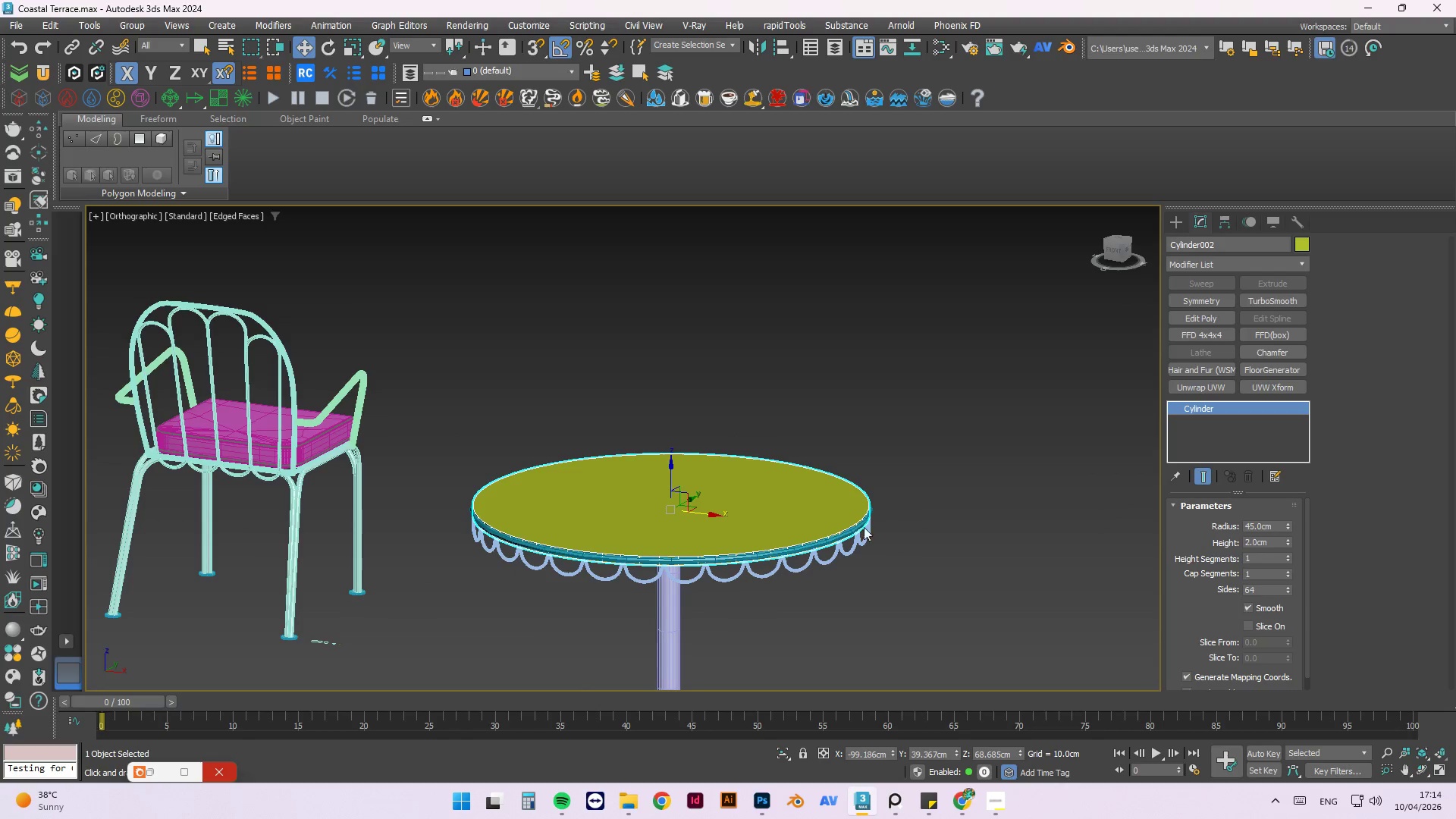 
scroll: coordinate [790, 519], scroll_direction: up, amount: 1.0
 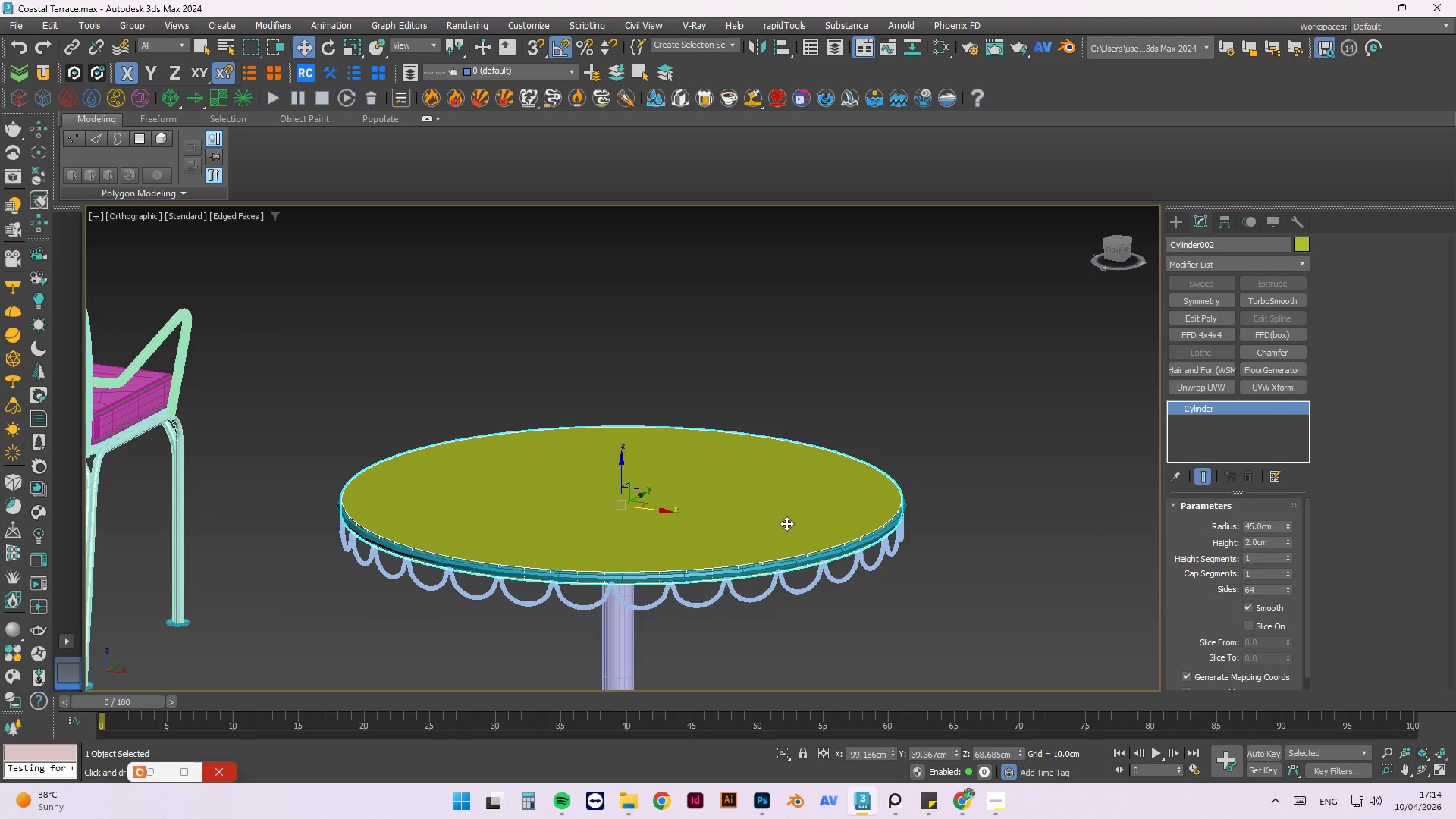 
hold_key(key=AltLeft, duration=0.86)
 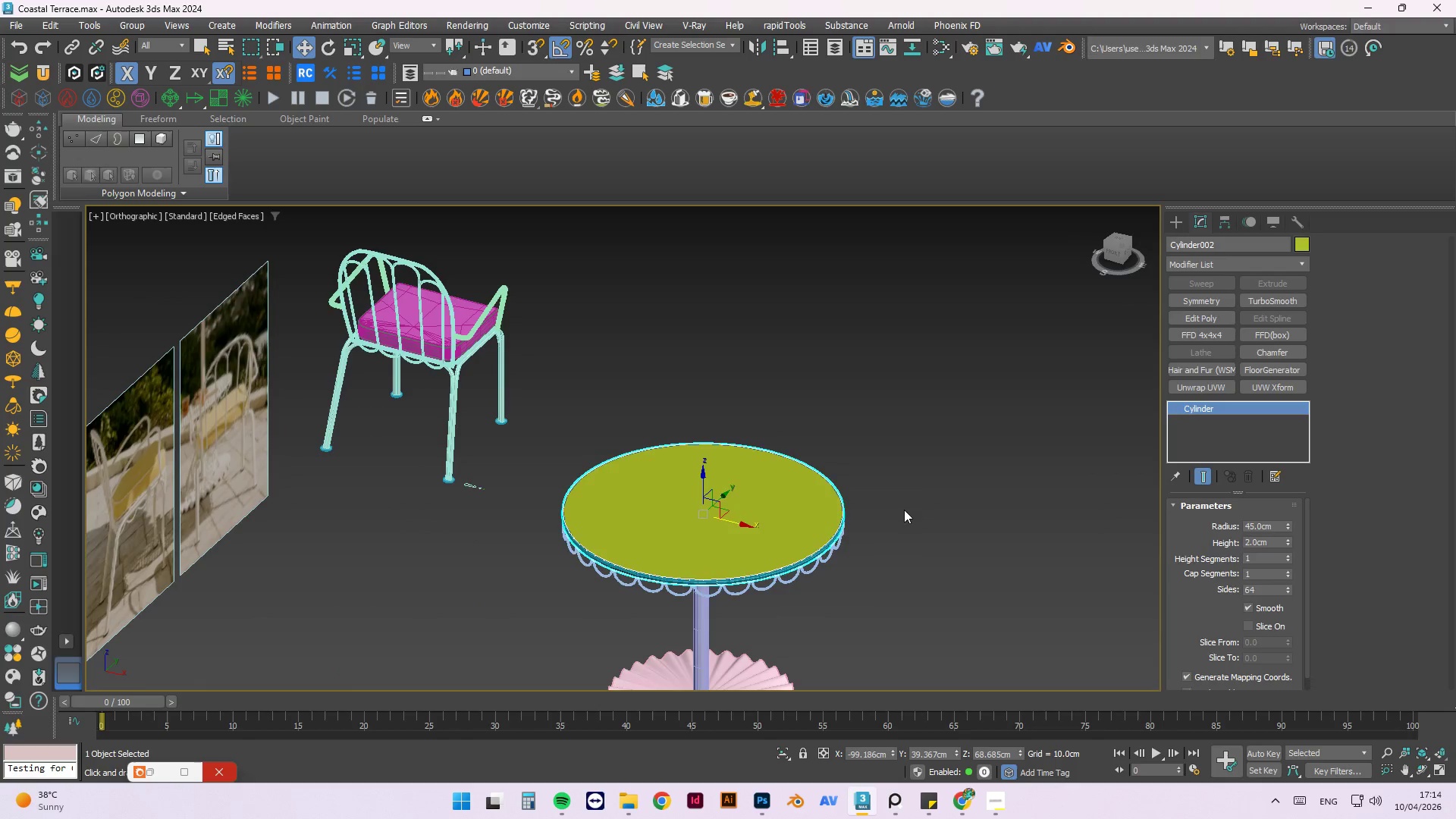 
scroll: coordinate [784, 523], scroll_direction: down, amount: 2.0
 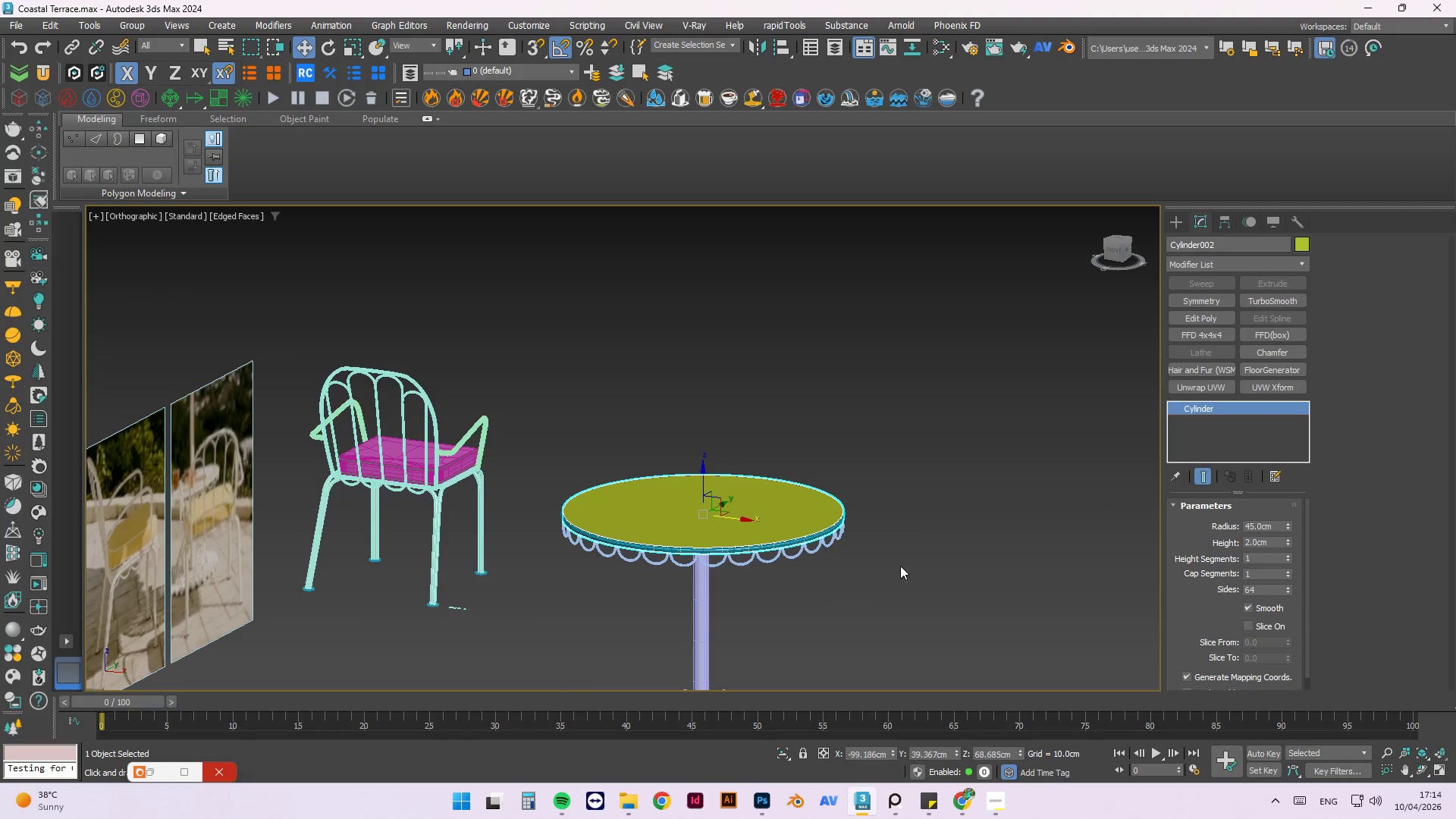 
left_click([905, 507])
 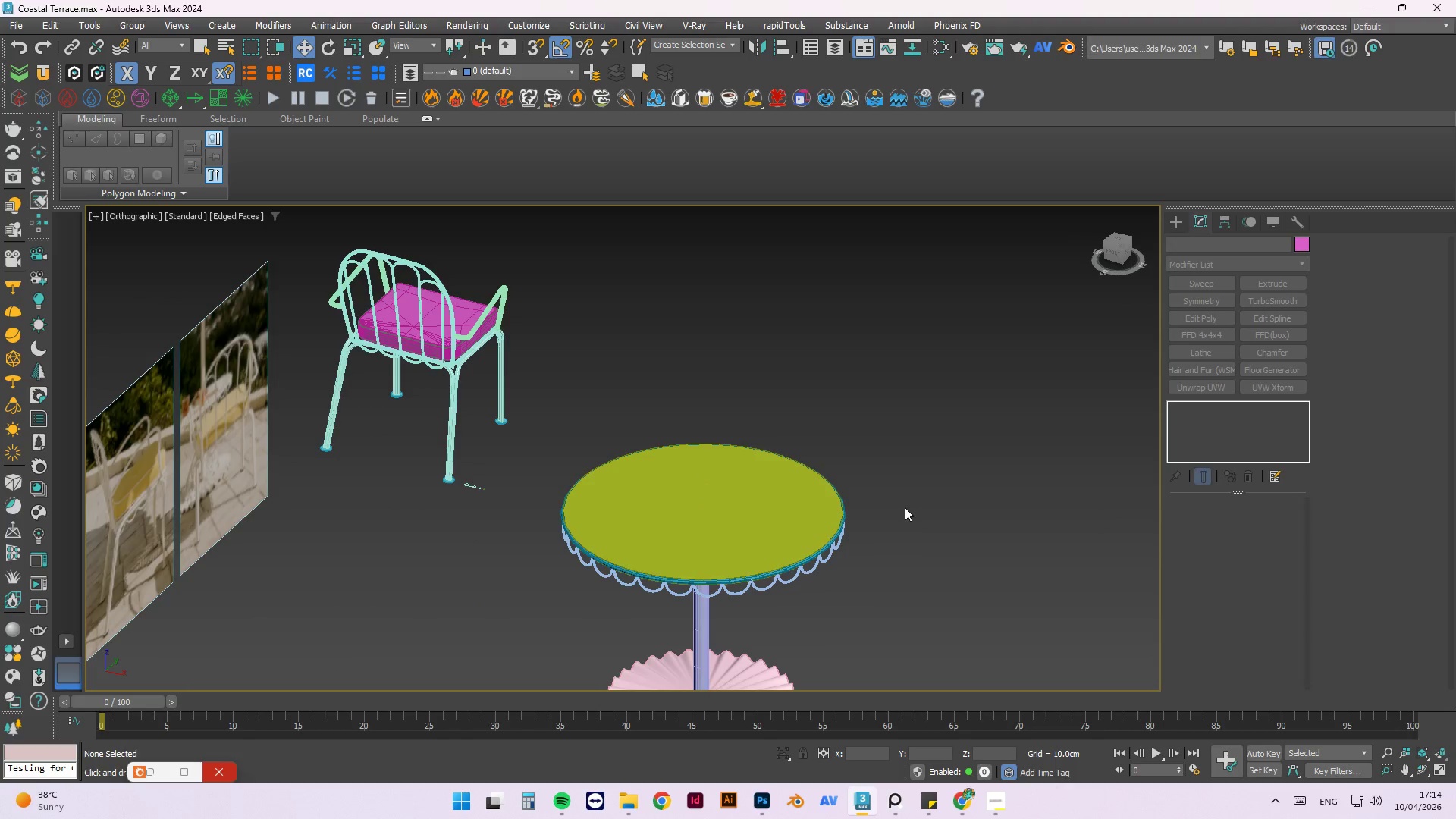 
scroll: coordinate [697, 538], scroll_direction: up, amount: 5.0
 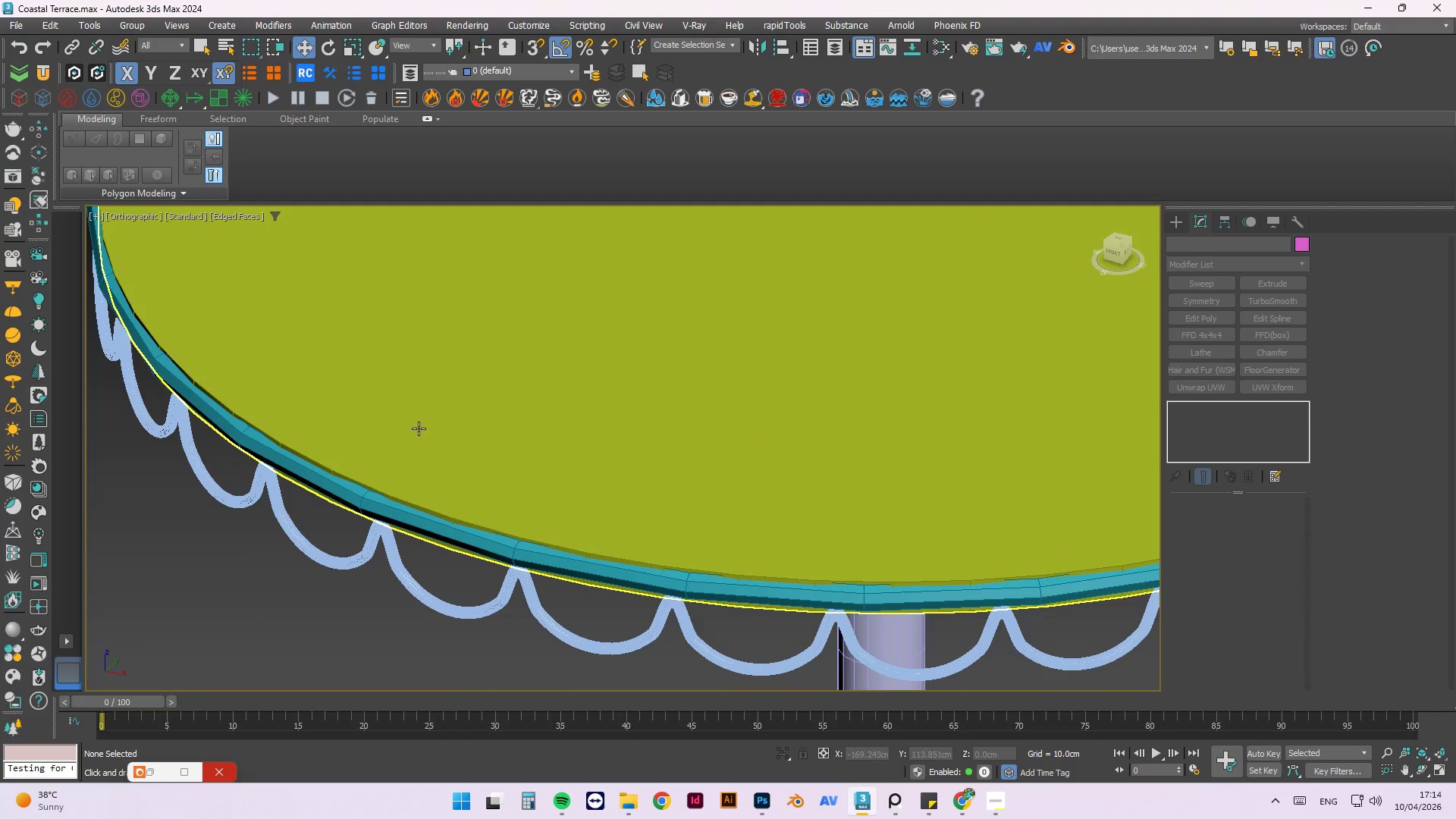 
hold_key(key=AltLeft, duration=0.69)
 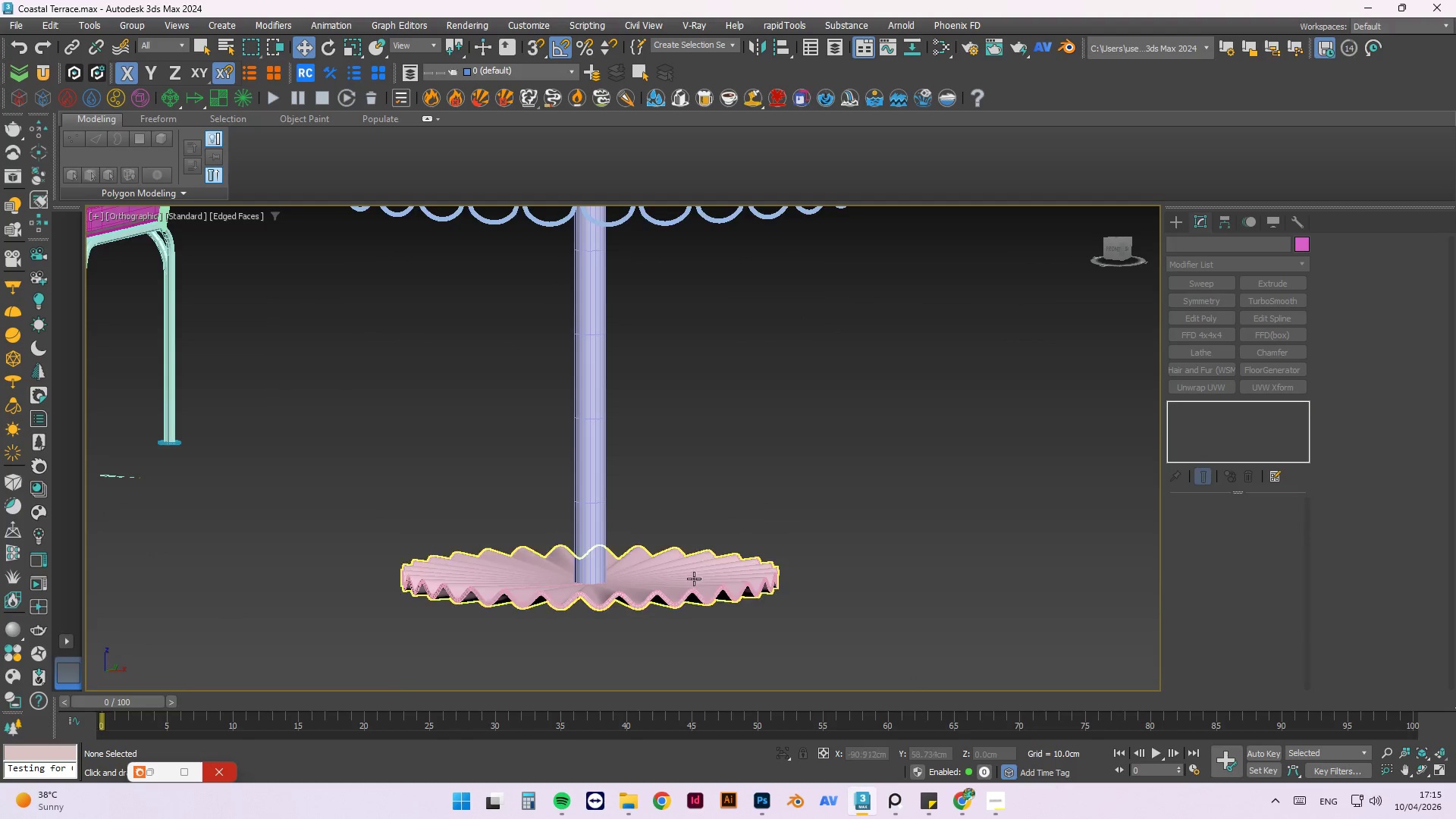 
scroll: coordinate [697, 594], scroll_direction: down, amount: 5.0
 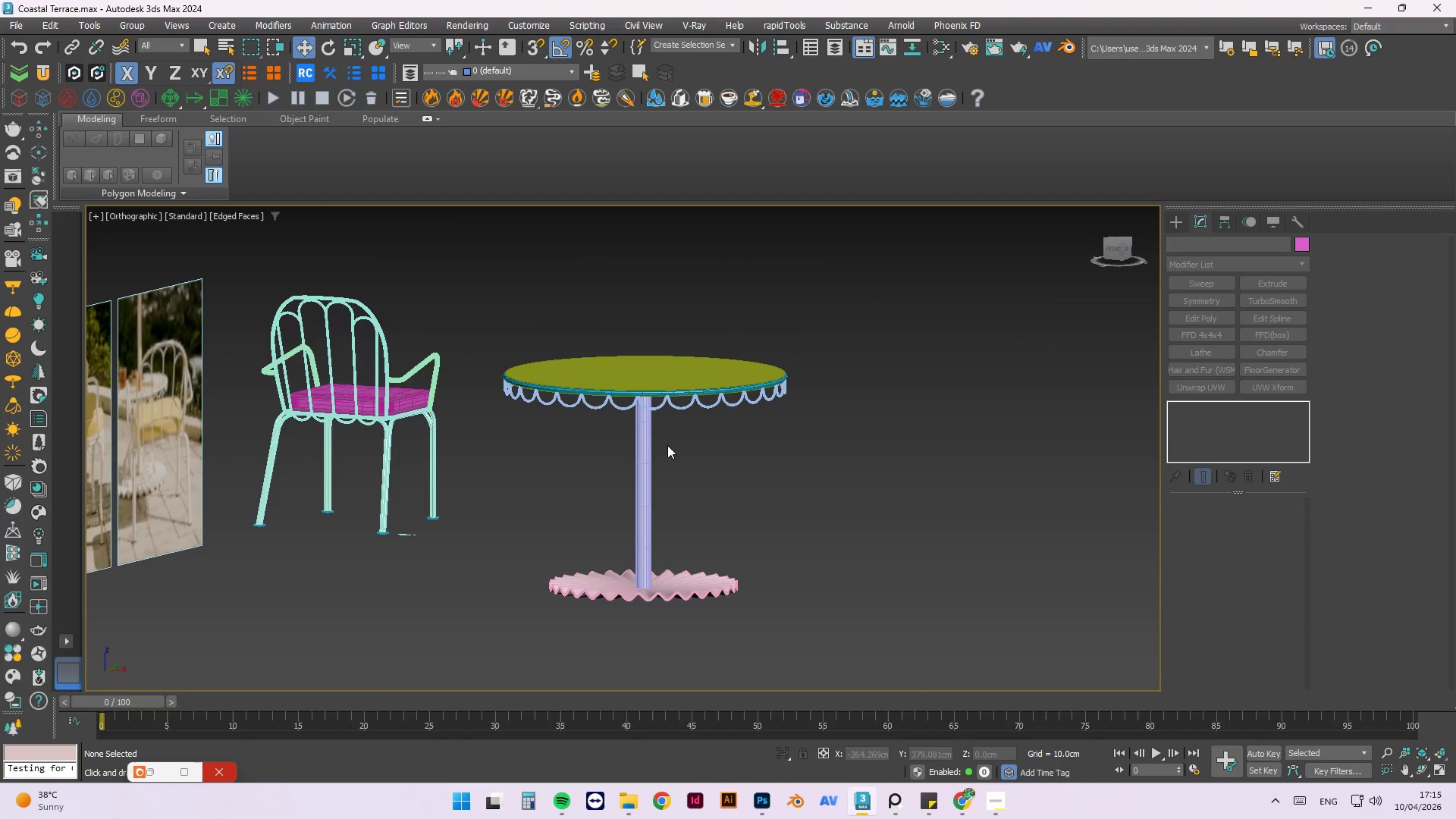 
key(F)
 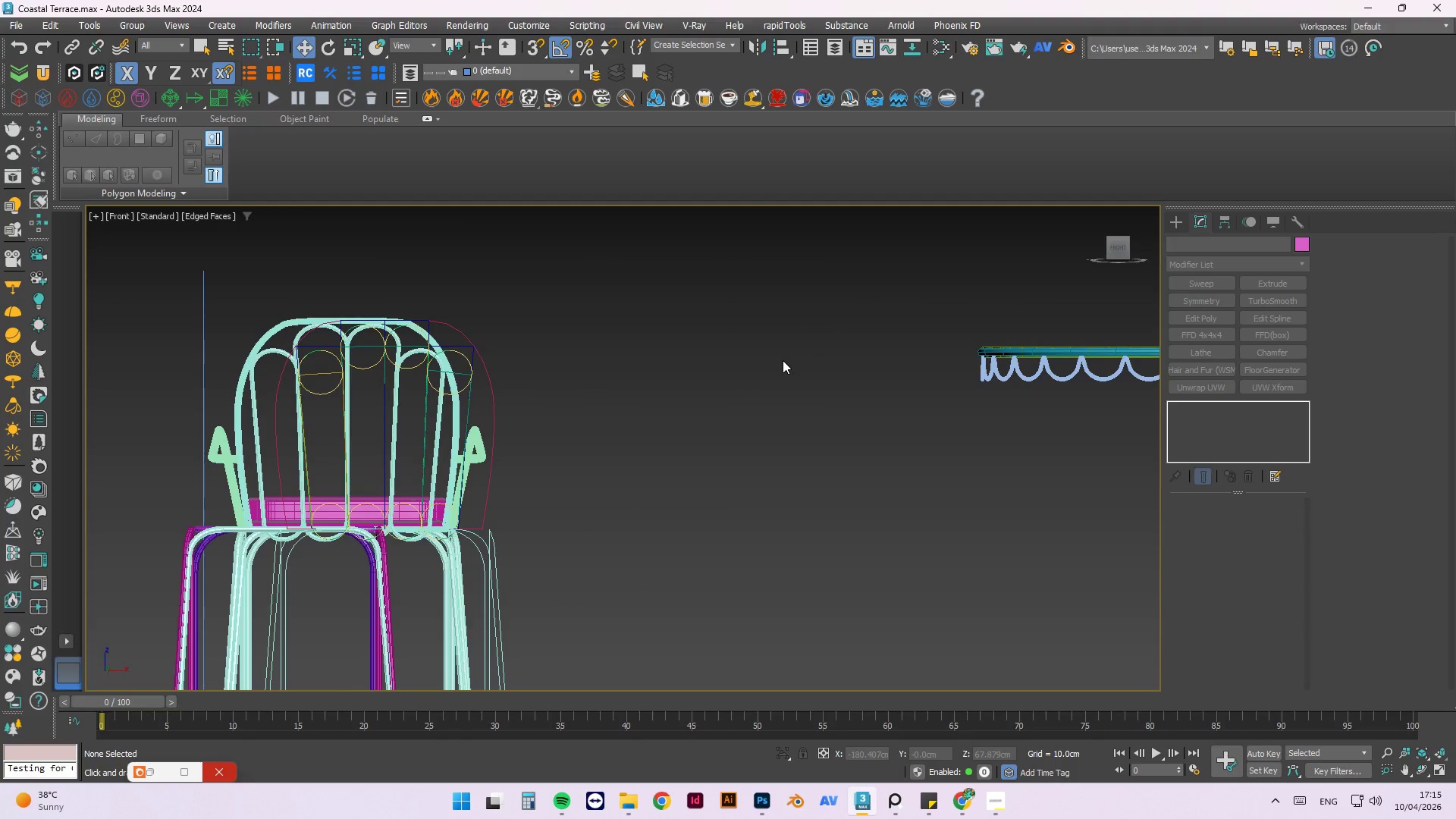 
scroll: coordinate [893, 410], scroll_direction: up, amount: 2.0
 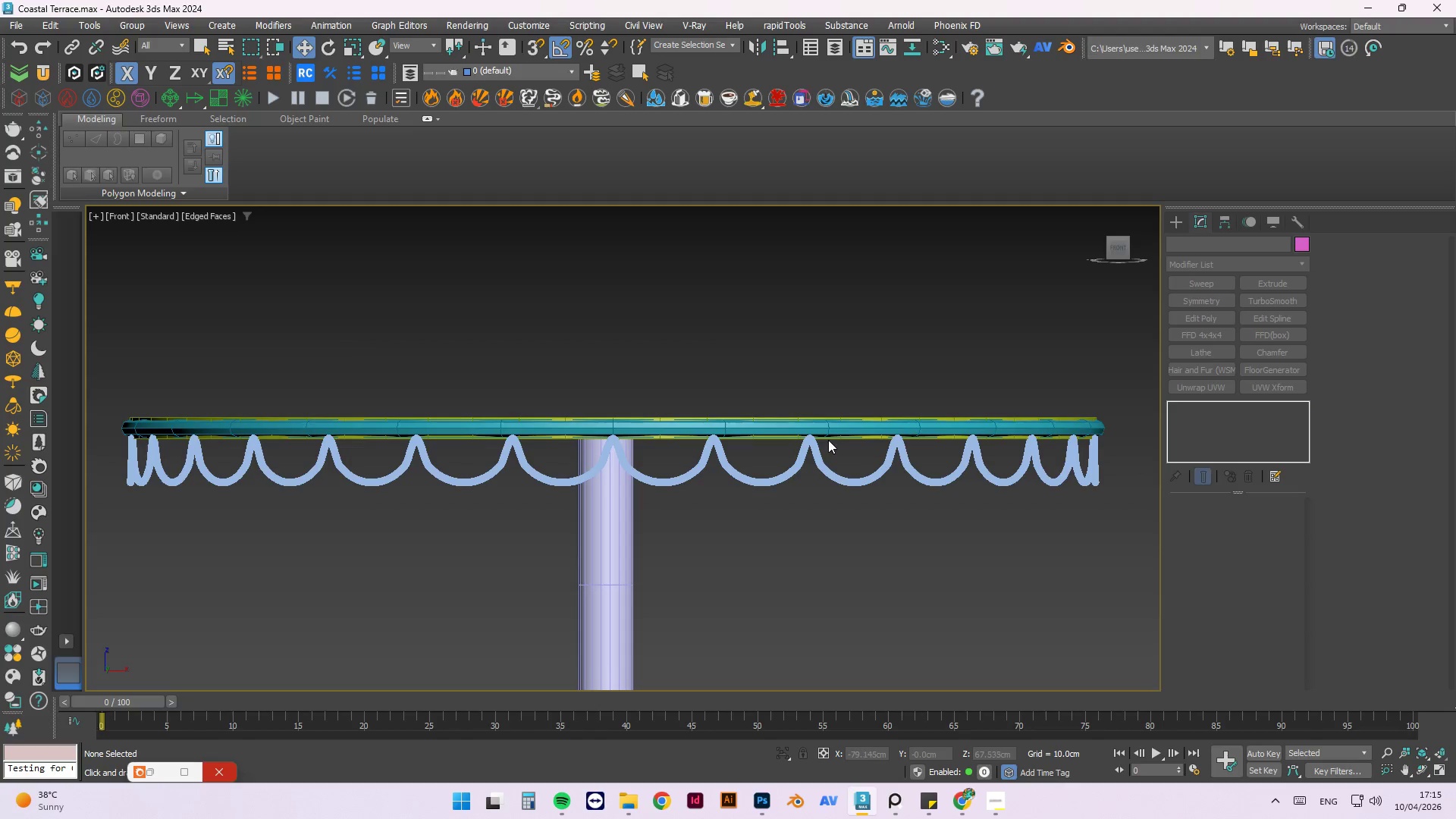 
left_click([830, 431])
 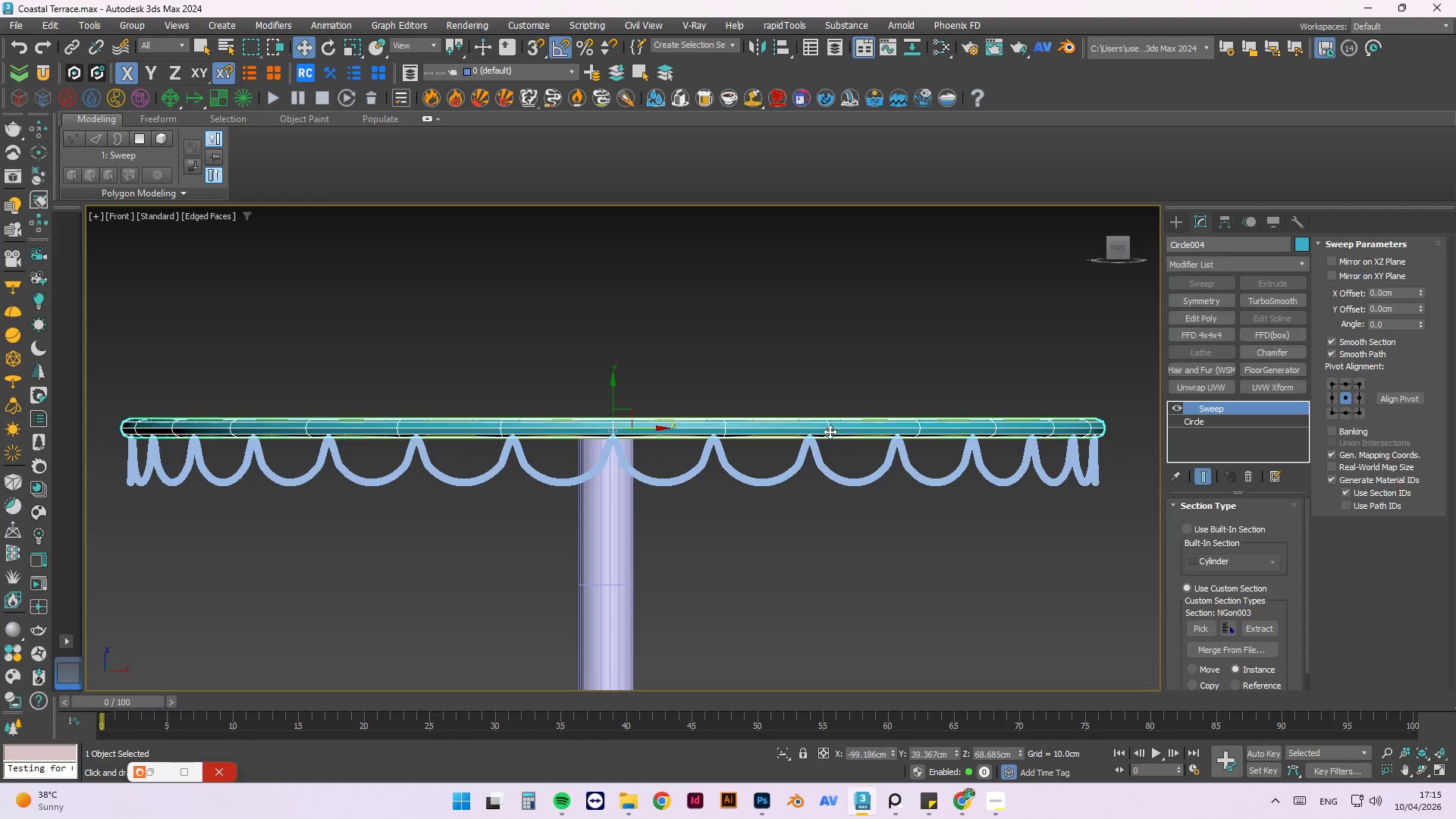 
scroll: coordinate [777, 472], scroll_direction: up, amount: 6.0
 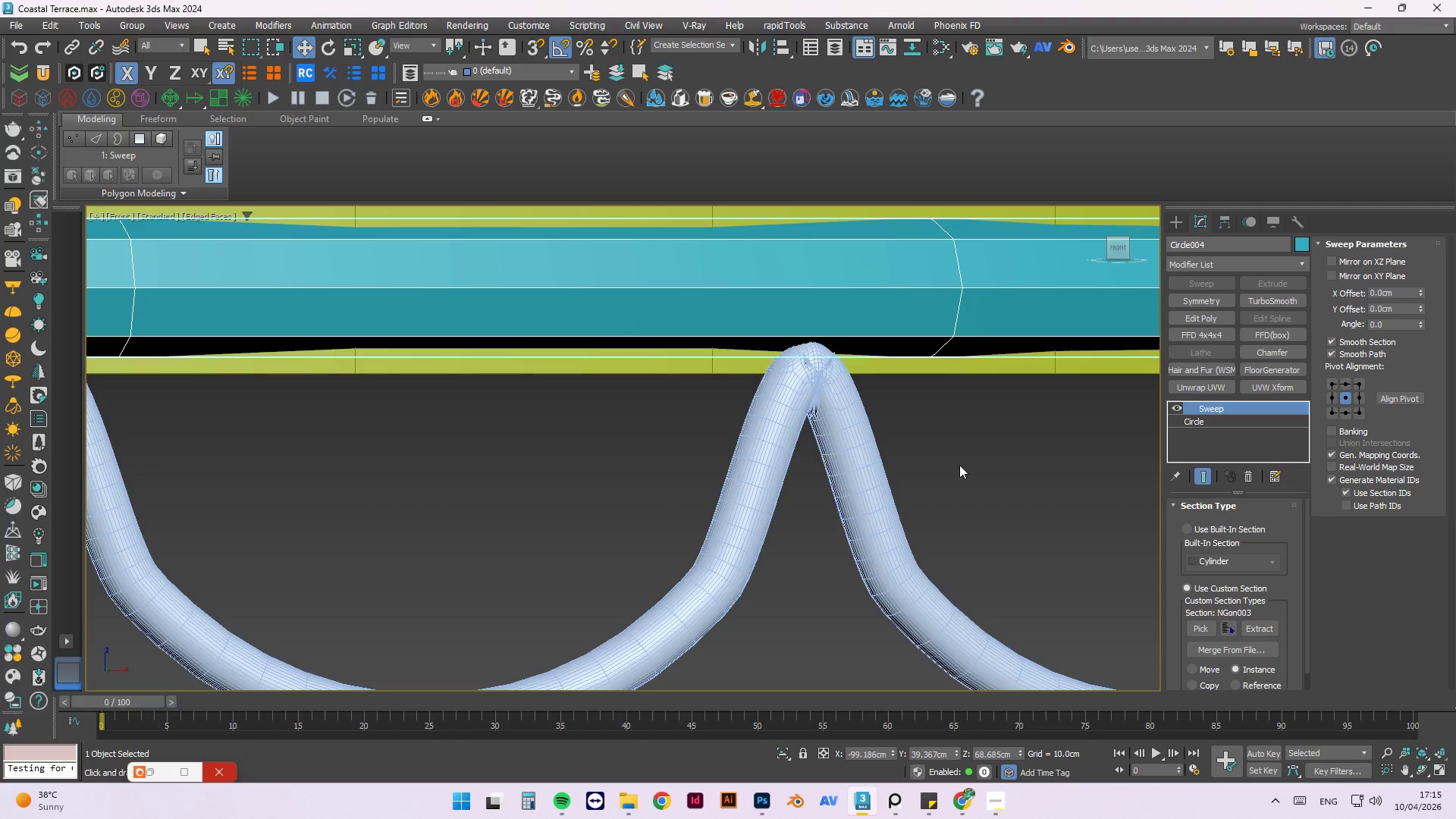 
scroll: coordinate [956, 464], scroll_direction: down, amount: 4.0
 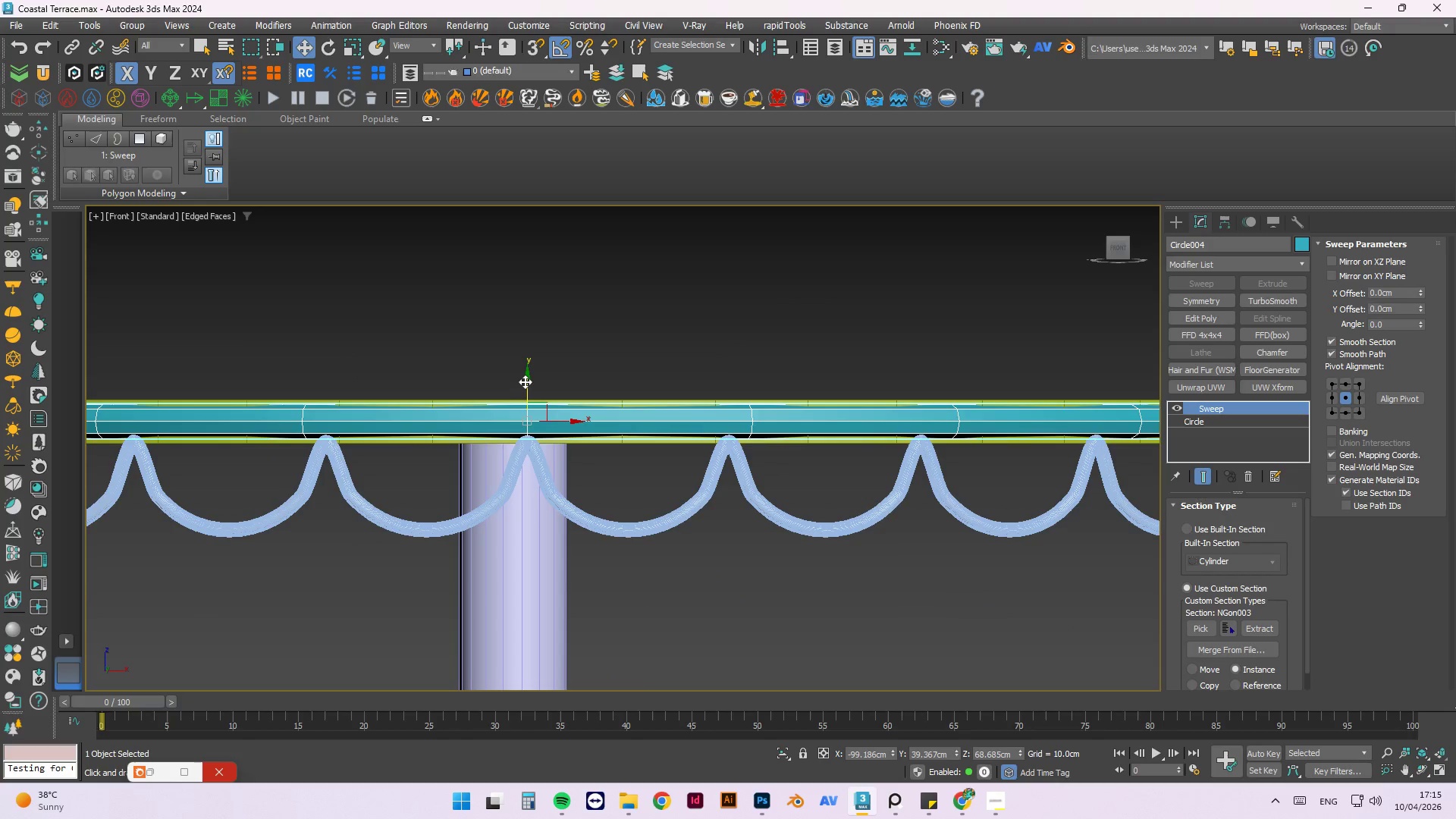 
left_click_drag(start_coordinate=[527, 377], to_coordinate=[553, 385])
 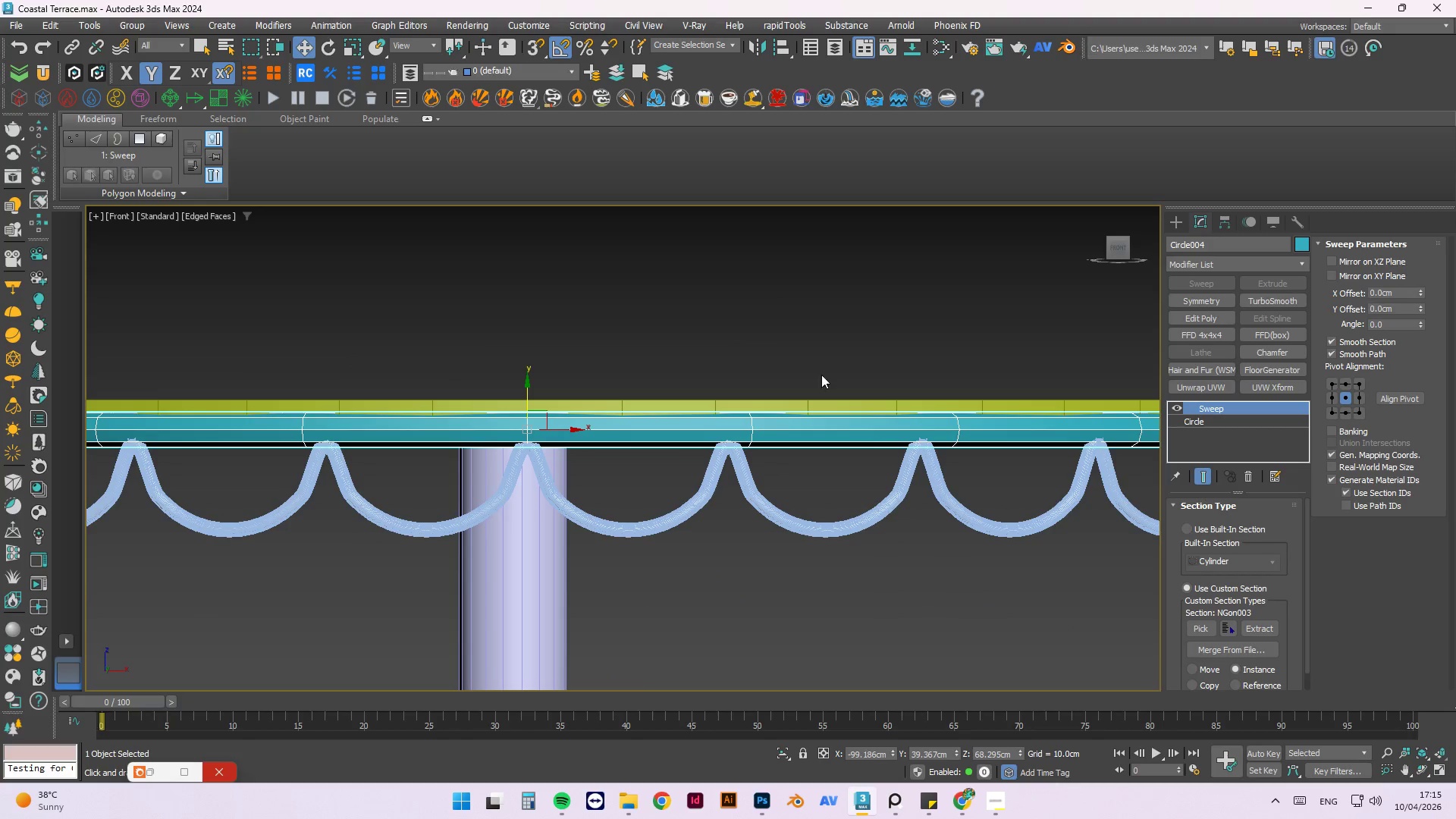 
left_click([787, 338])
 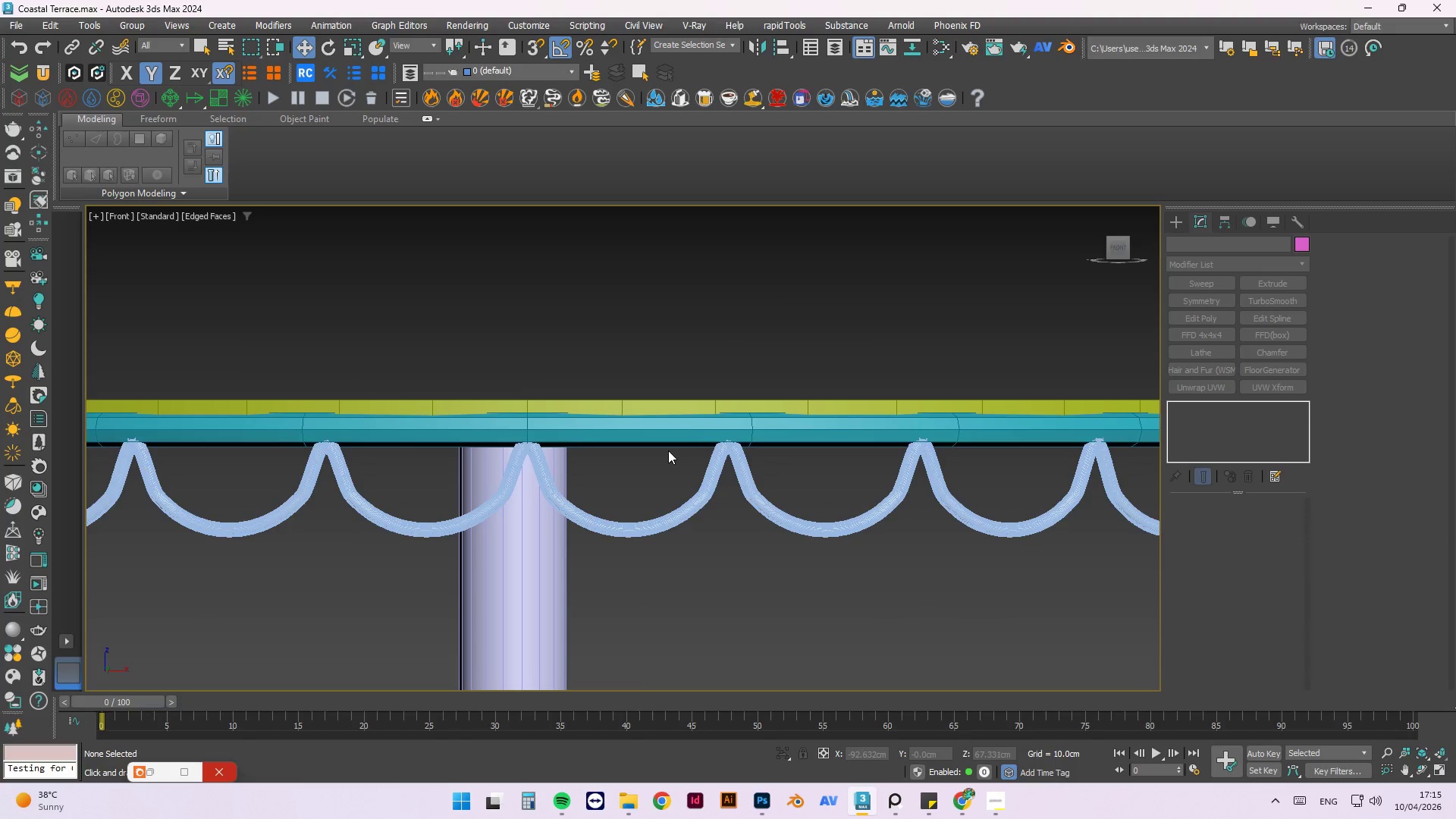 
left_click([692, 419])
 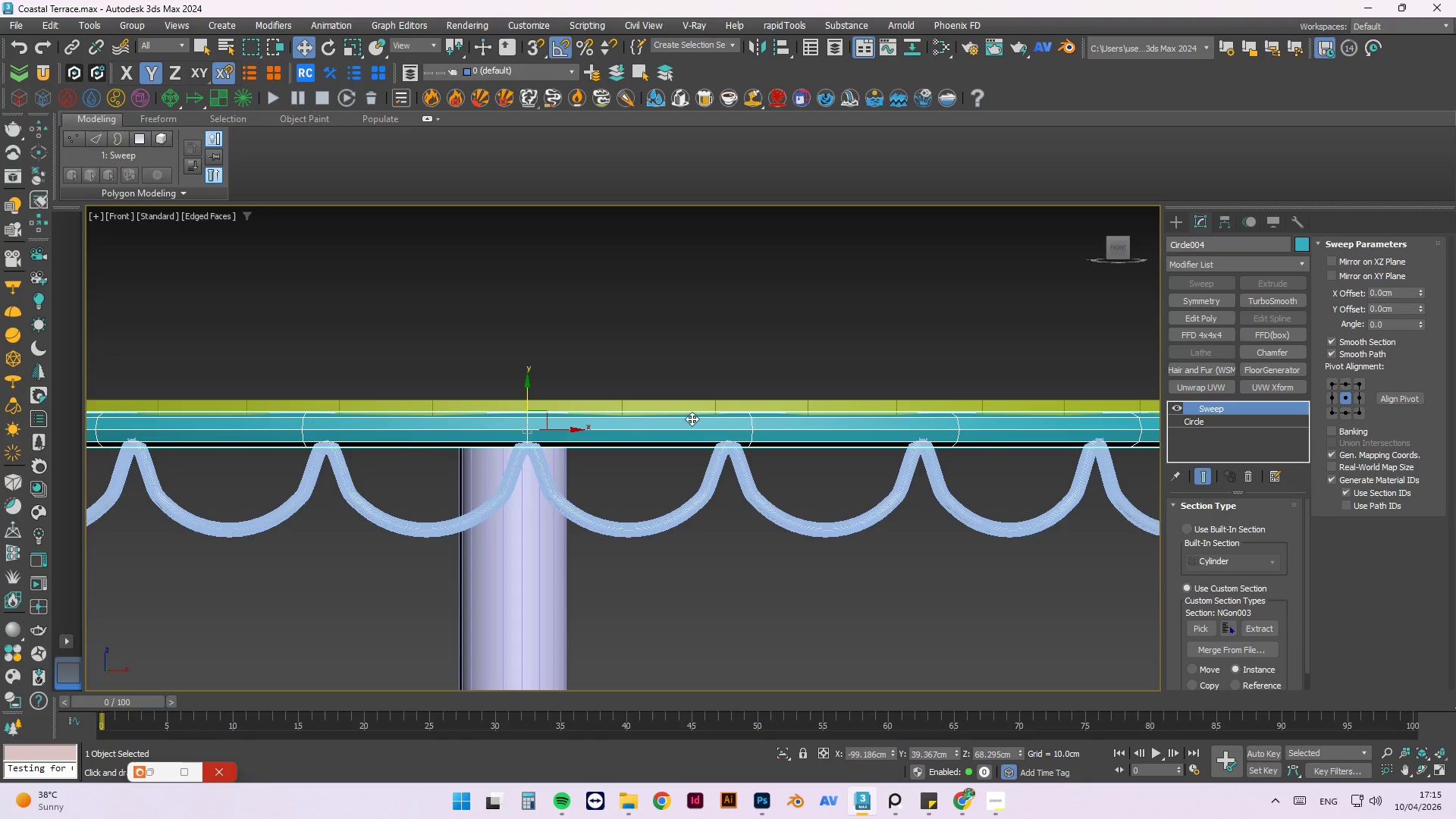 
scroll: coordinate [657, 449], scroll_direction: down, amount: 5.0
 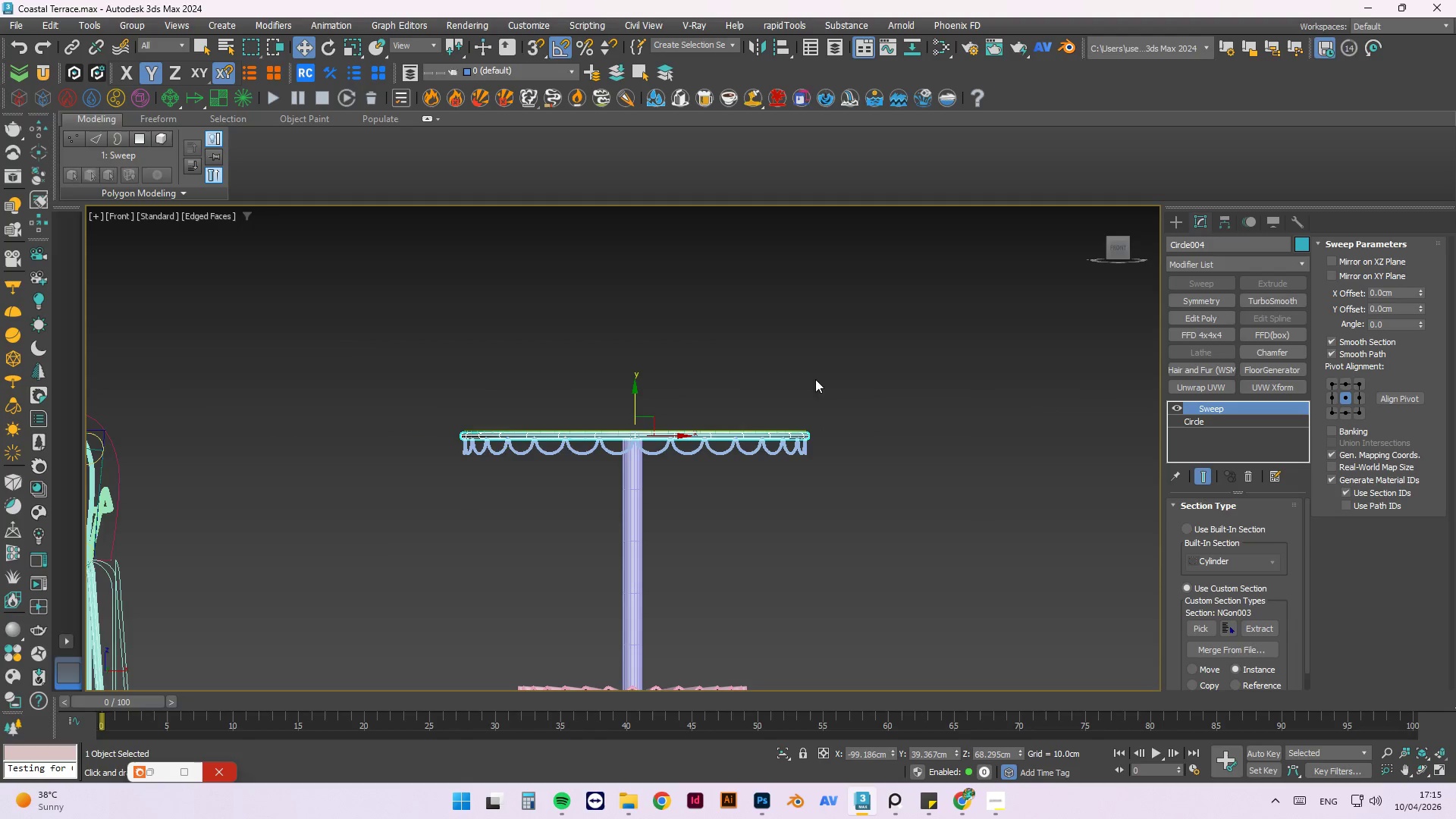 
hold_key(key=AltLeft, duration=0.44)
 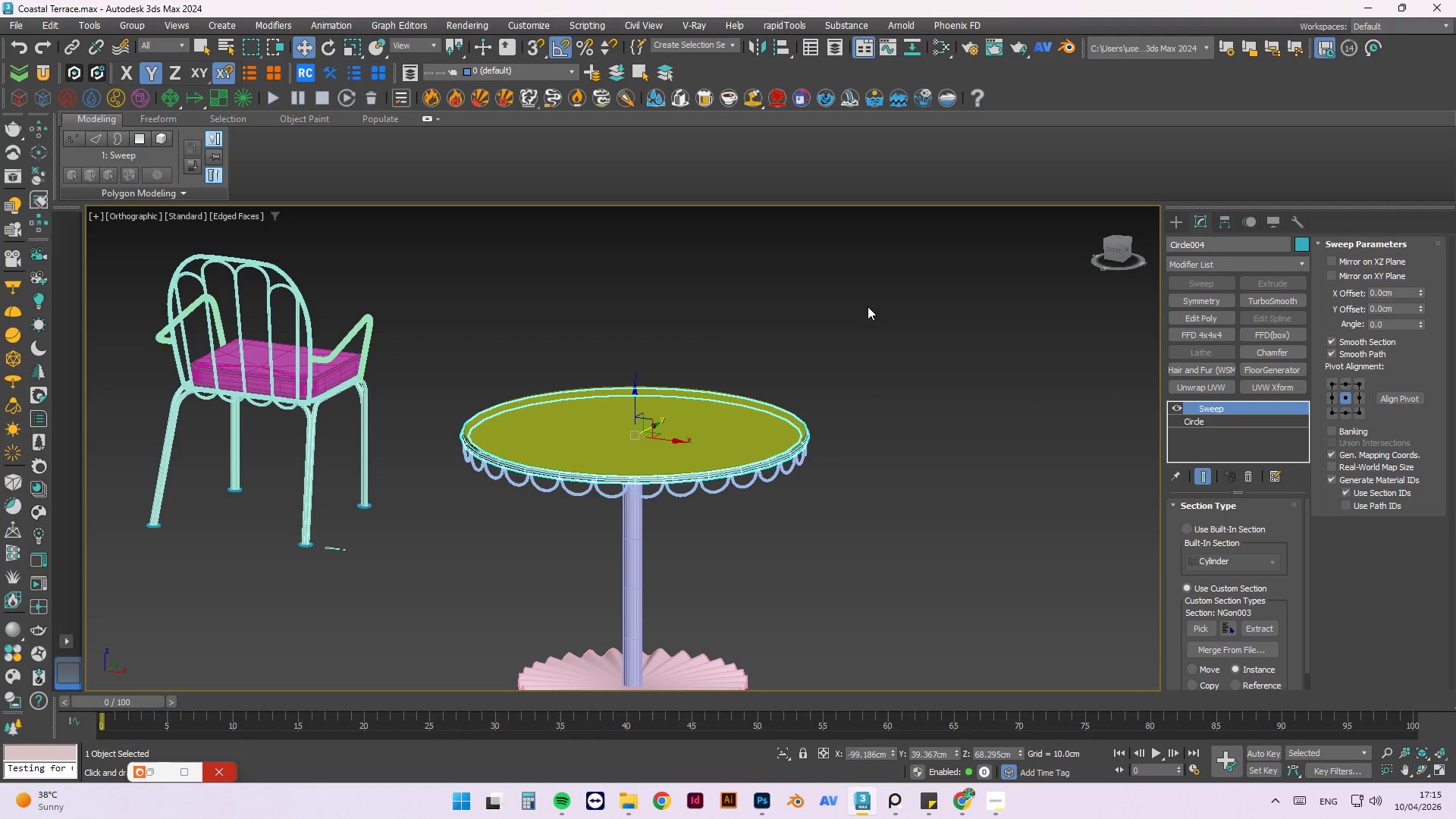 
left_click([868, 306])
 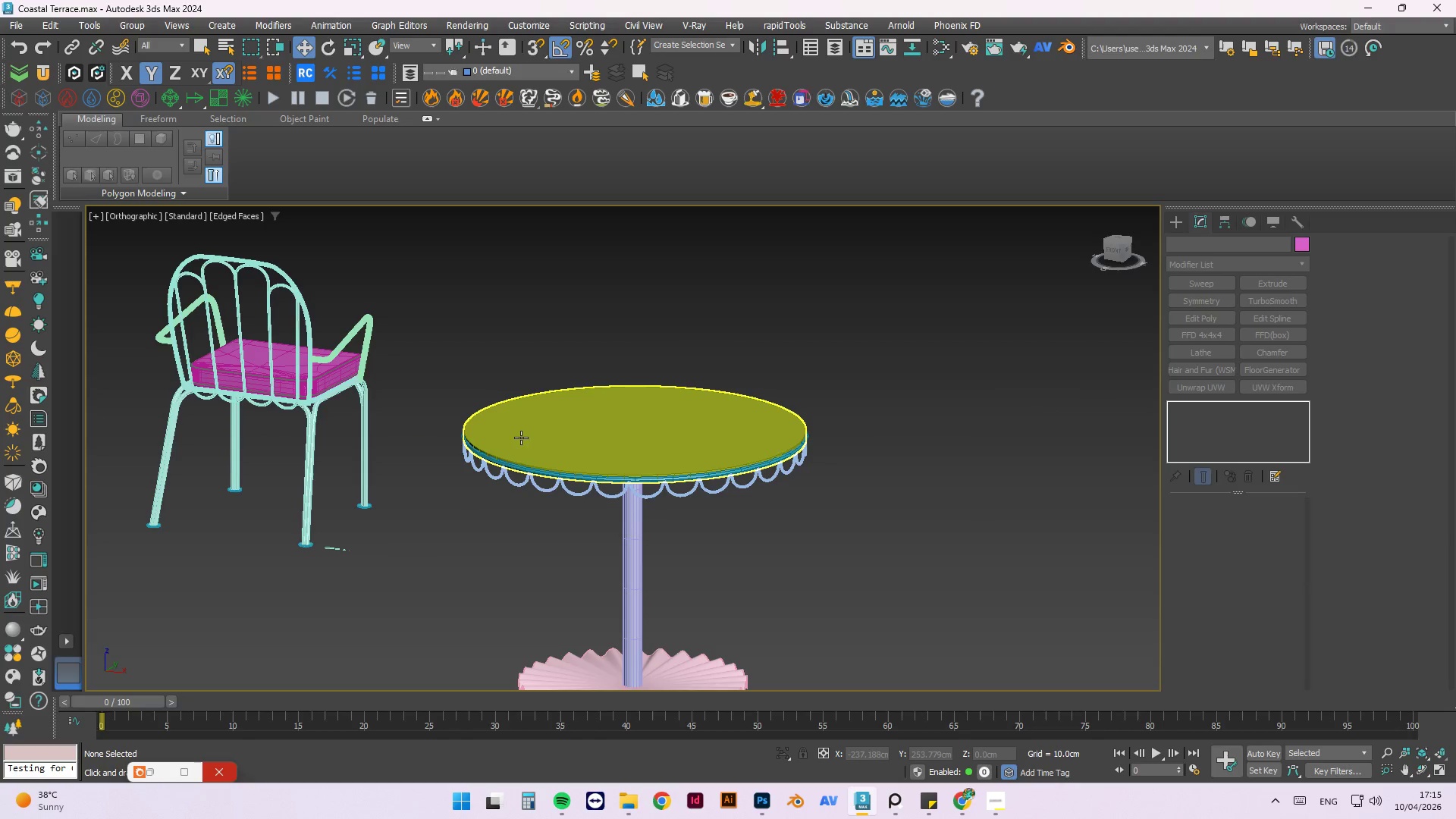 
key(Control+S)
 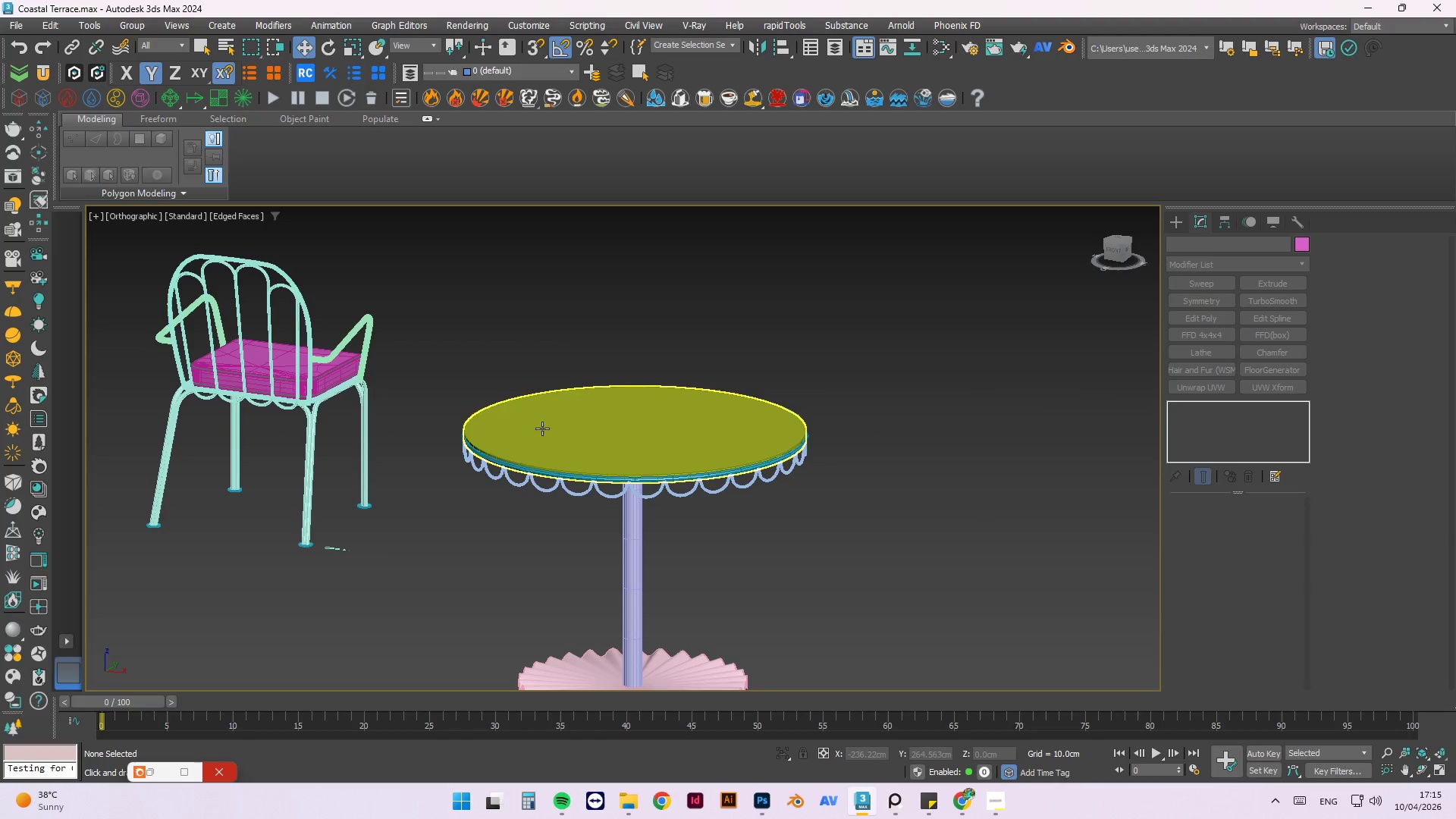 
left_click([644, 446])
 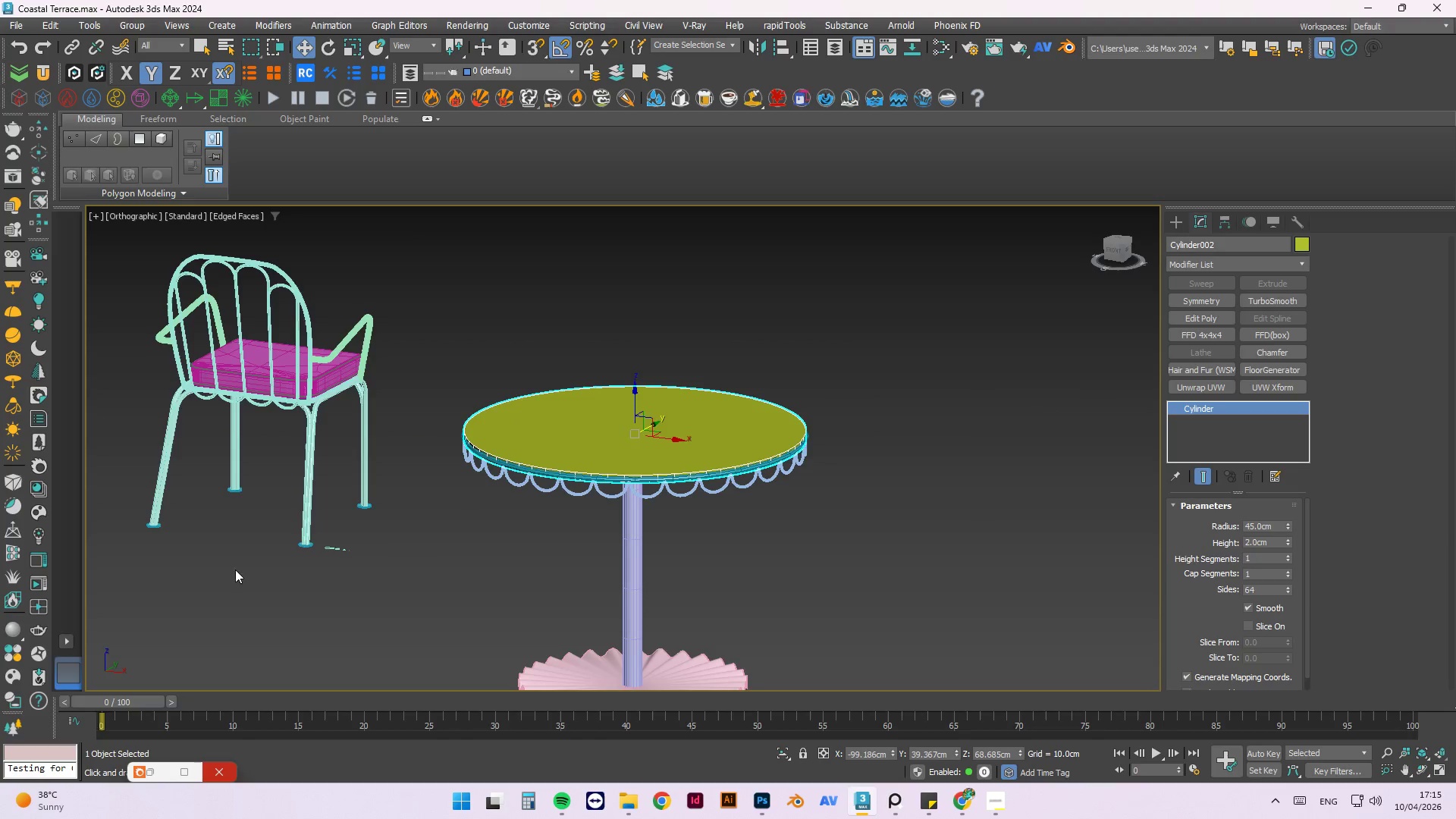 
scroll: coordinate [256, 463], scroll_direction: none, amount: 0.0
 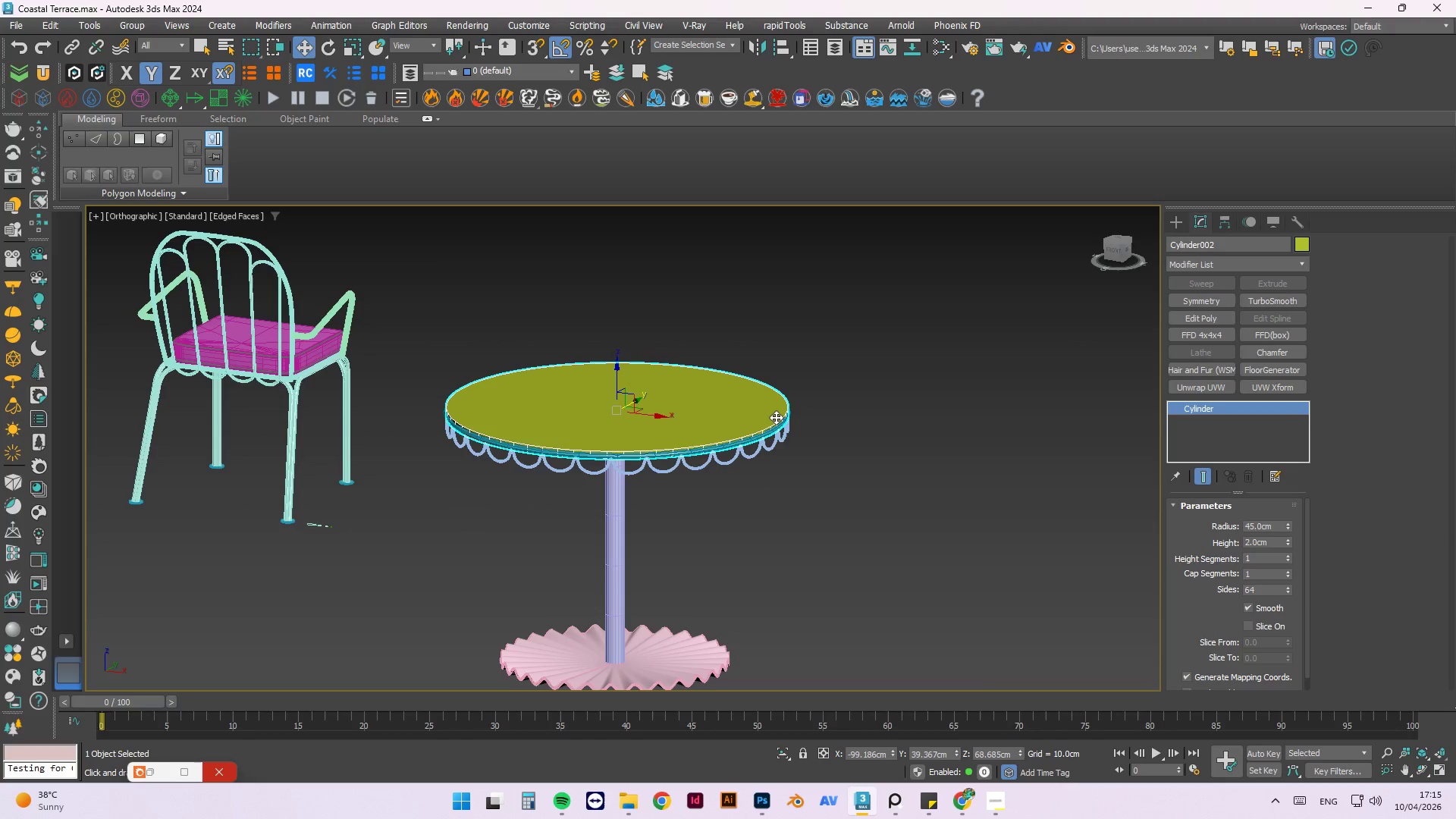 
key(Alt+Q)
 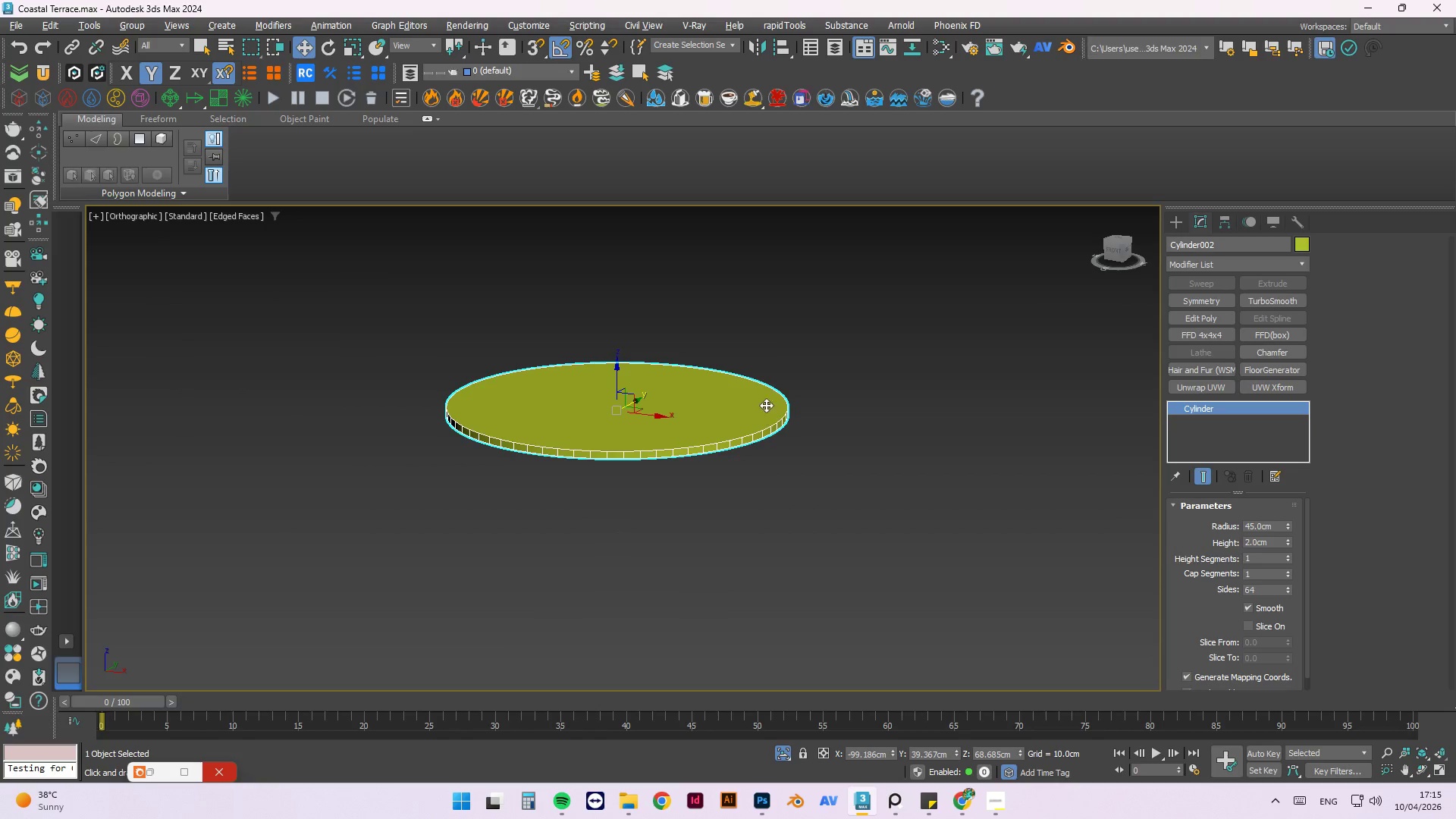 
left_click([788, 354])
 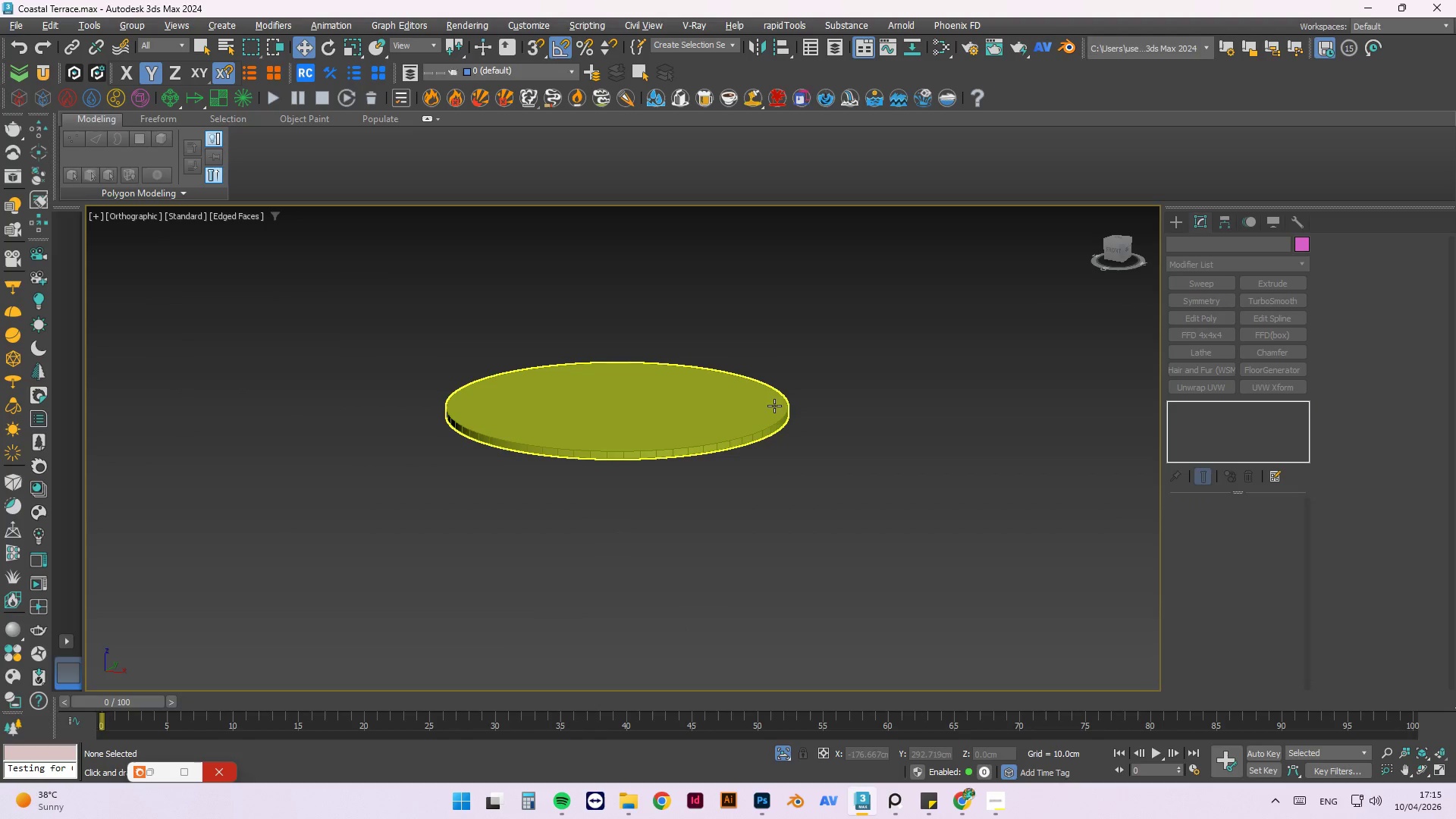 
left_click([743, 412])
 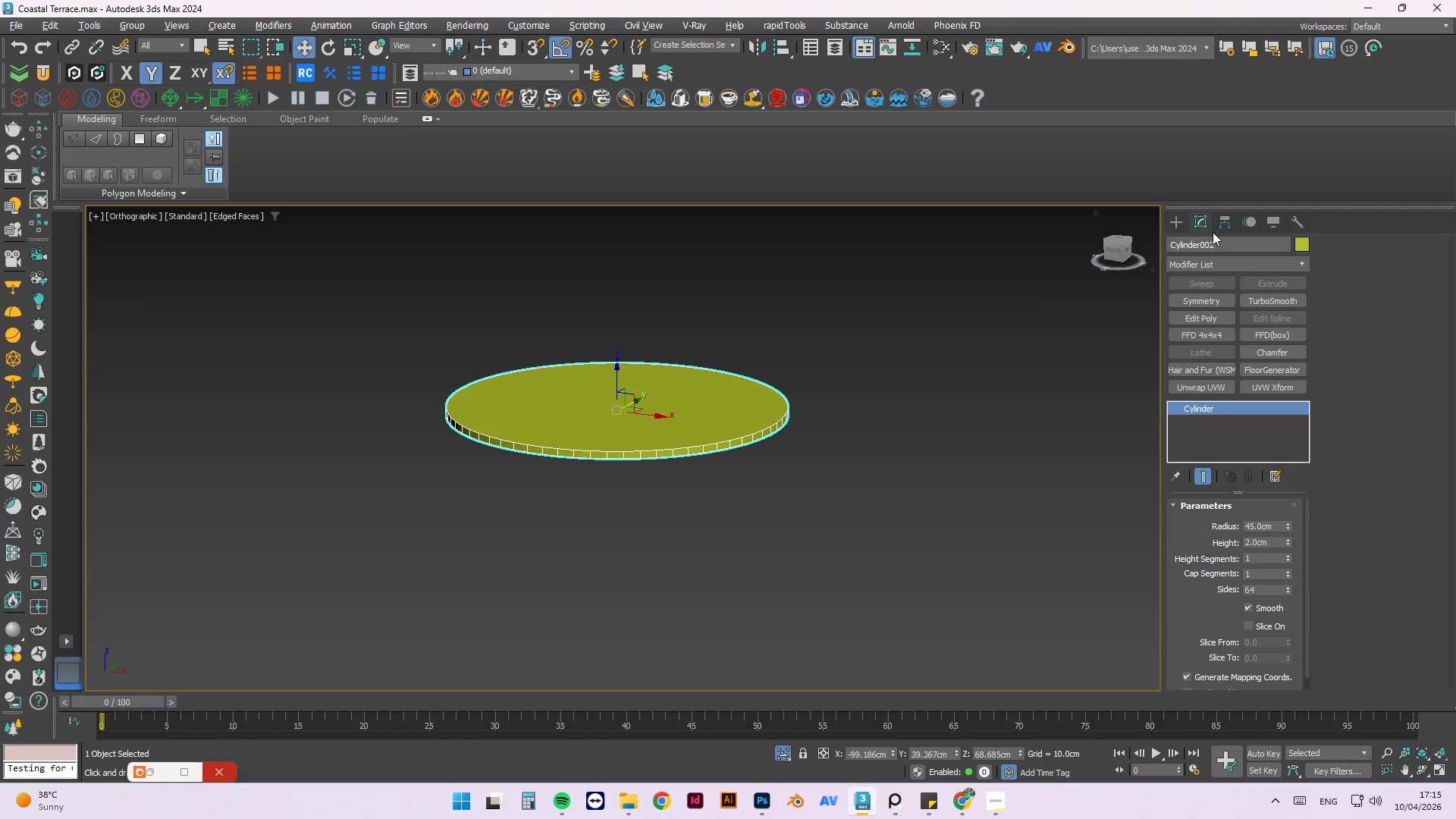 
left_click([1178, 225])
 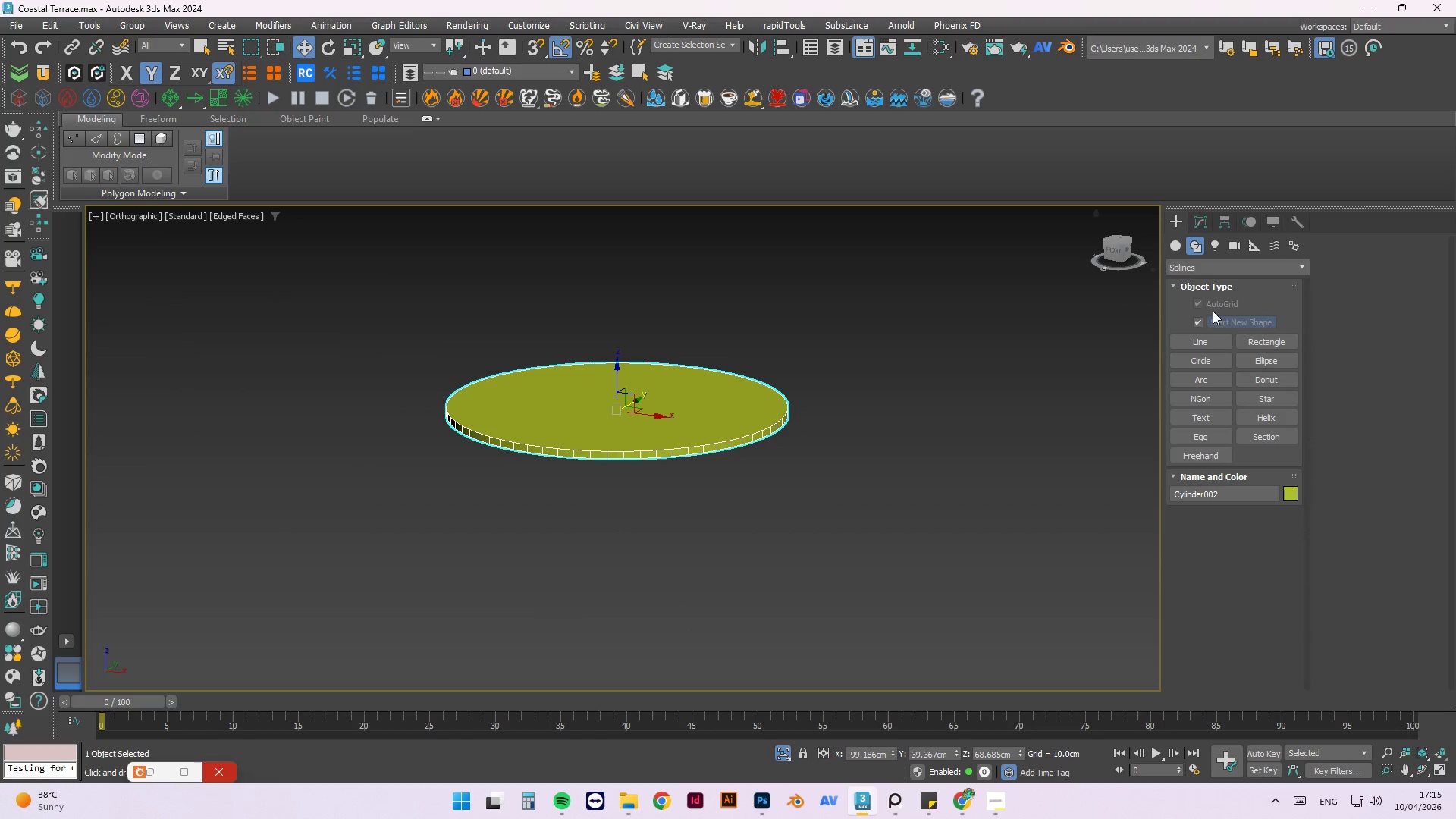 
left_click([1175, 249])
 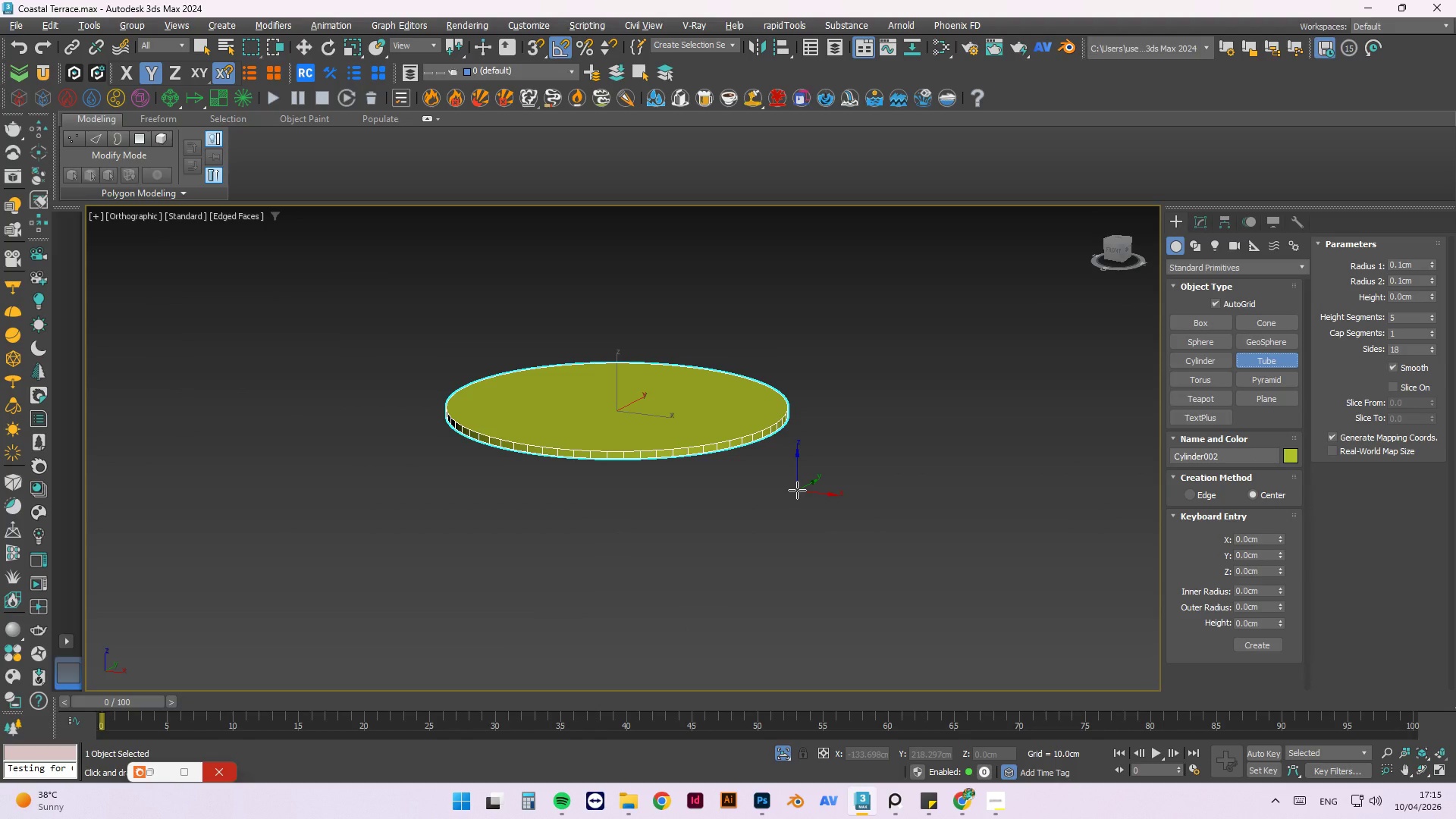 
wait(5.27)
 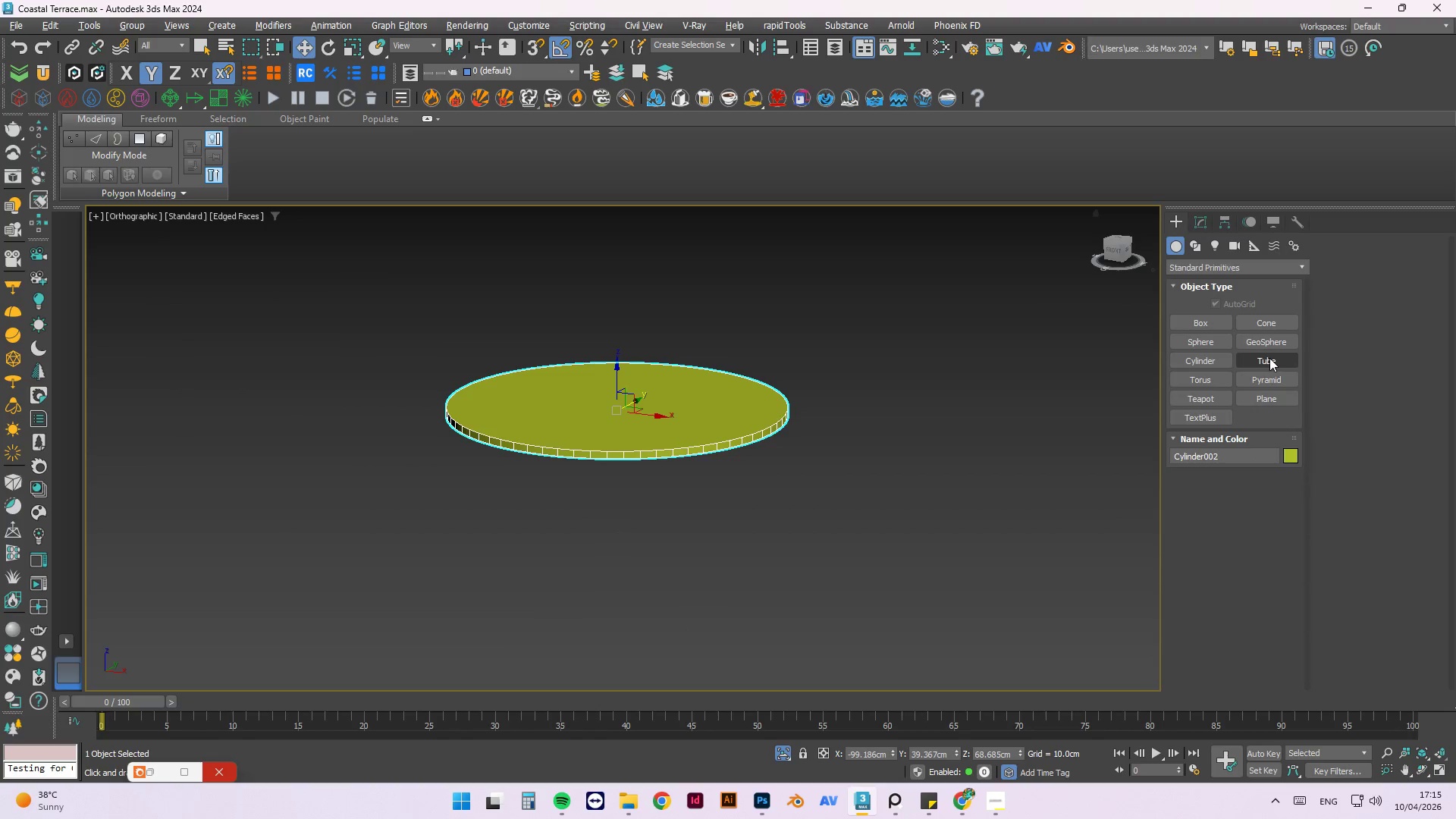 
left_click_drag(start_coordinate=[776, 544], to_coordinate=[937, 545])
 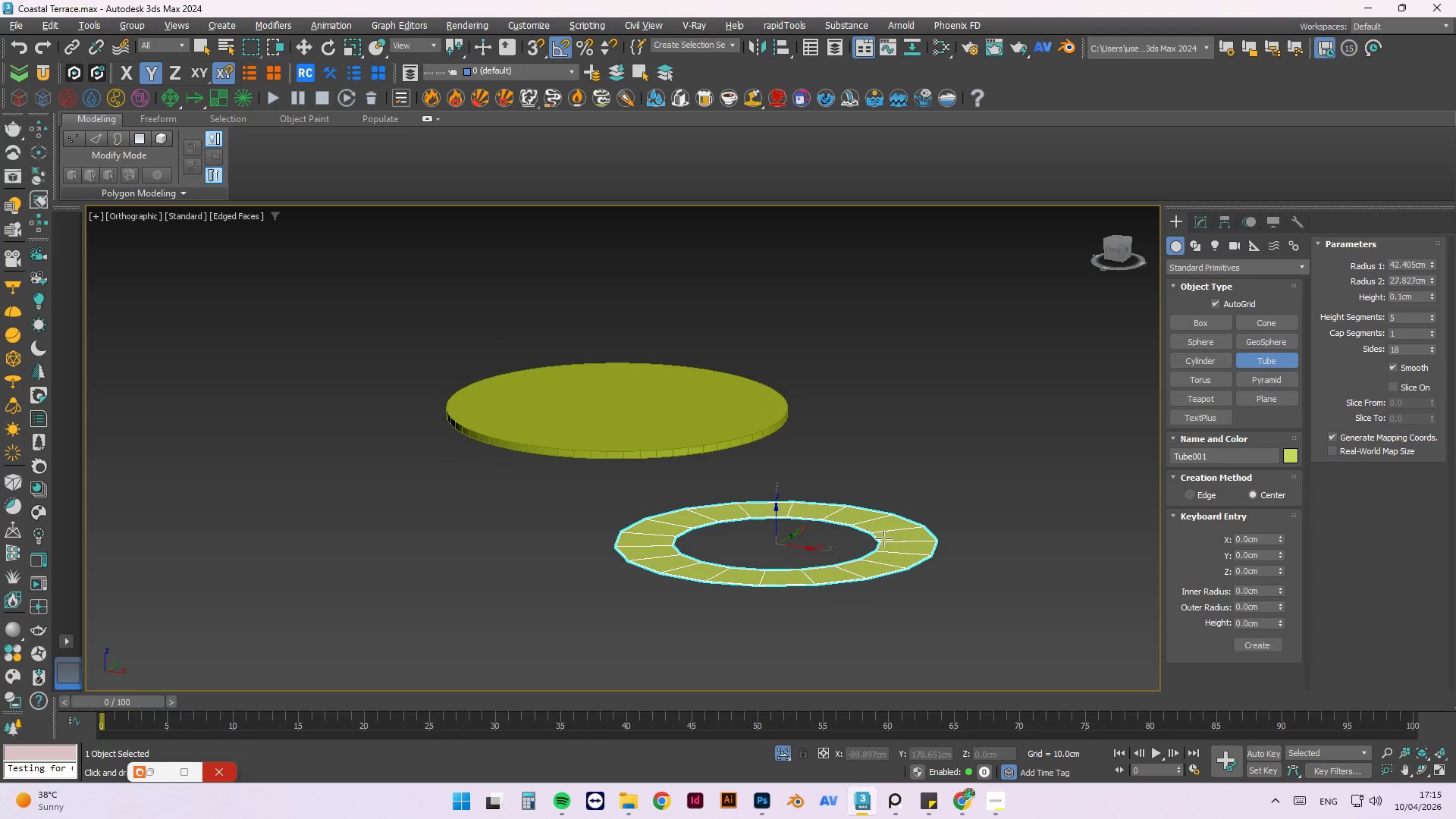 
scroll: coordinate [913, 532], scroll_direction: up, amount: 3.0
 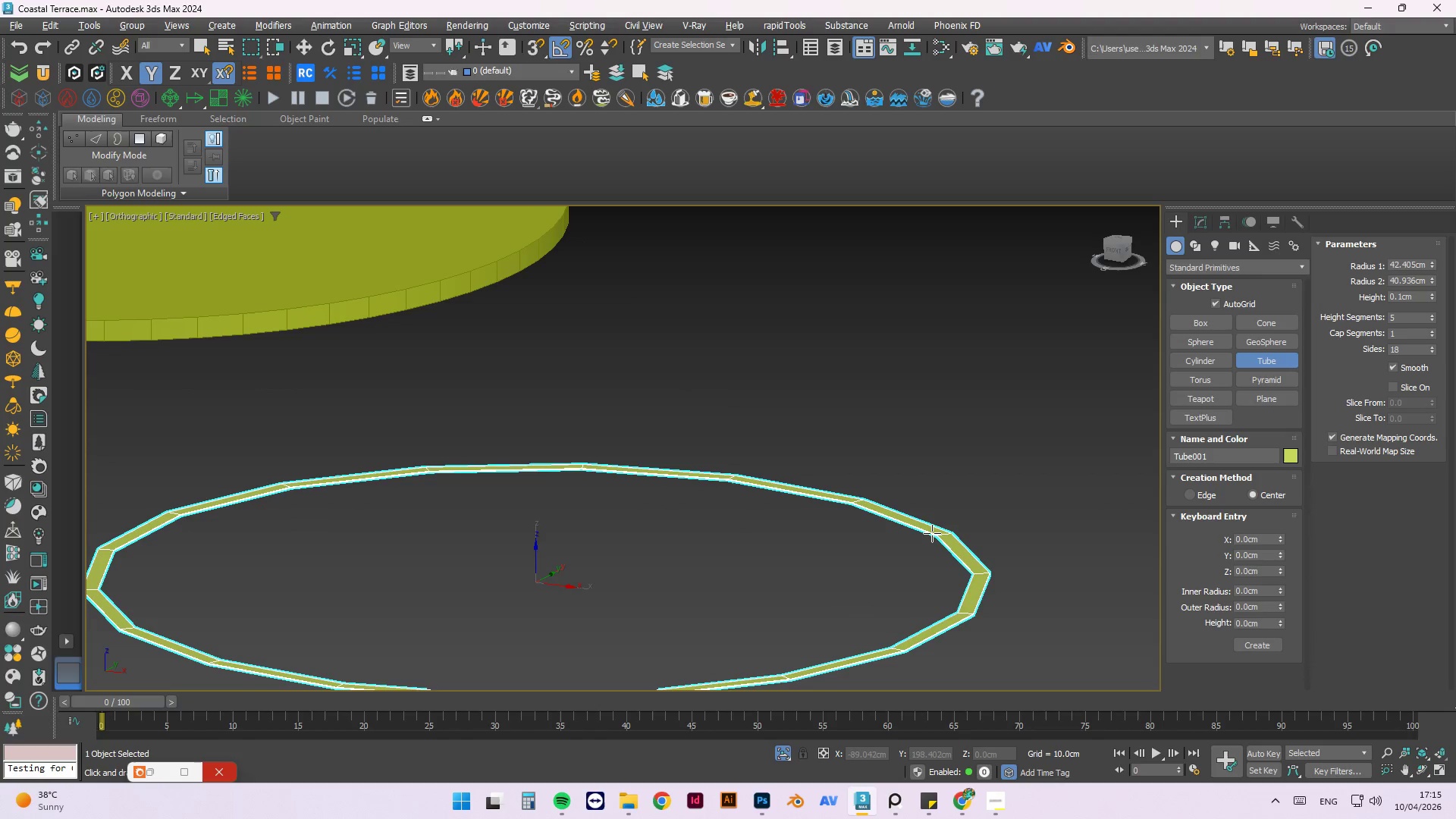 
left_click([932, 533])
 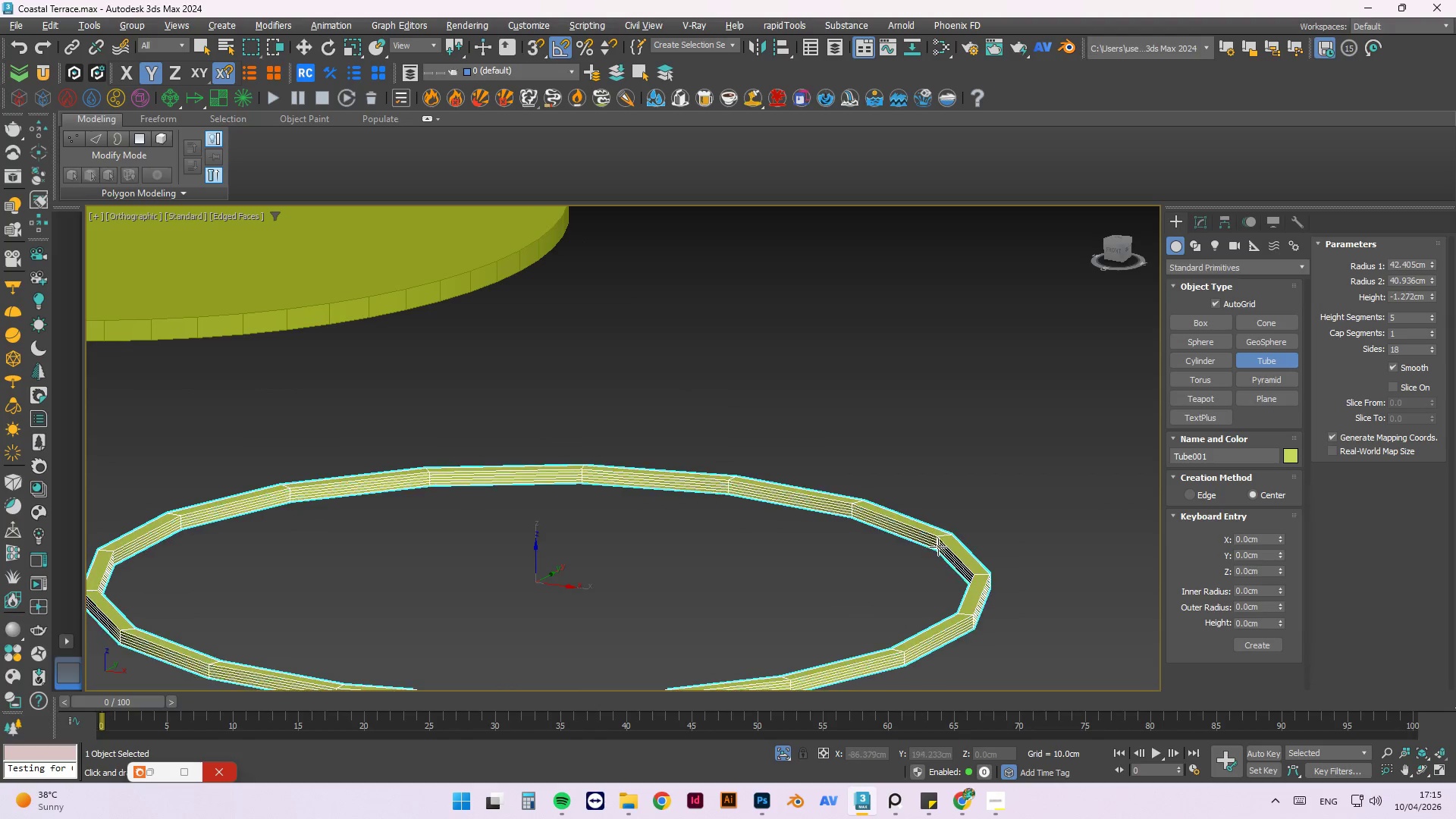 
key(Escape)
 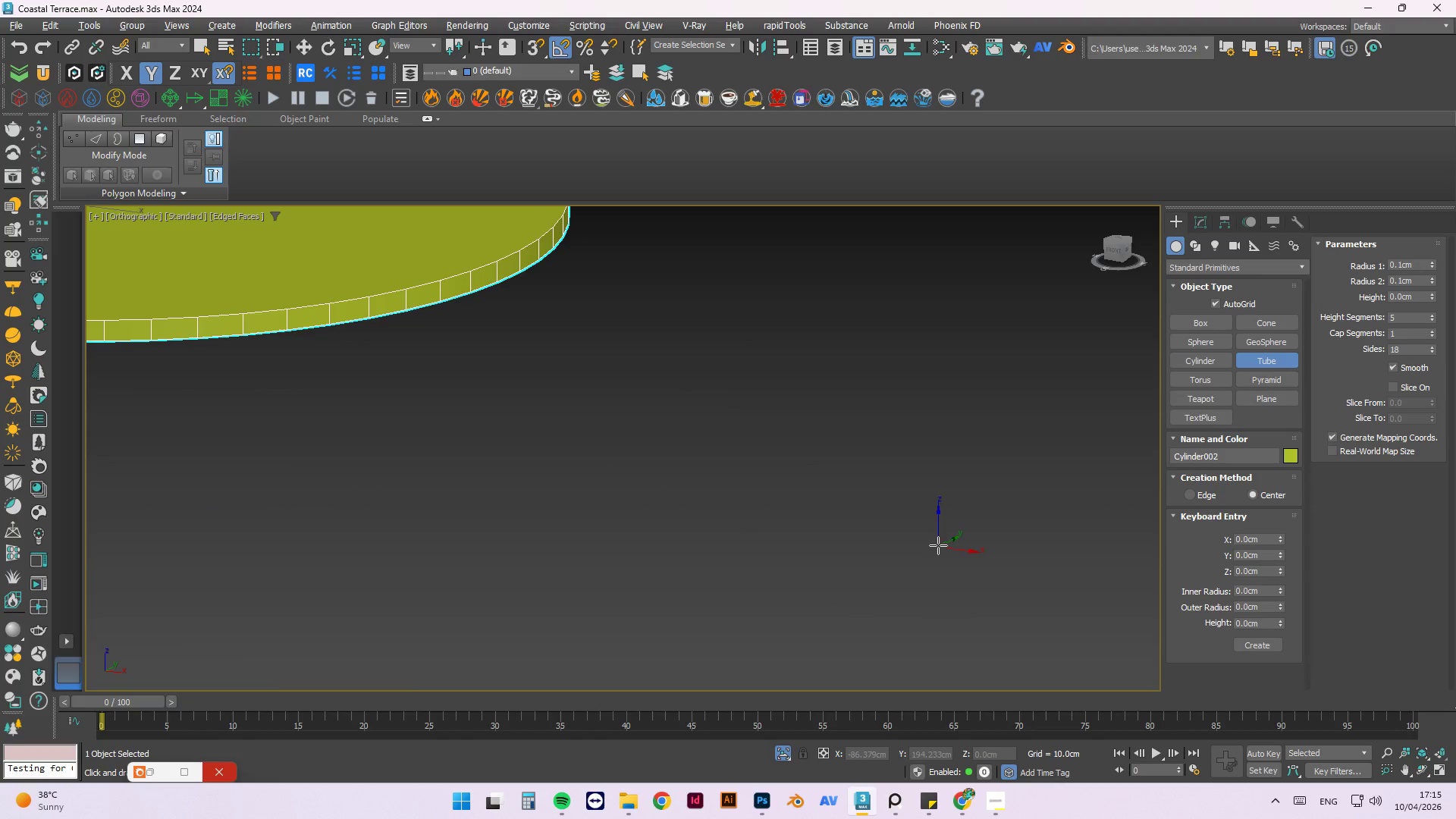 
left_click_drag(start_coordinate=[965, 489], to_coordinate=[883, 550])
 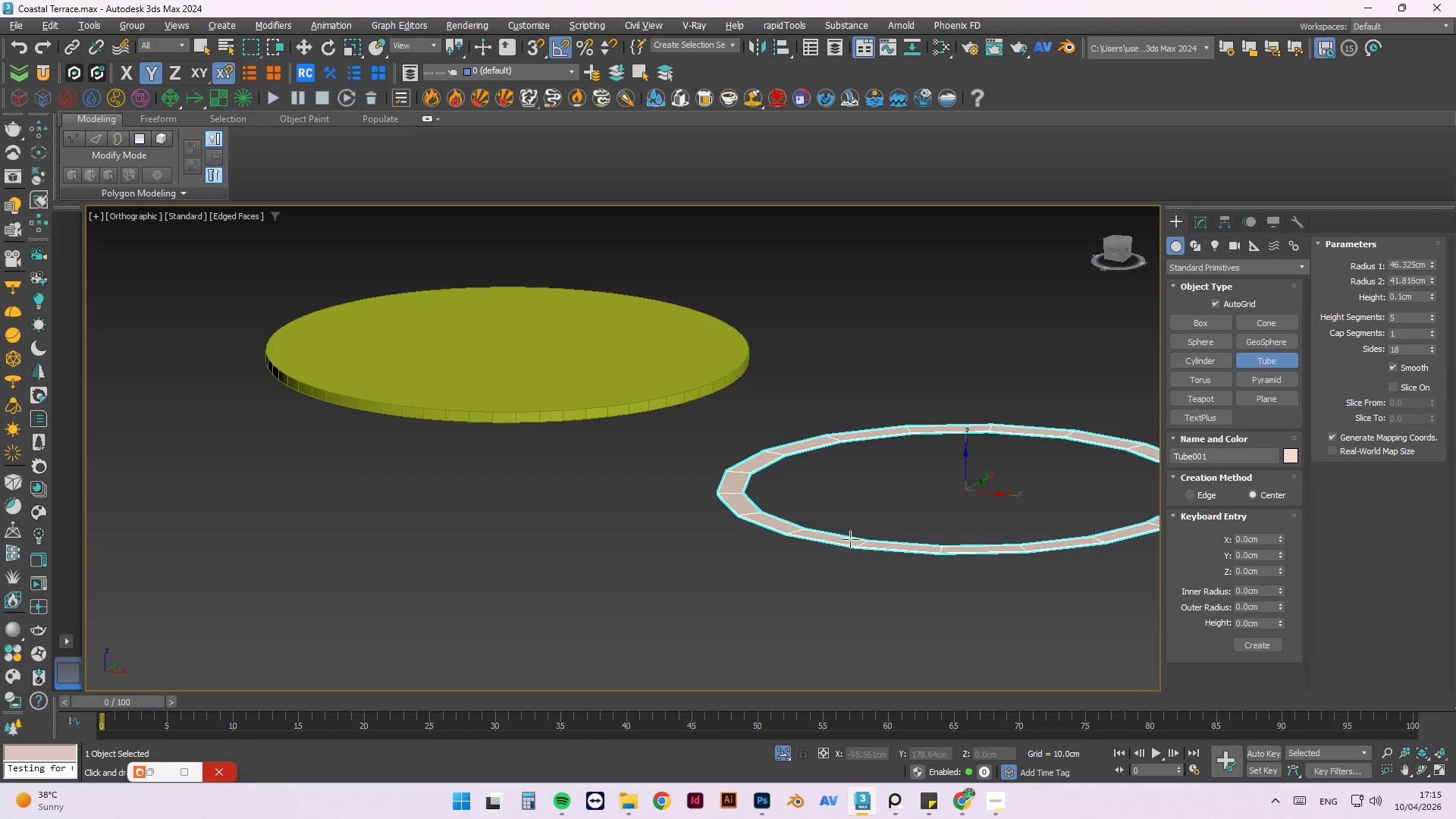 
scroll: coordinate [928, 504], scroll_direction: down, amount: 2.0
 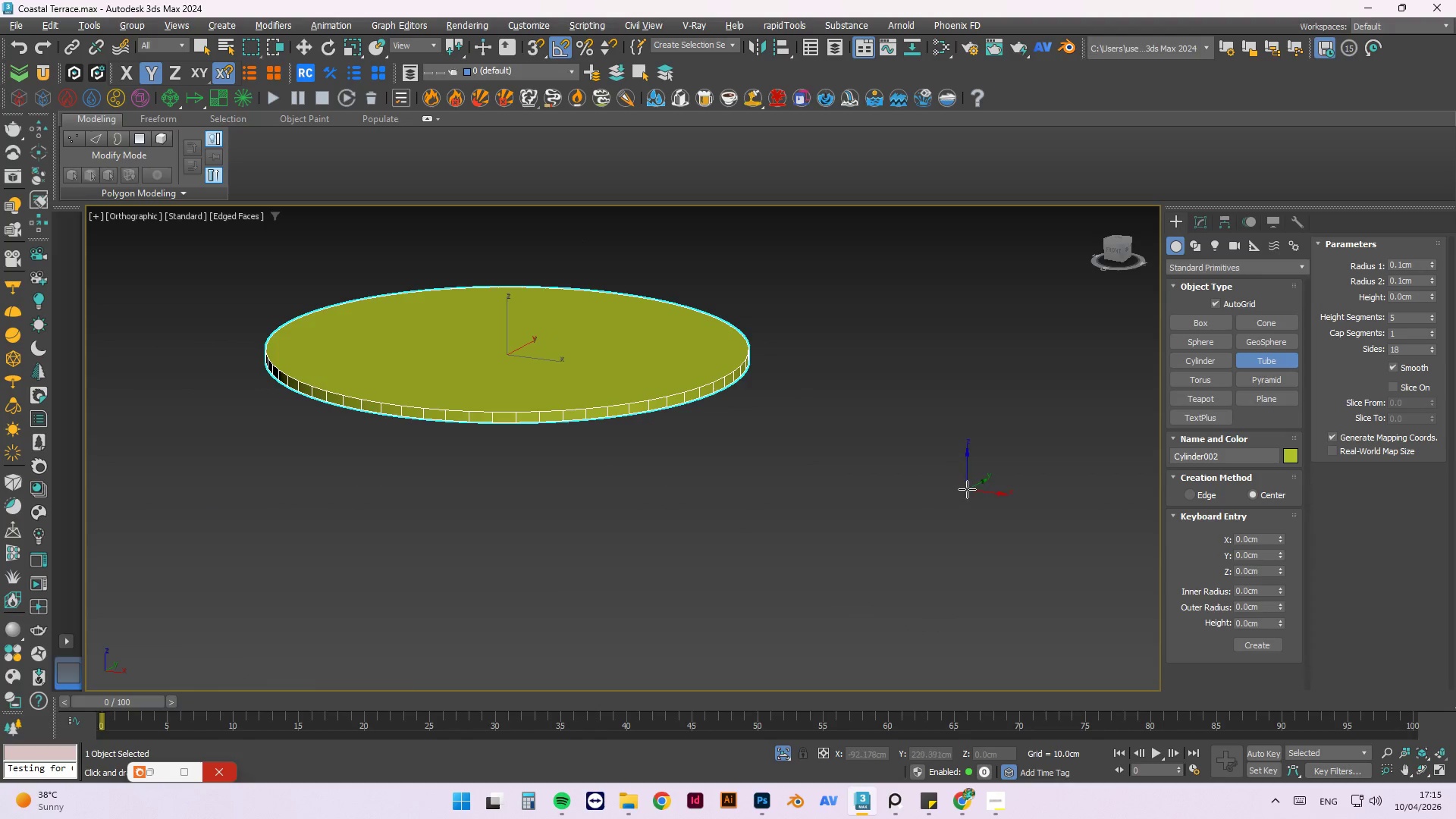 
left_click([848, 539])
 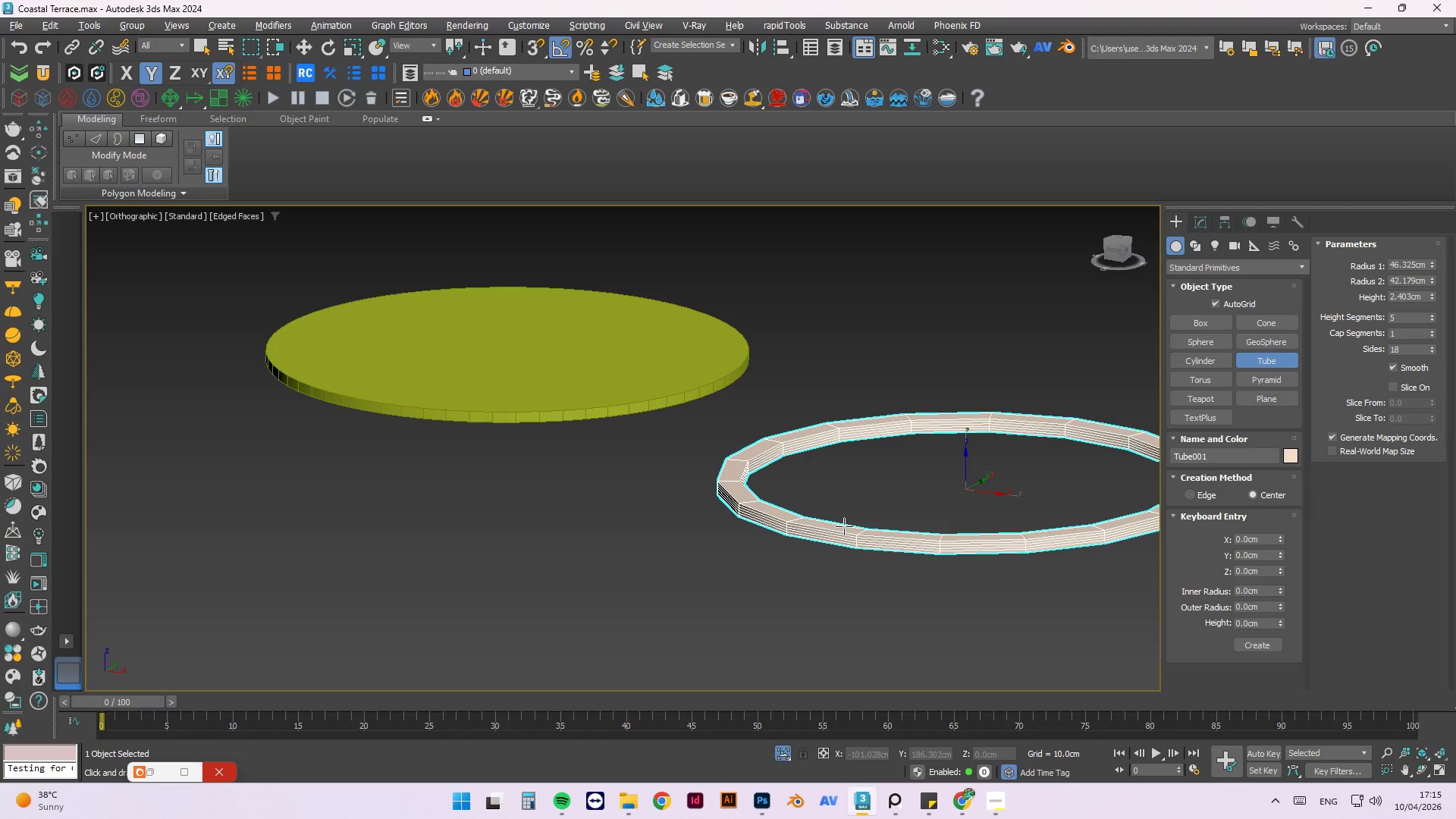 
left_click([844, 526])
 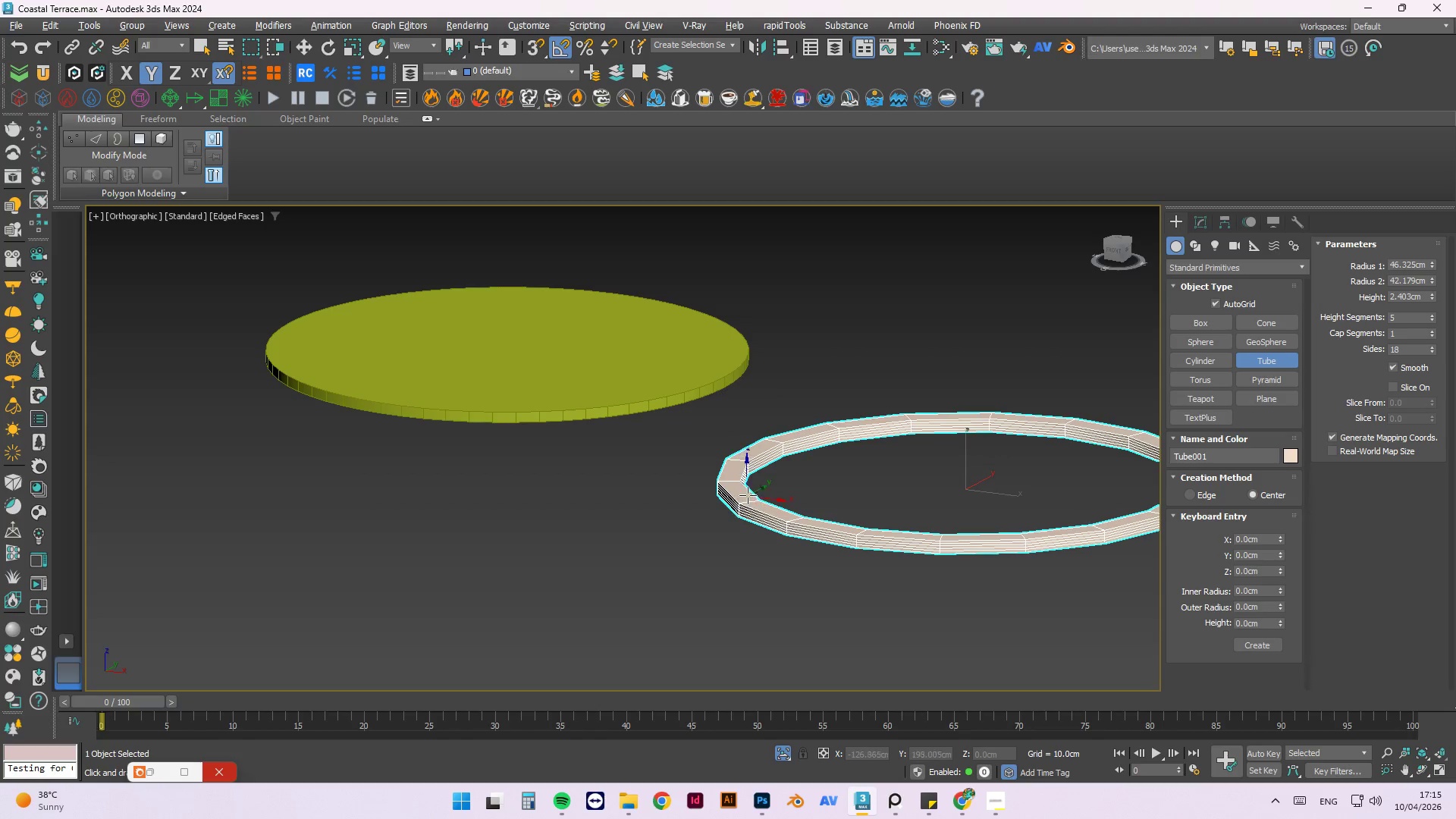 
key(Escape)
 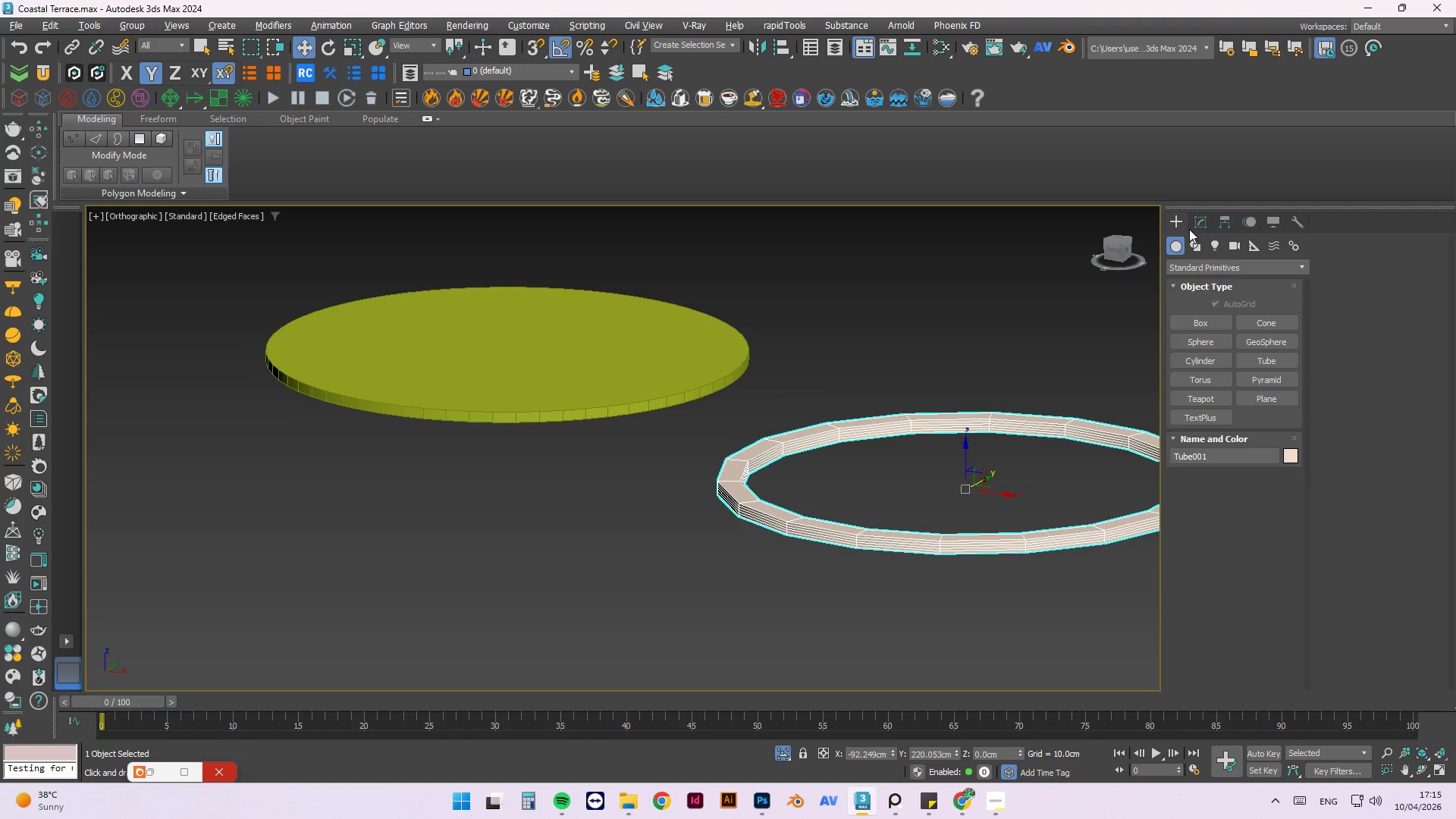 
left_click([1192, 223])
 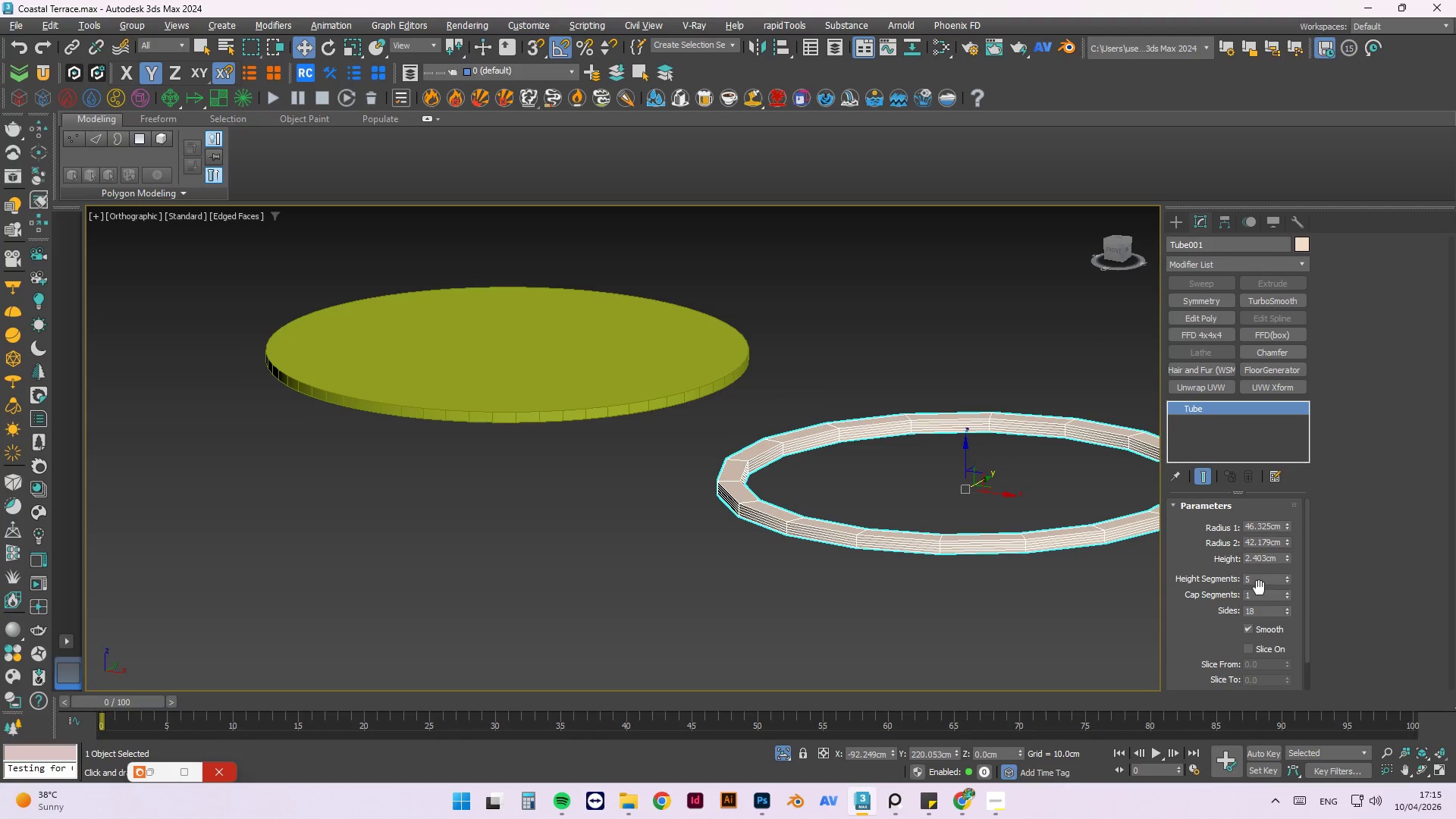 
left_click_drag(start_coordinate=[1257, 576], to_coordinate=[1162, 580])
 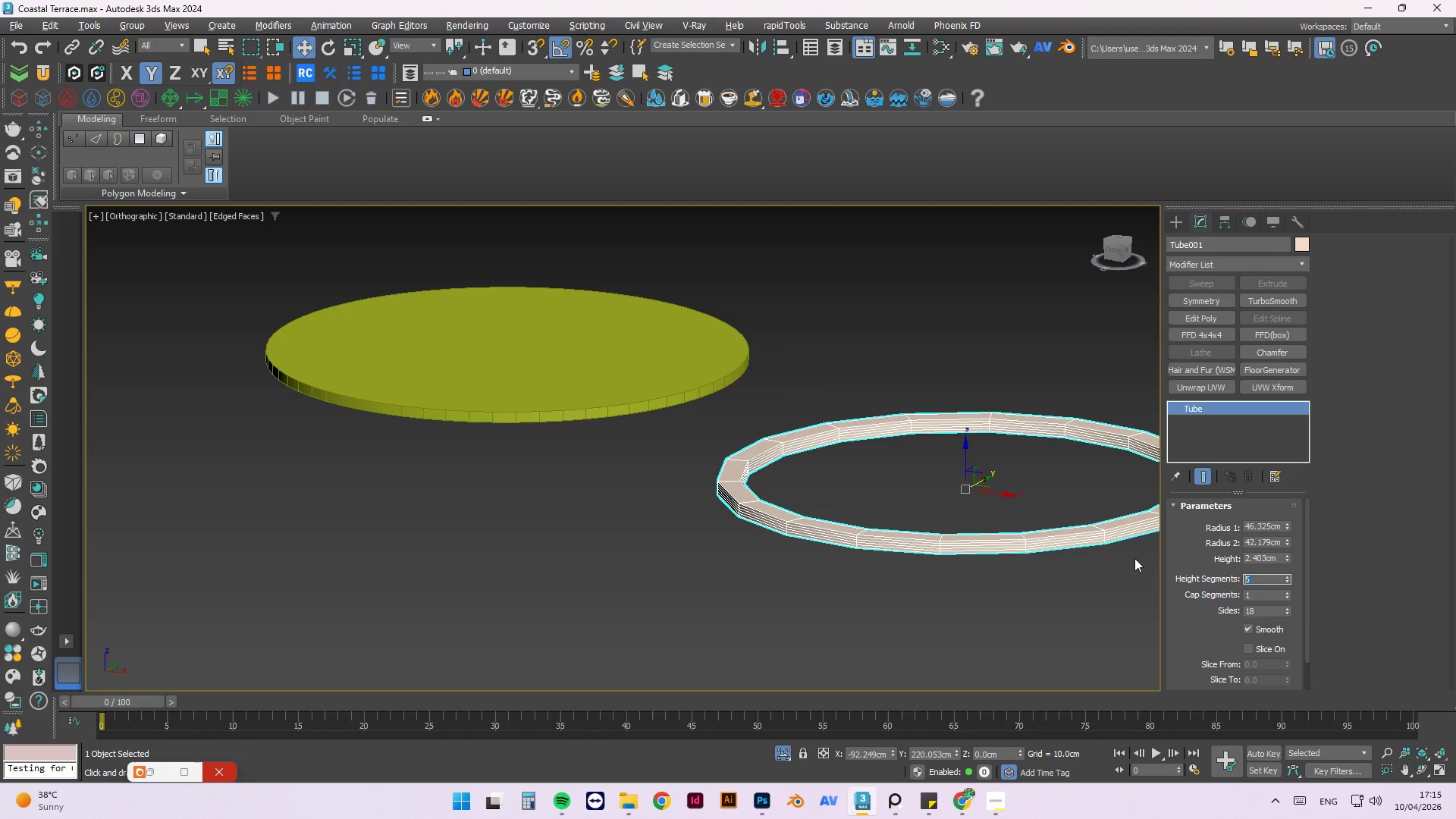 
key(Numpad1)
 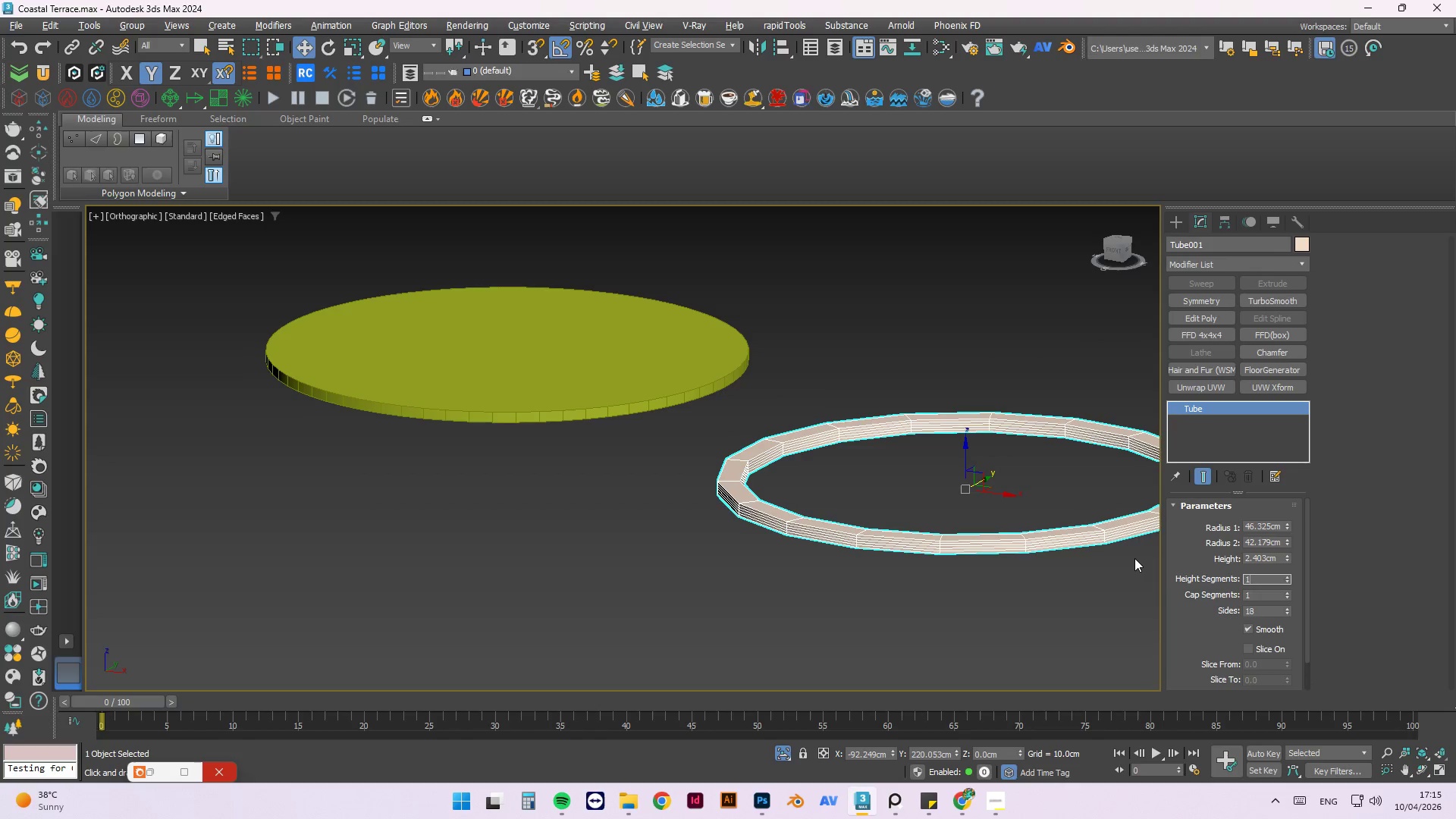 
key(NumpadEnter)
 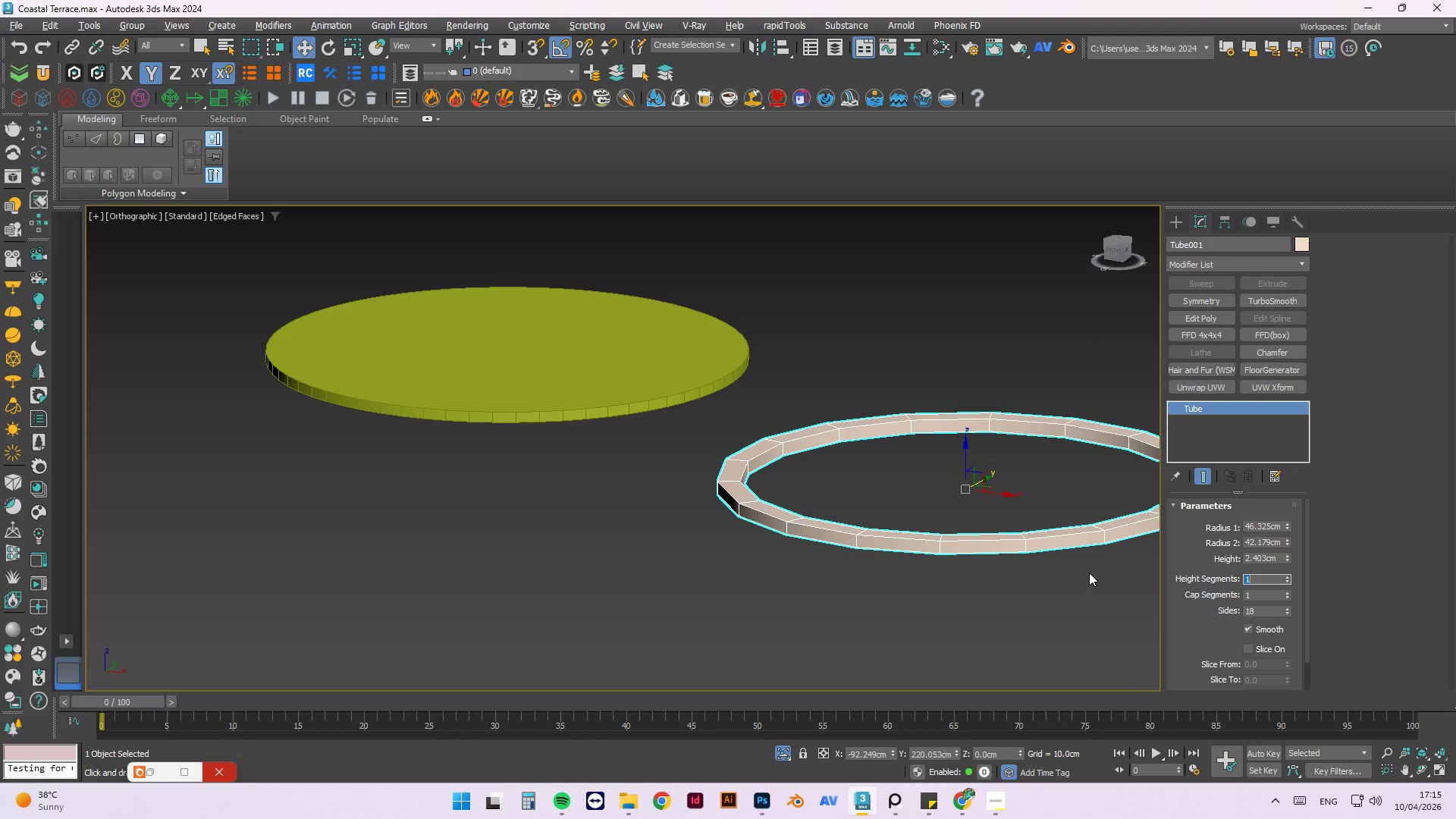 
double_click([1252, 522])
 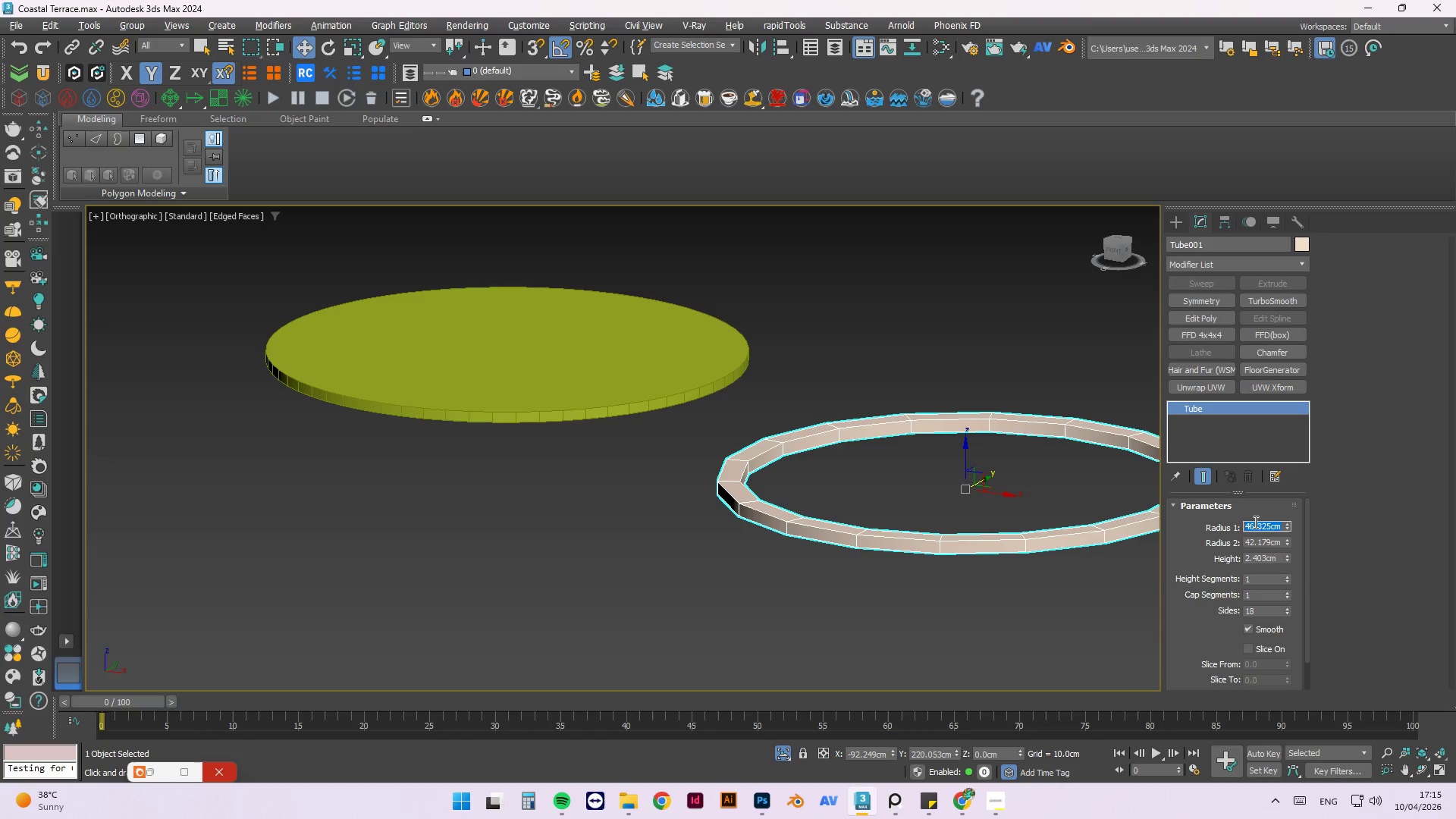 
key(Numpad4)
 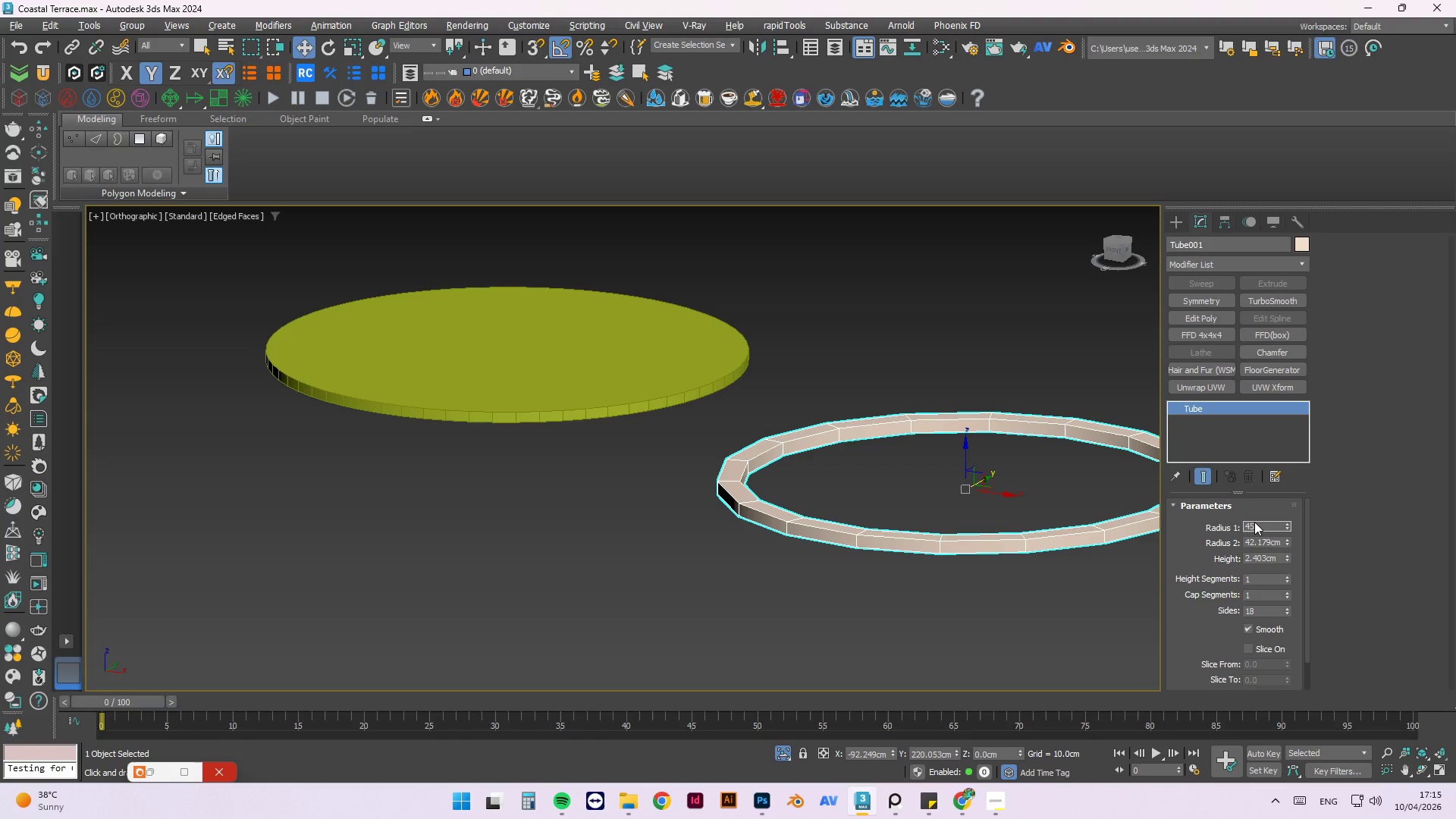 
key(Numpad5)
 